 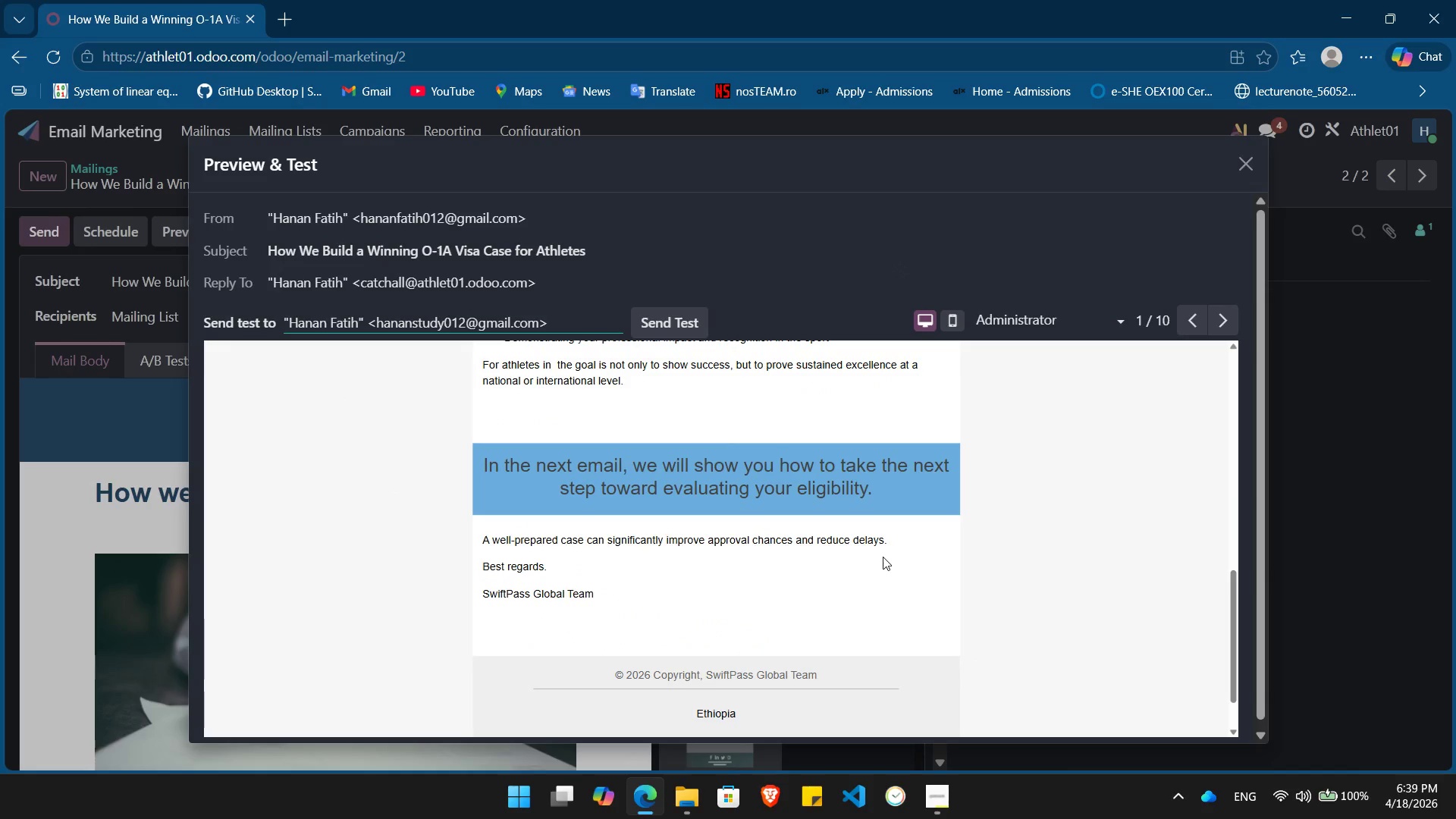 
scroll: coordinate [883, 557], scroll_direction: up, amount: 11.0
 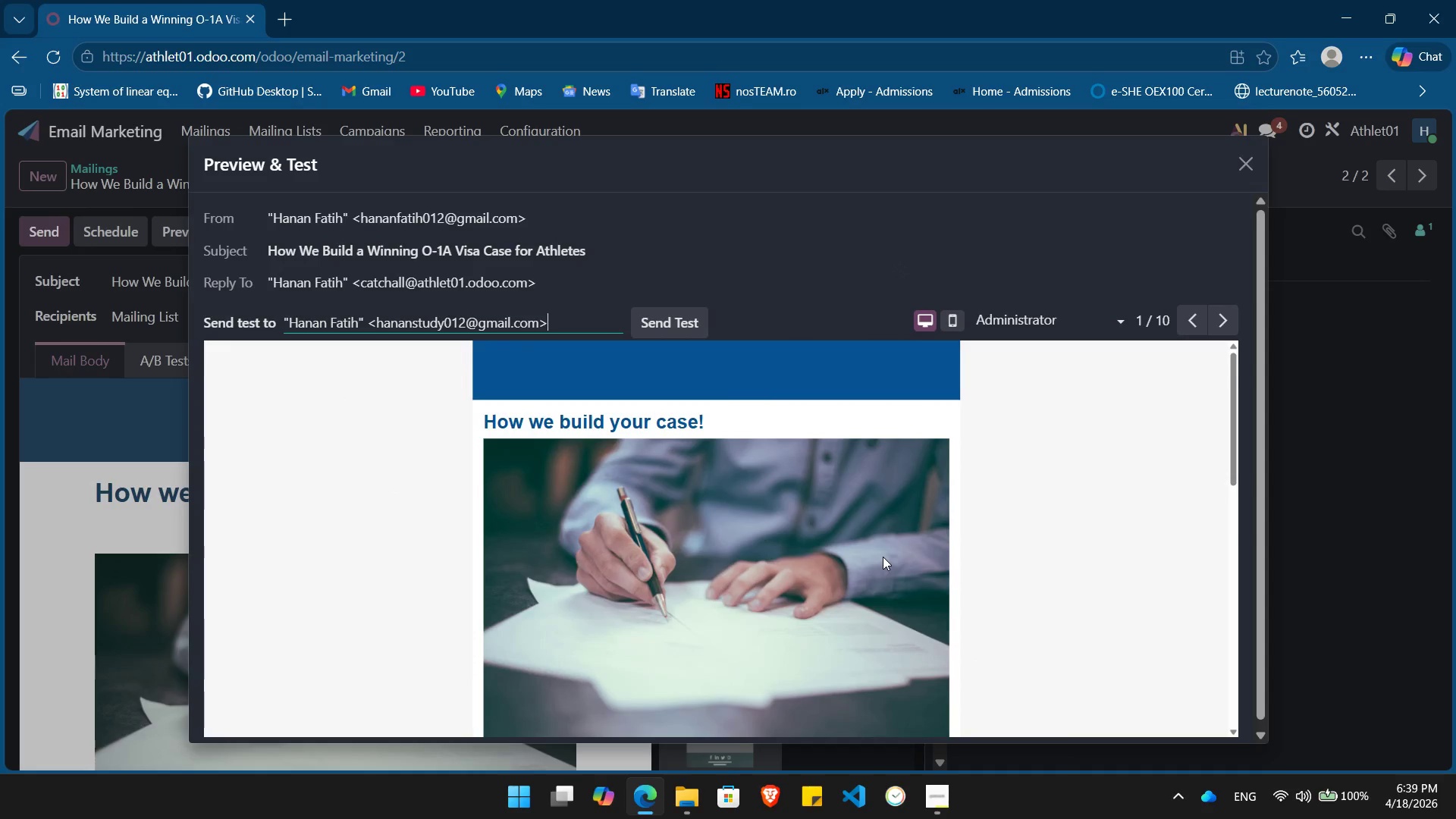 
scroll: coordinate [883, 557], scroll_direction: down, amount: 7.0
 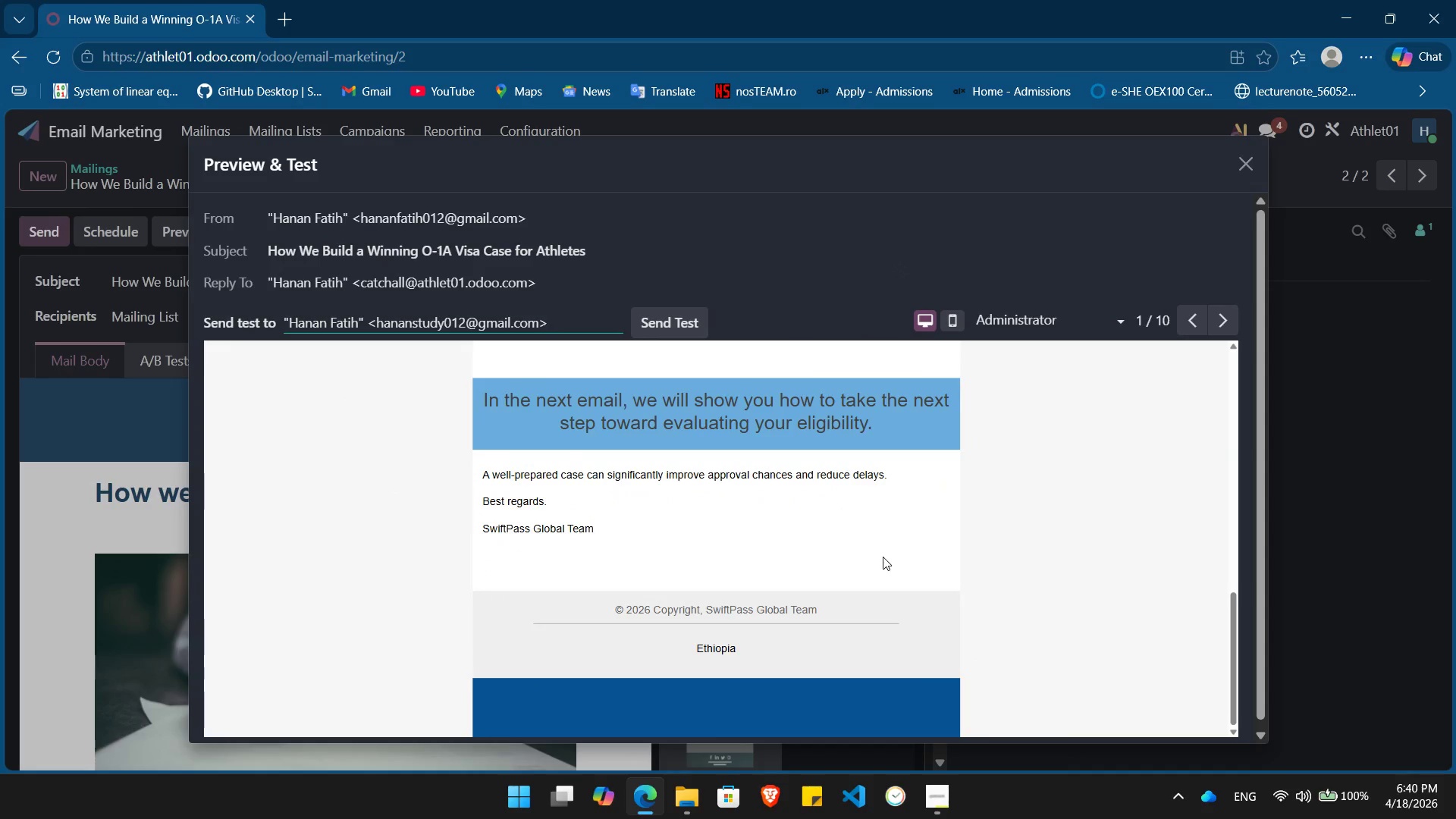 
scroll: coordinate [883, 557], scroll_direction: up, amount: 11.0
 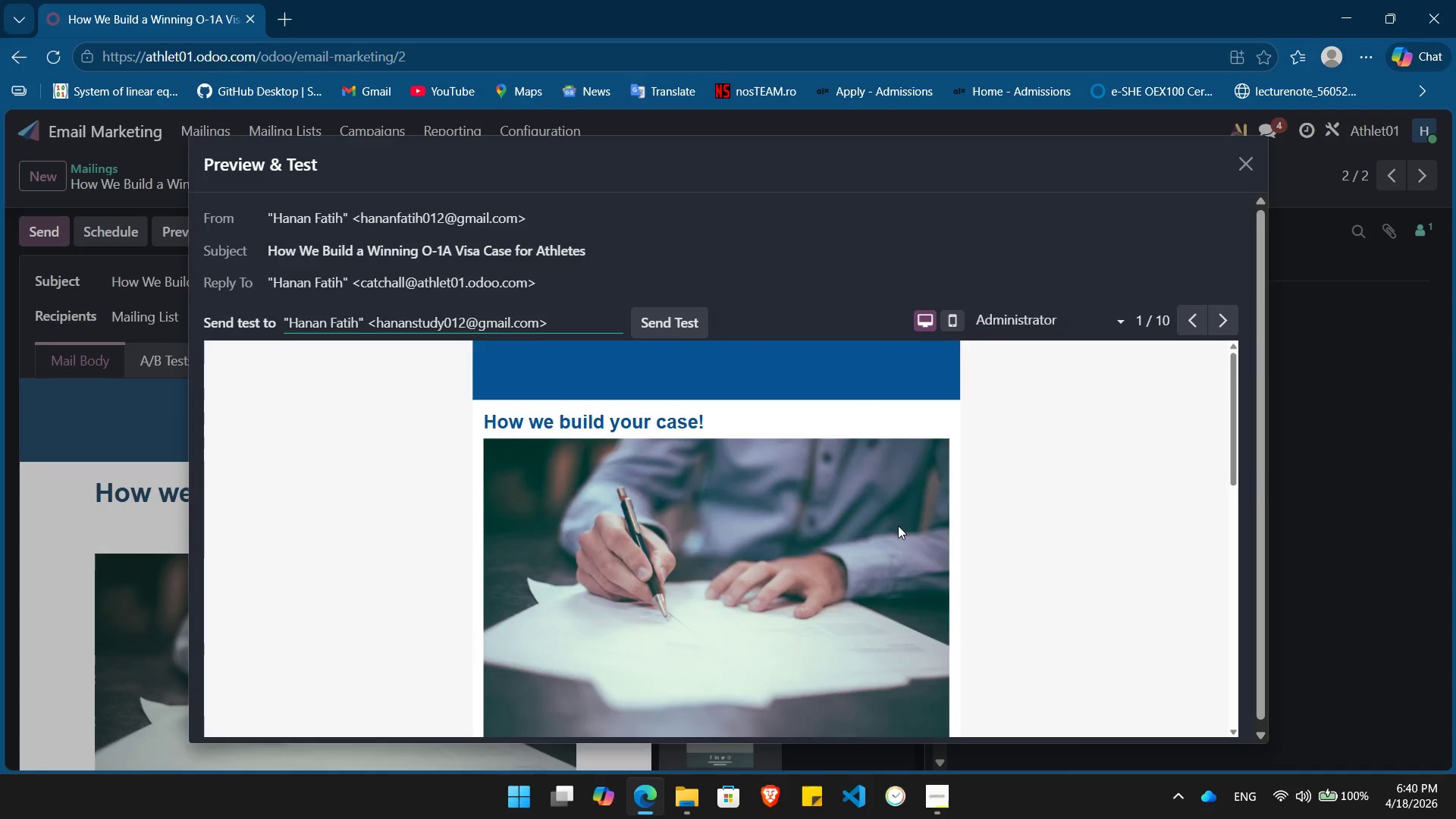 
scroll: coordinate [898, 526], scroll_direction: down, amount: 4.0
 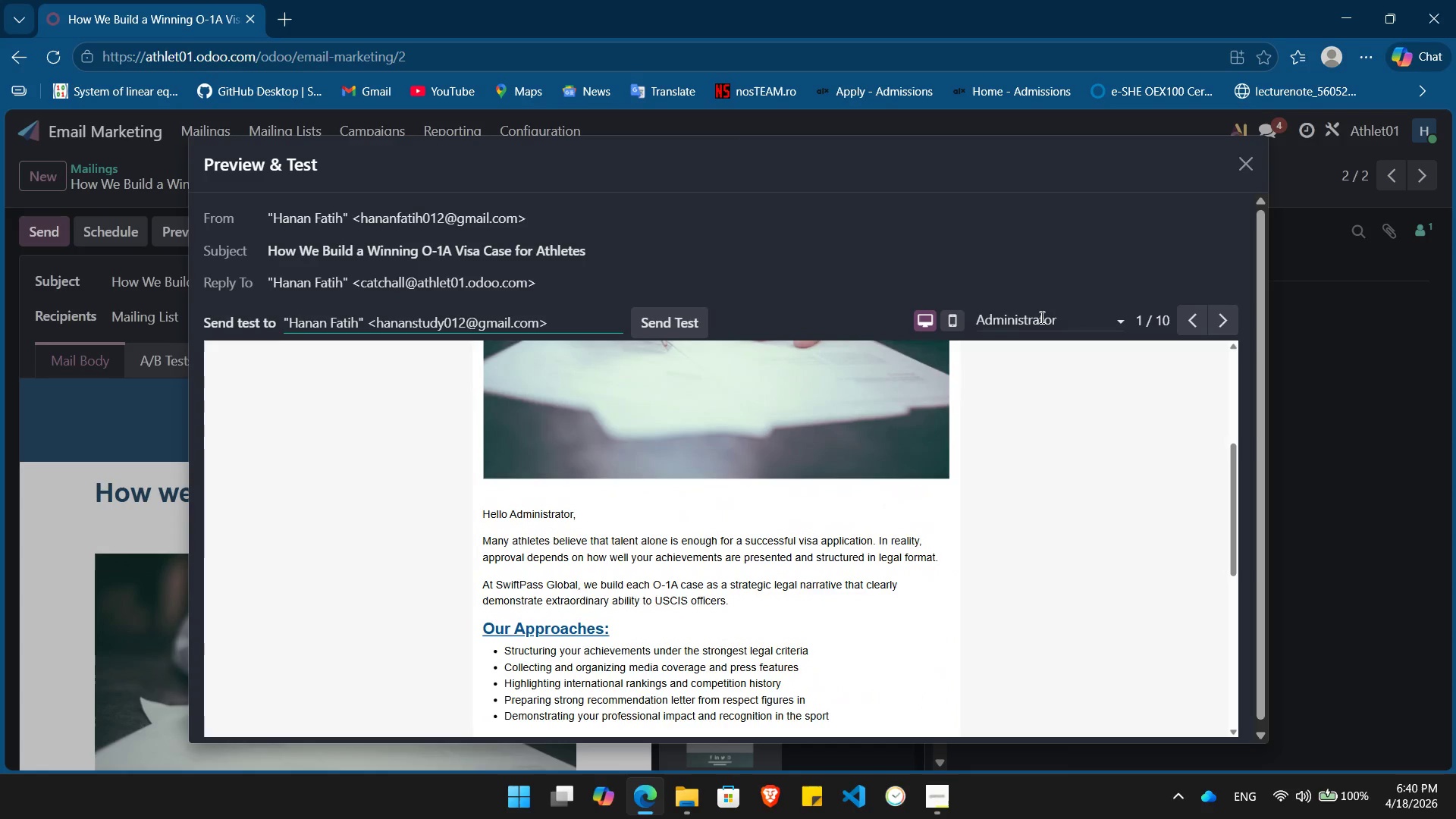 
left_click([1040, 317])
 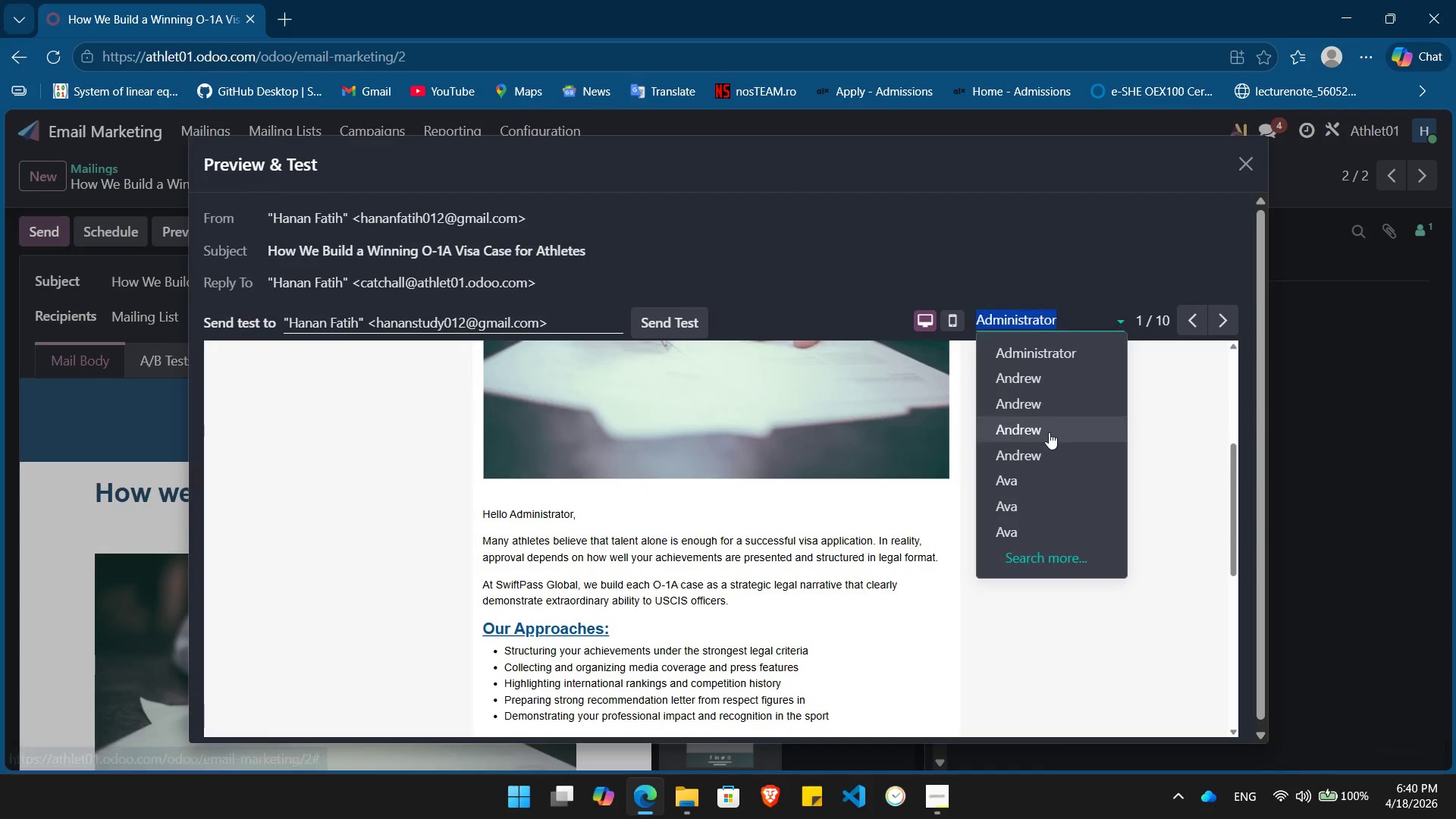 
left_click([1049, 433])
 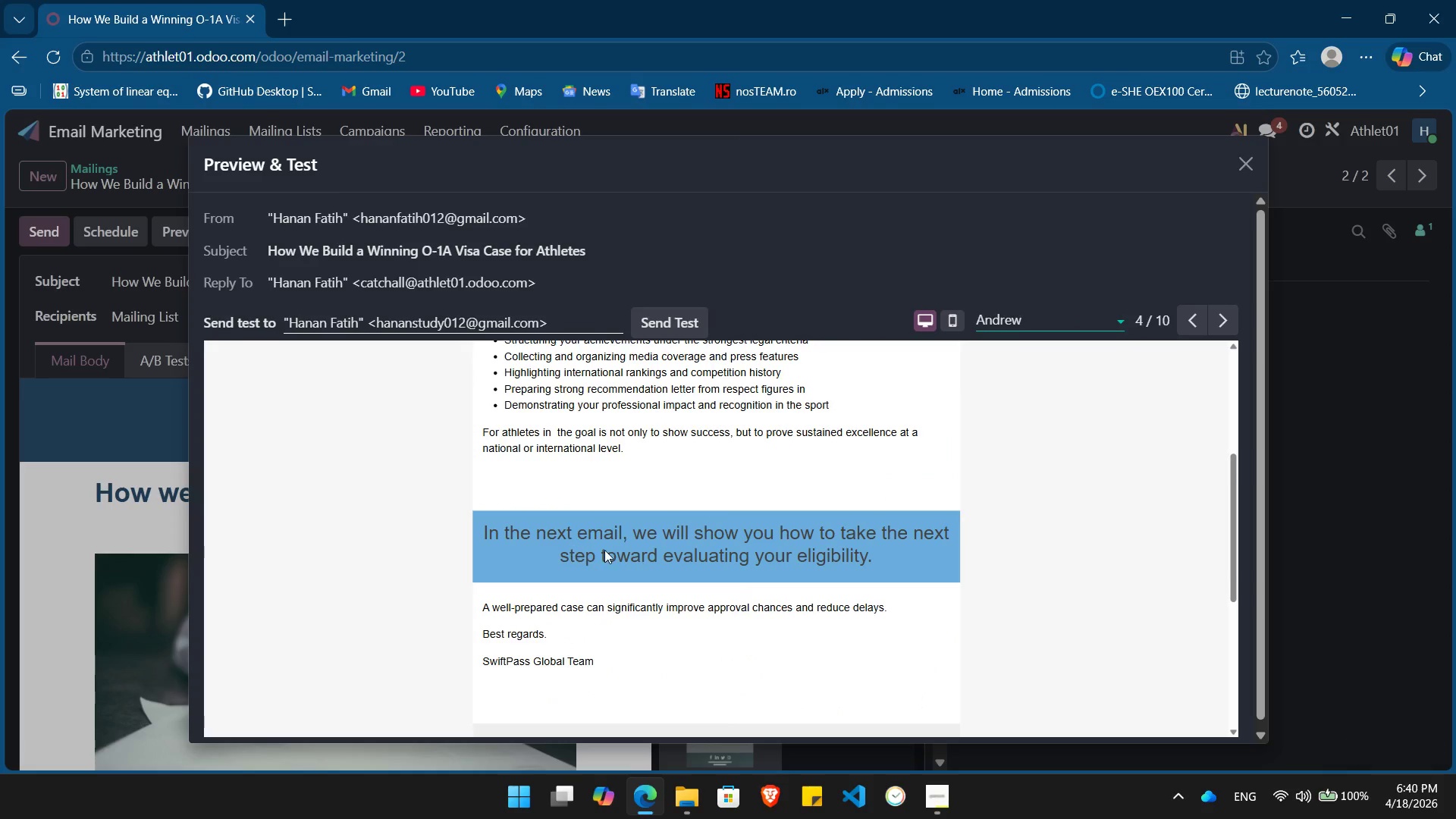 
scroll: coordinate [604, 550], scroll_direction: up, amount: 6.0
 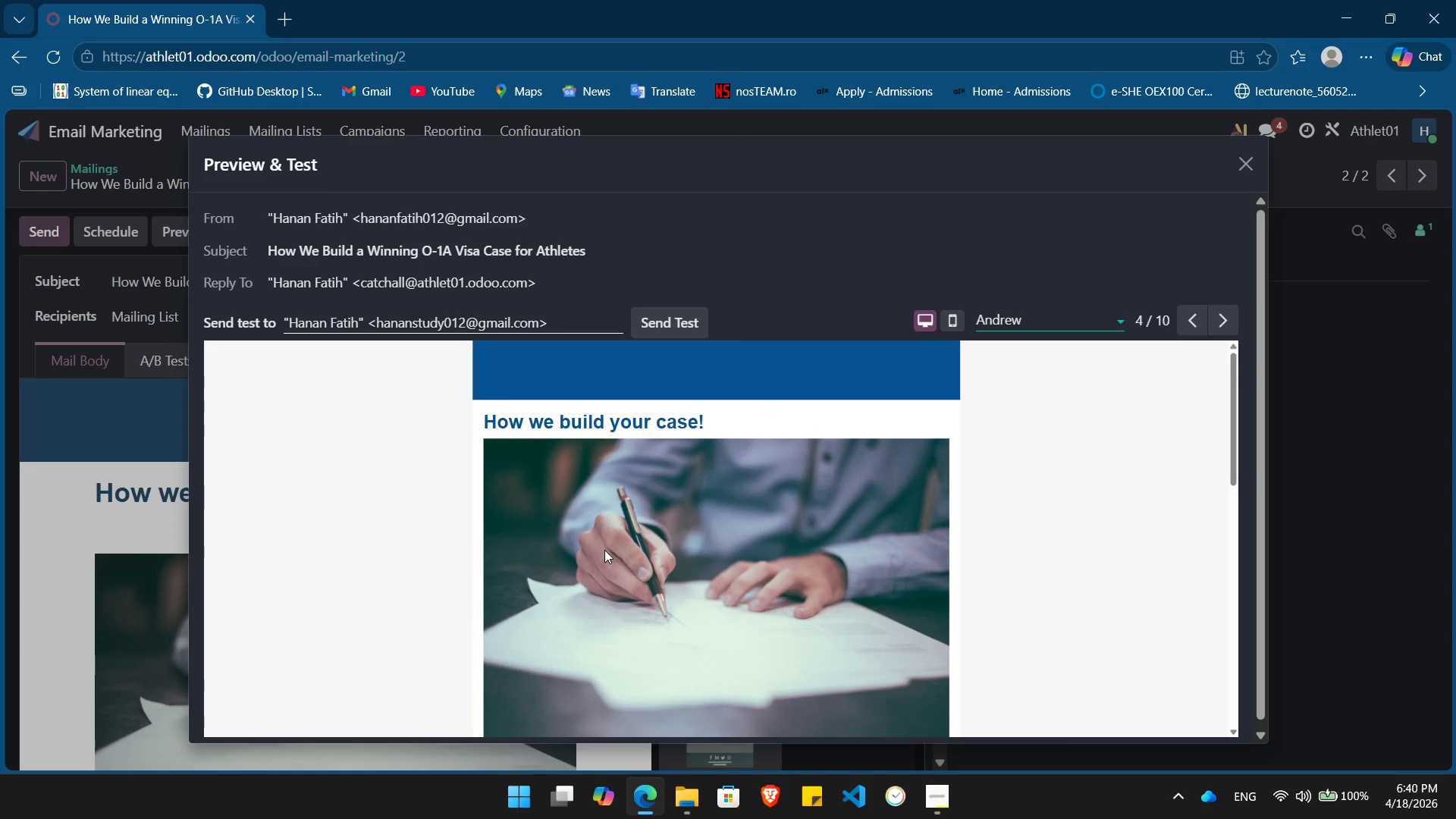 
scroll: coordinate [604, 550], scroll_direction: down, amount: 3.0
 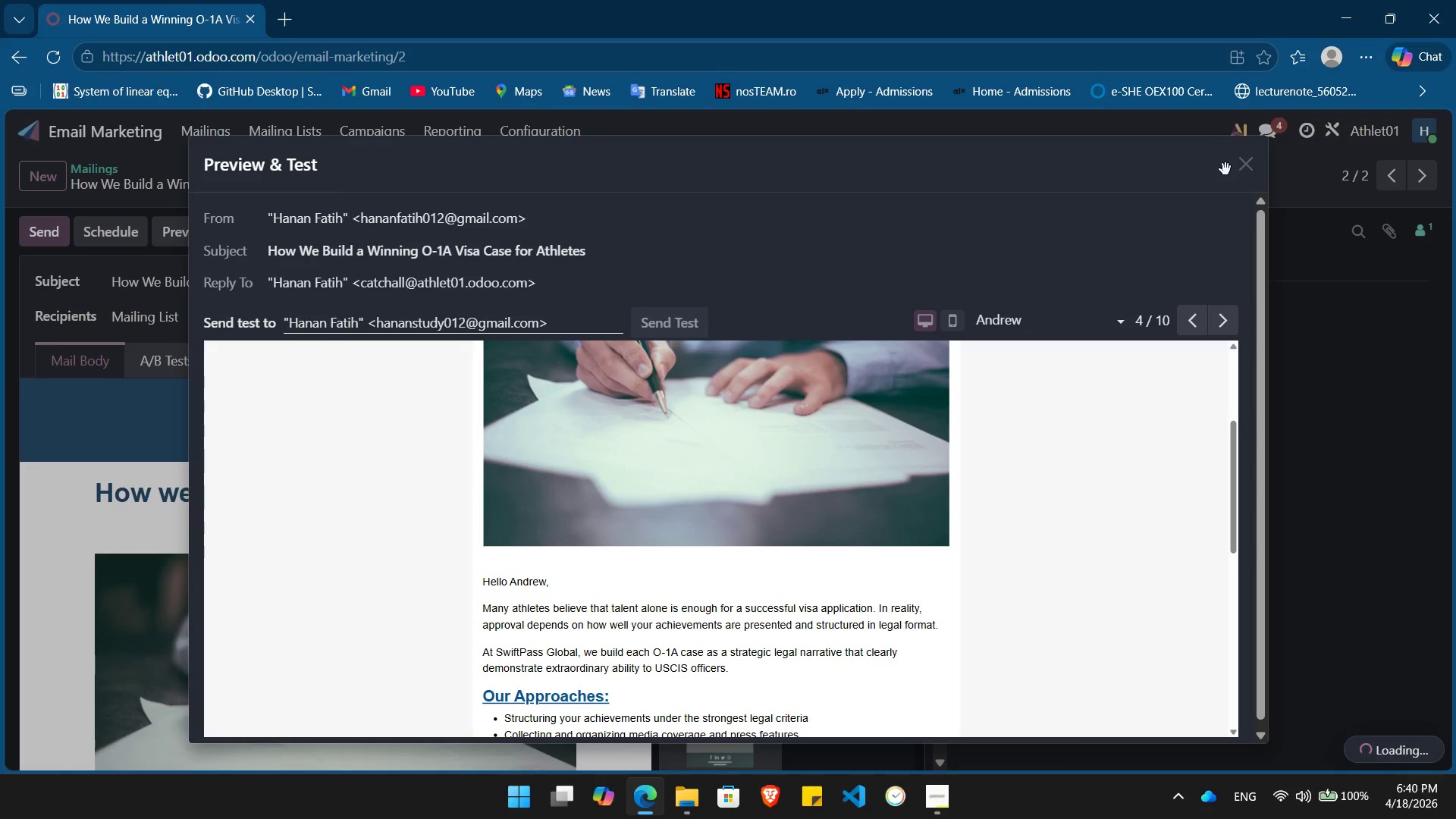 
wait(6.62)
 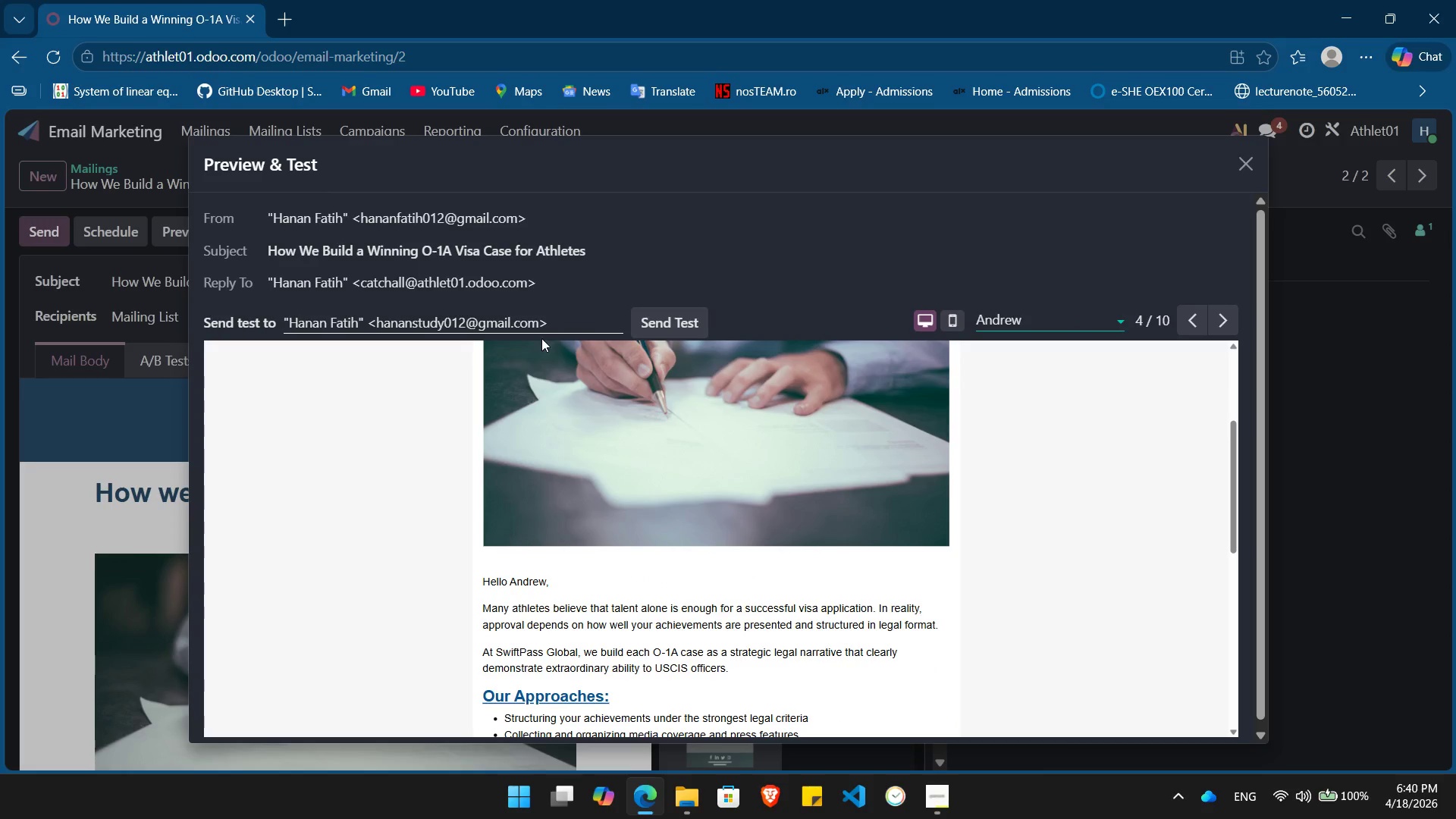 
left_click([1252, 168])
 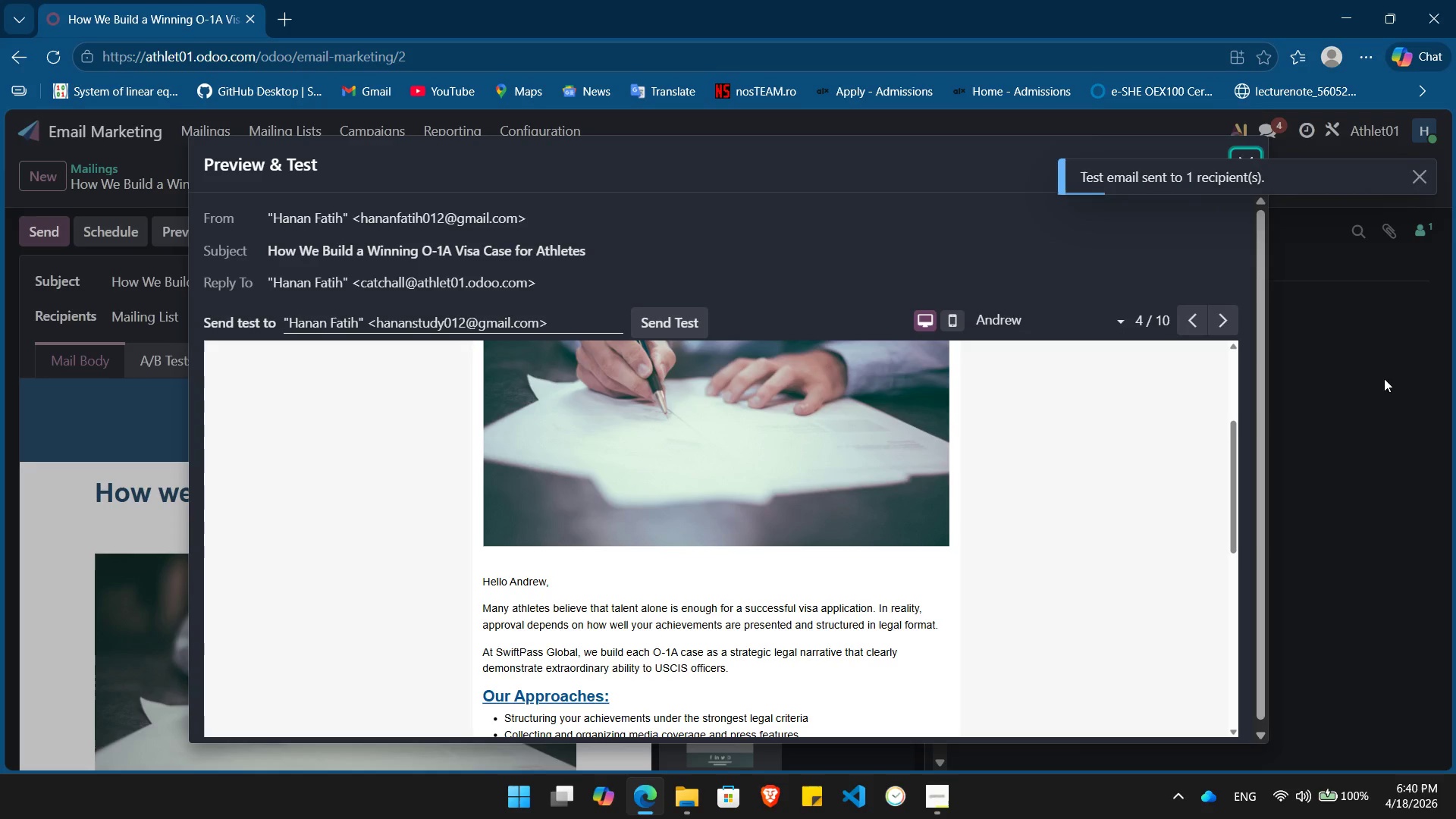 
wait(8.53)
 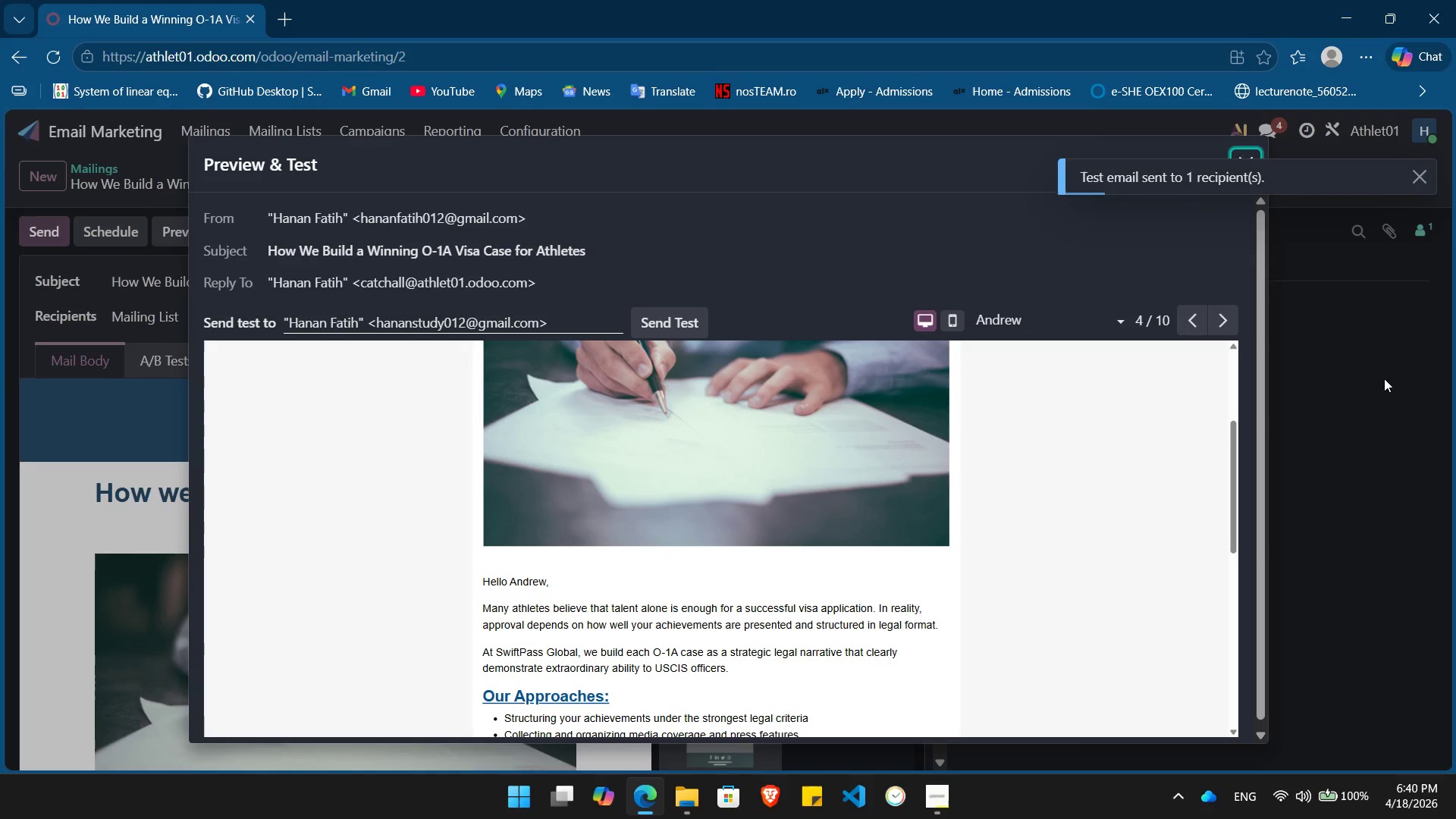 
left_click([44, 180])
 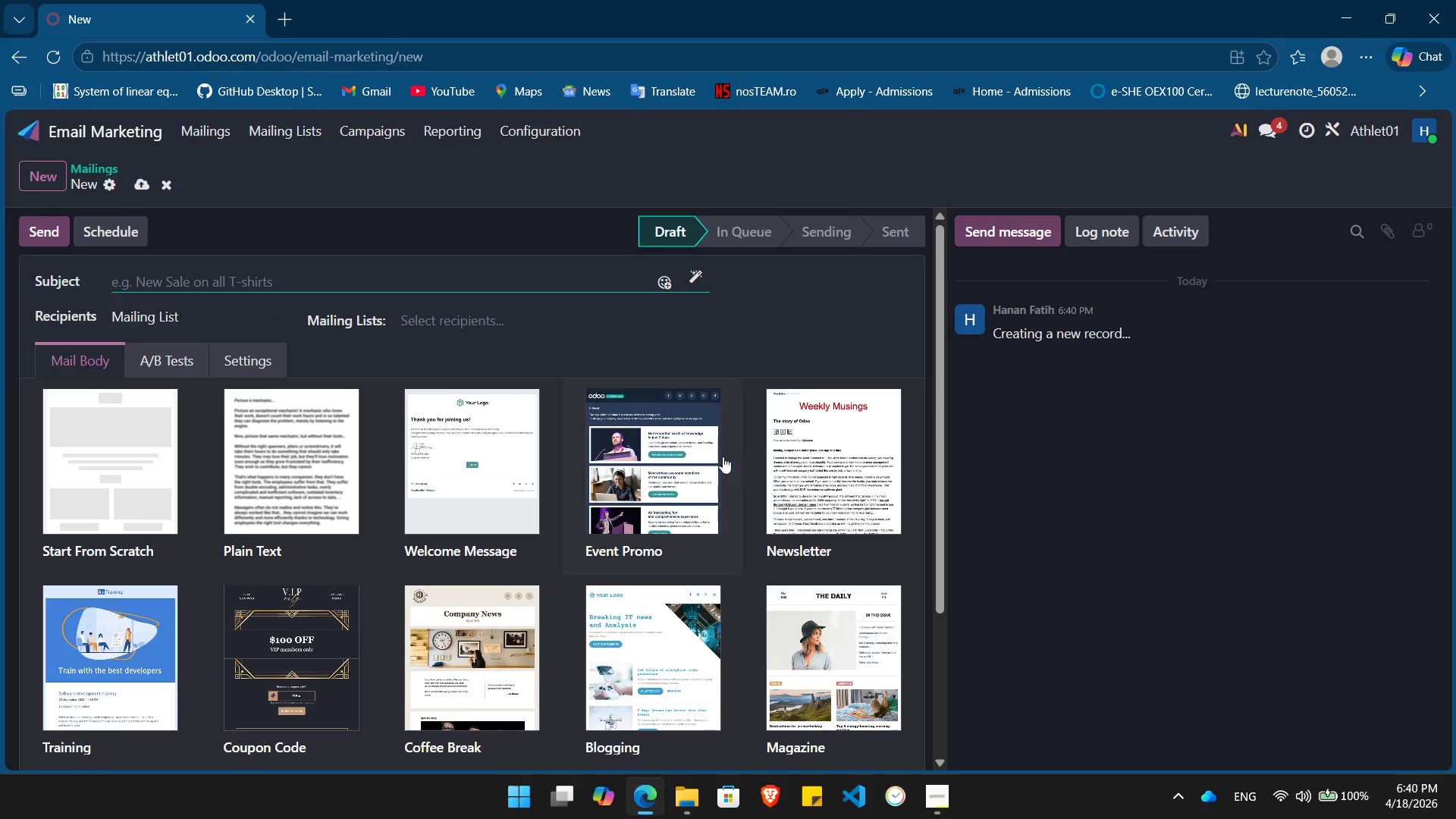 
wait(5.58)
 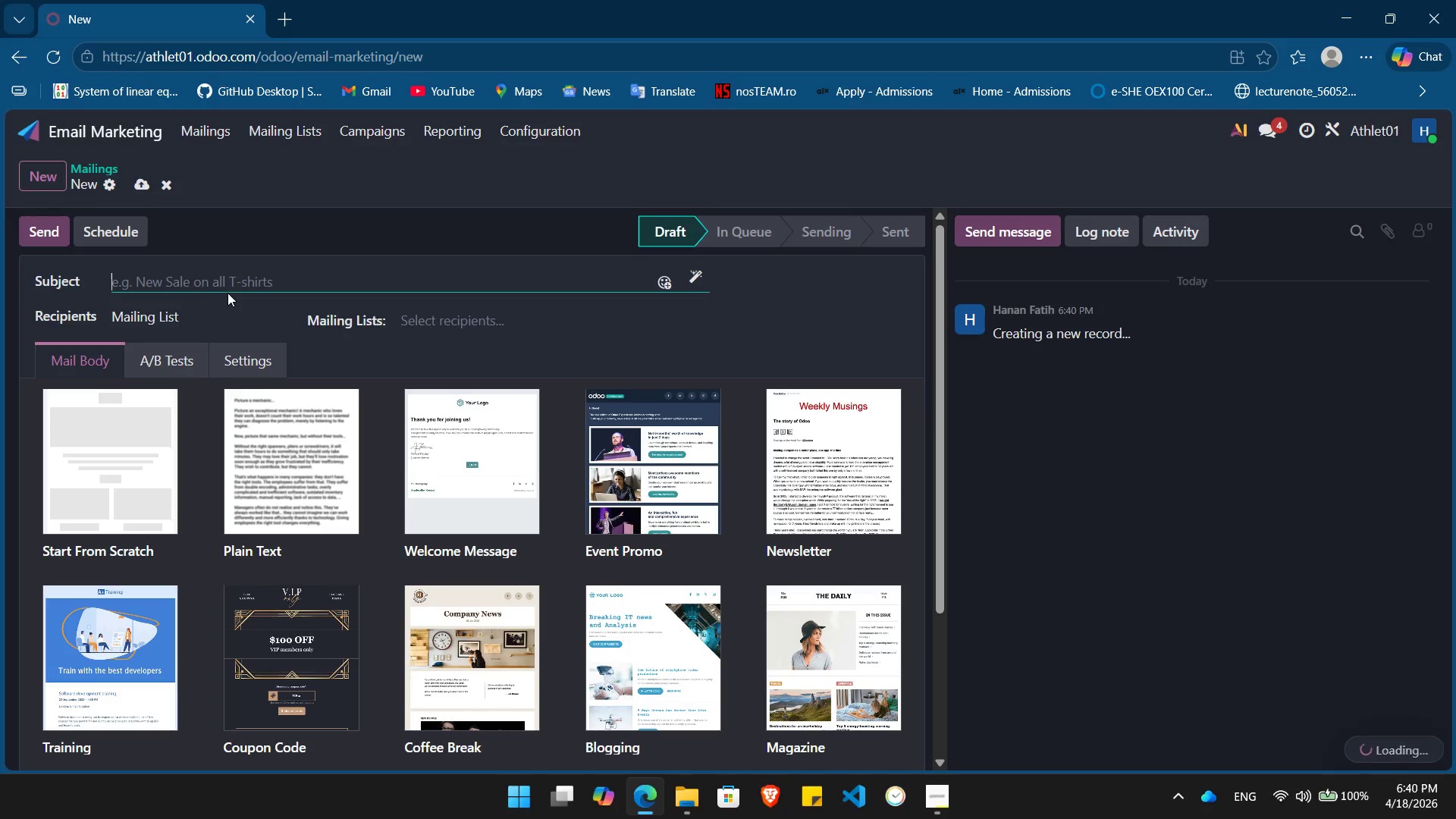 
left_click([680, 805])
 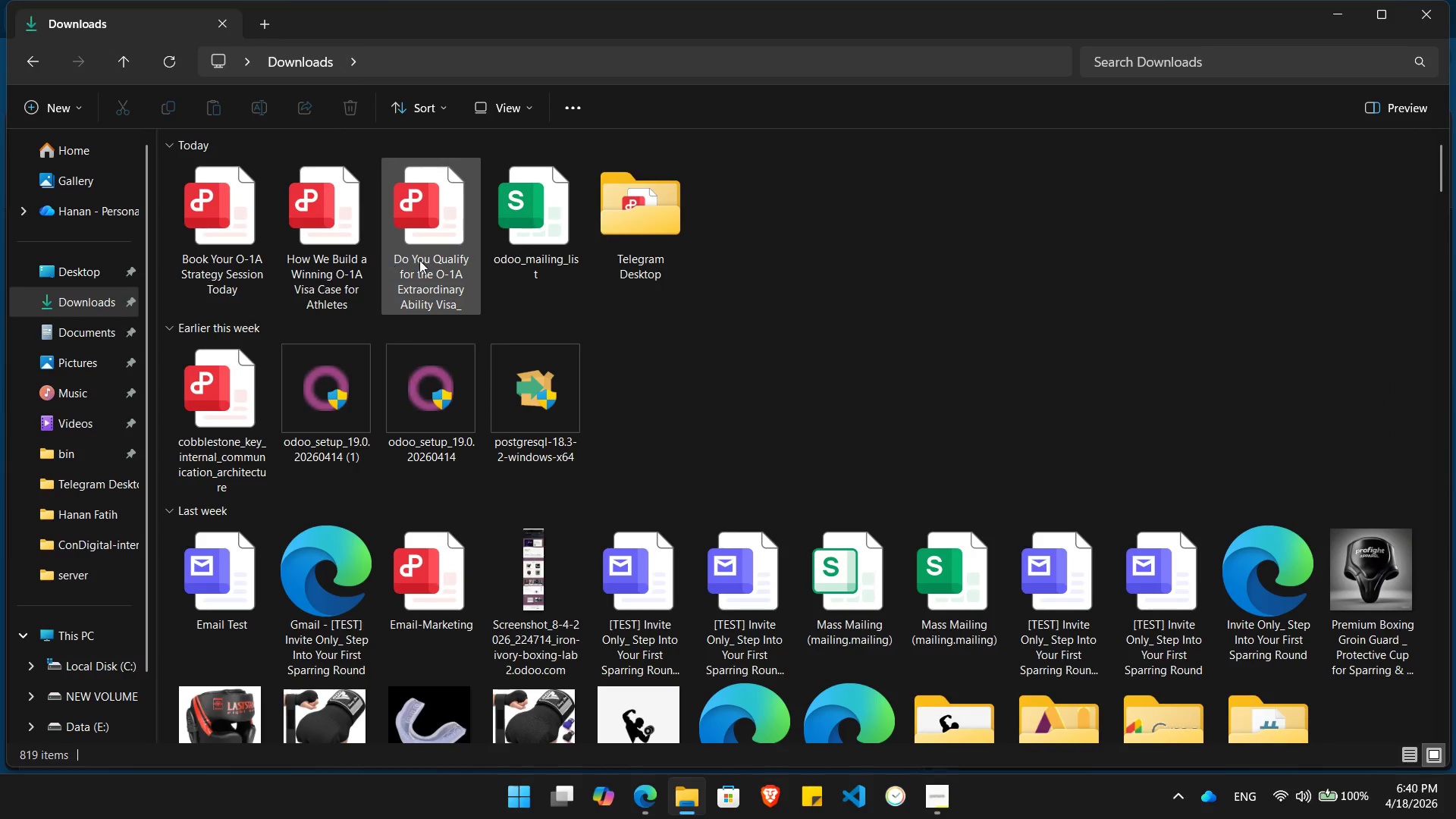 
wait(5.06)
 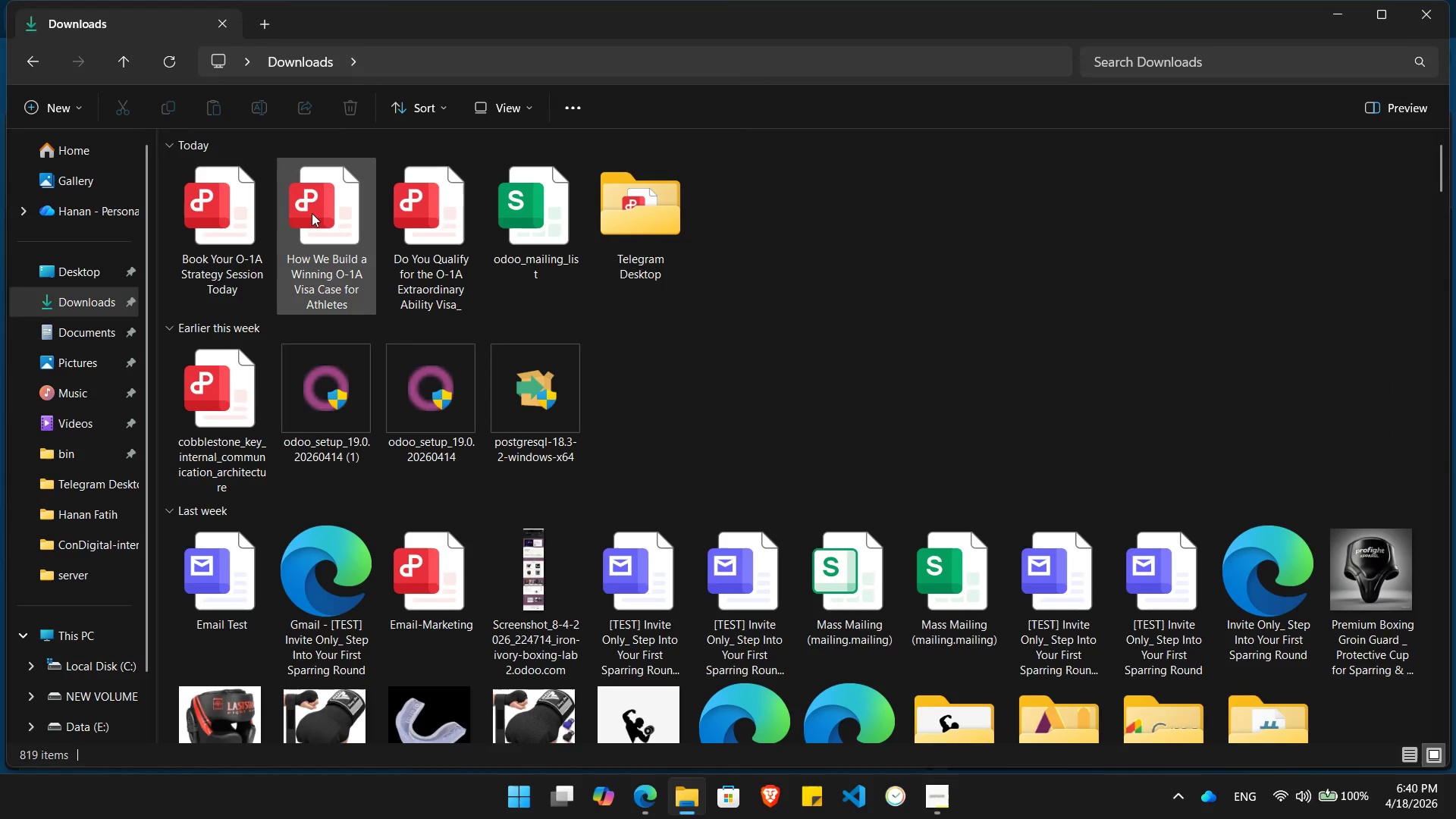 
double_click([236, 263])
 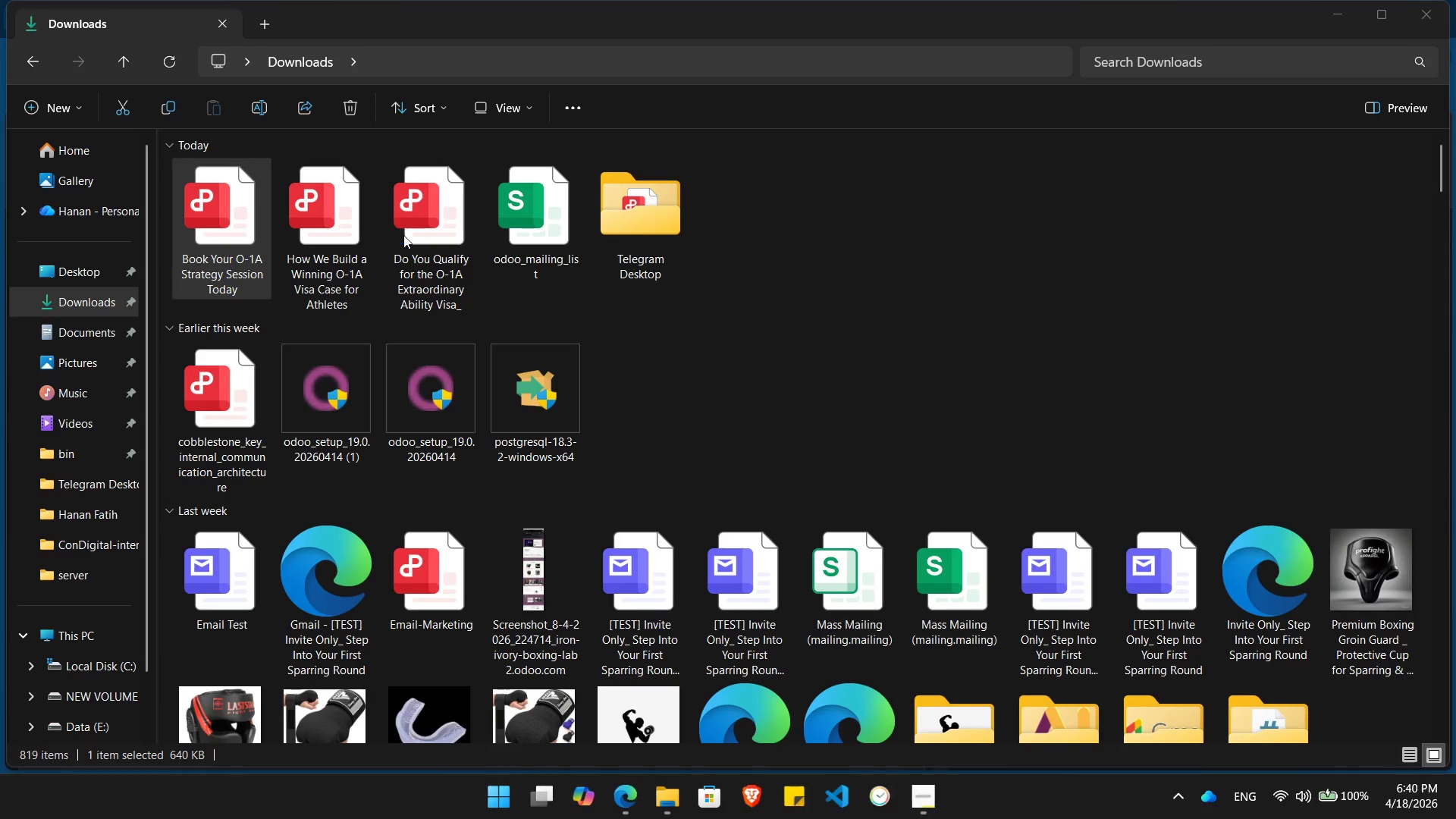 
key(Alt+AltLeft)
 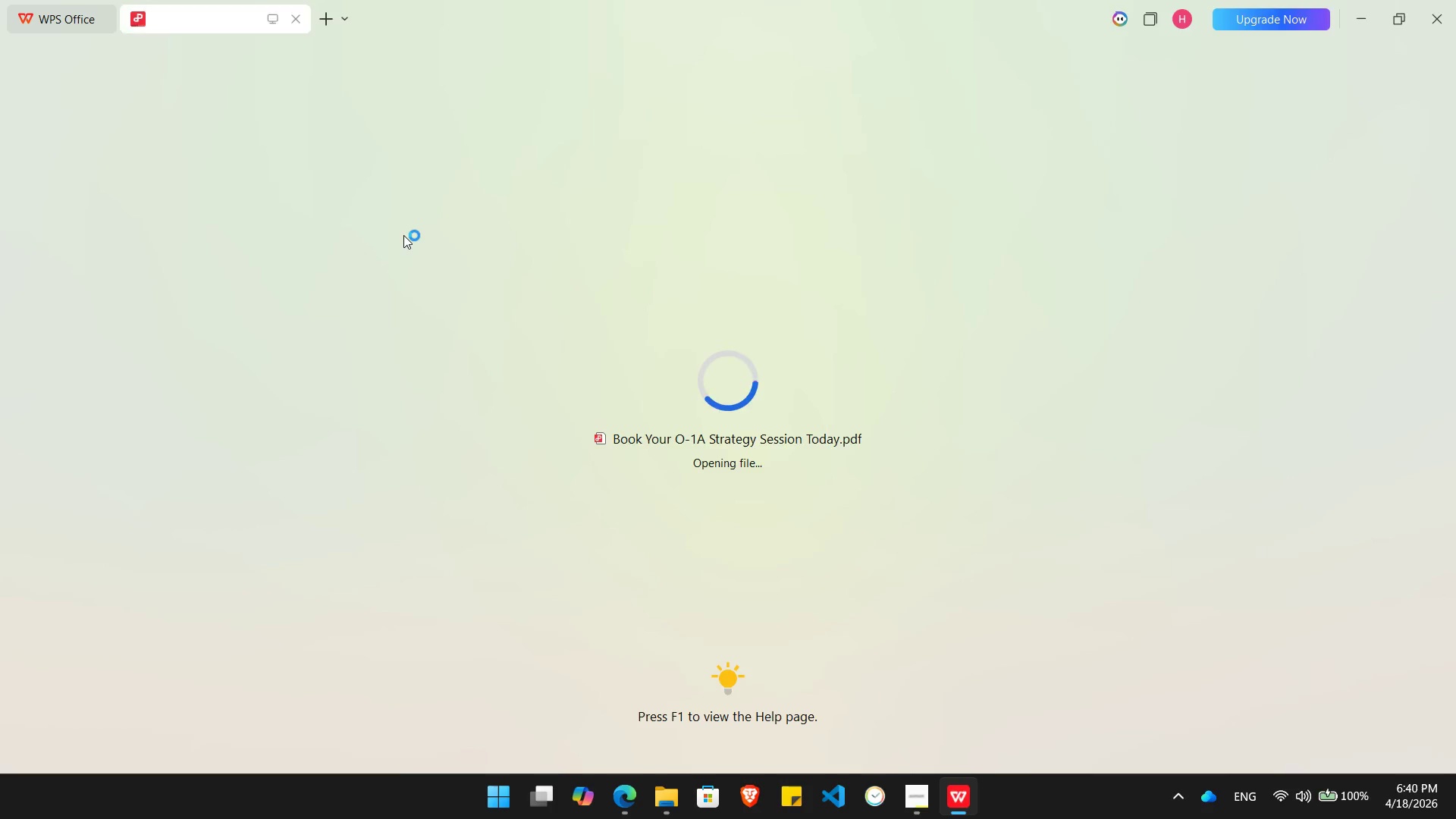 
key(Alt+Tab)
 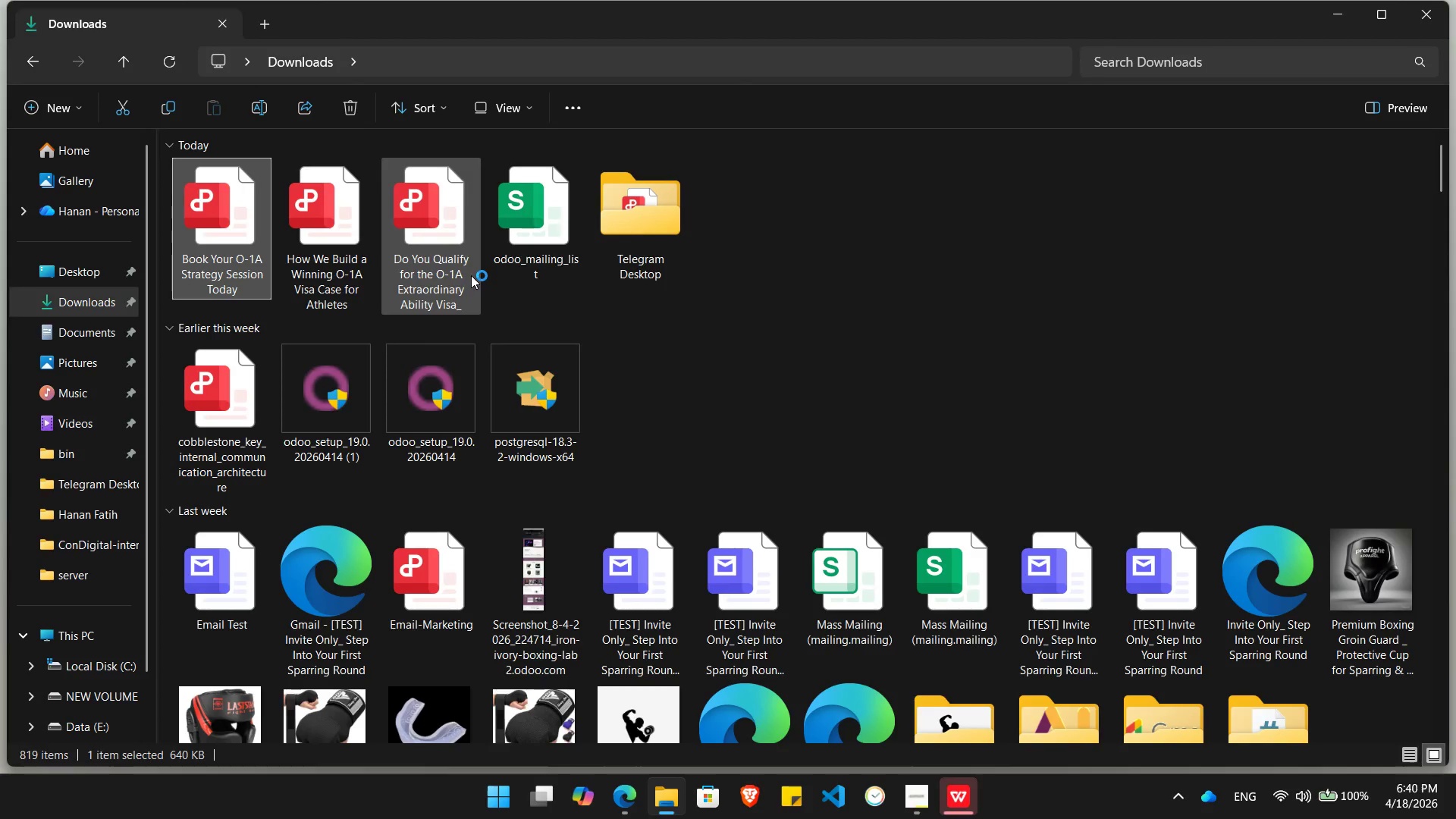 
key(Alt+AltLeft)
 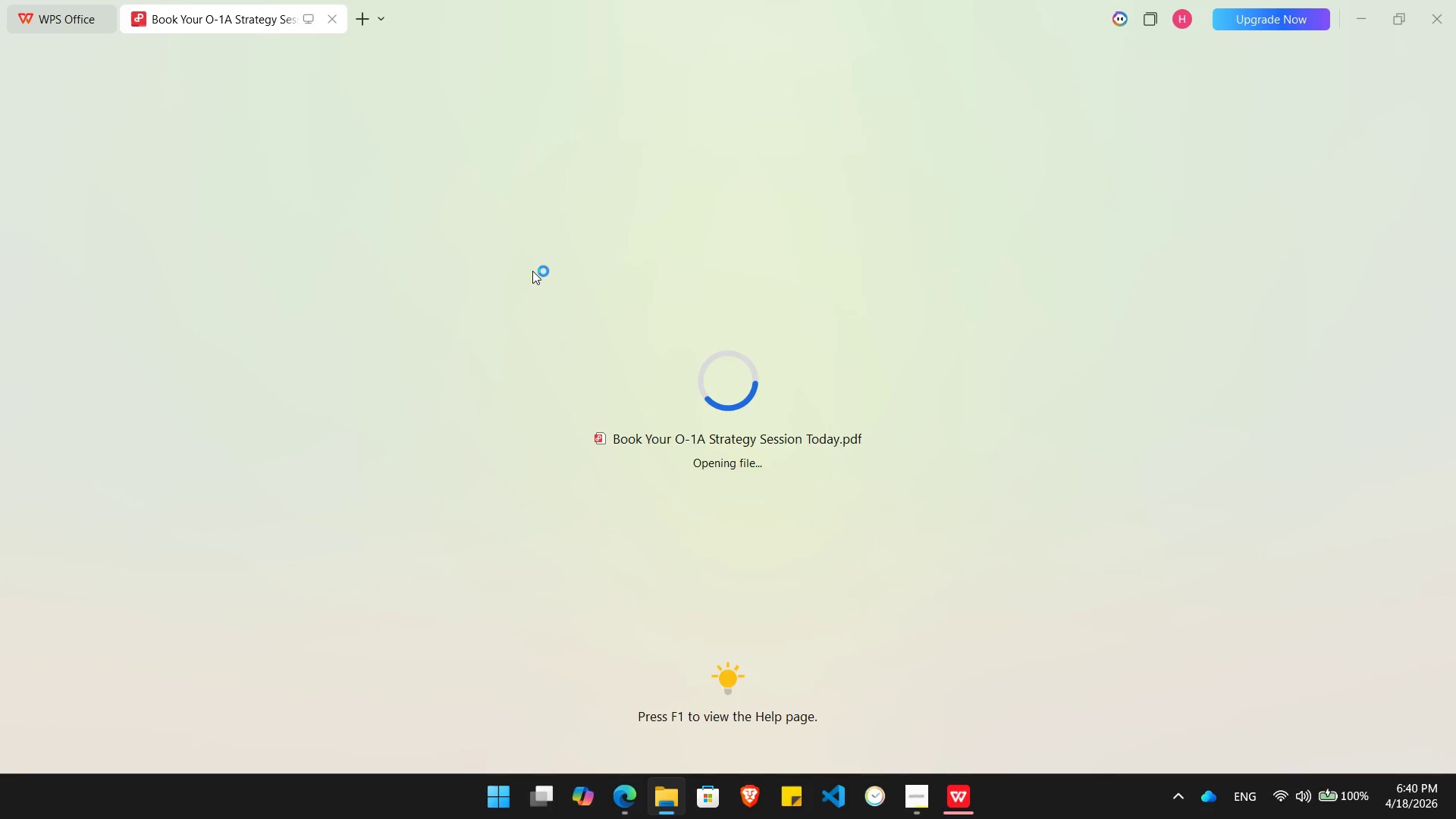 
key(Alt+Tab)
 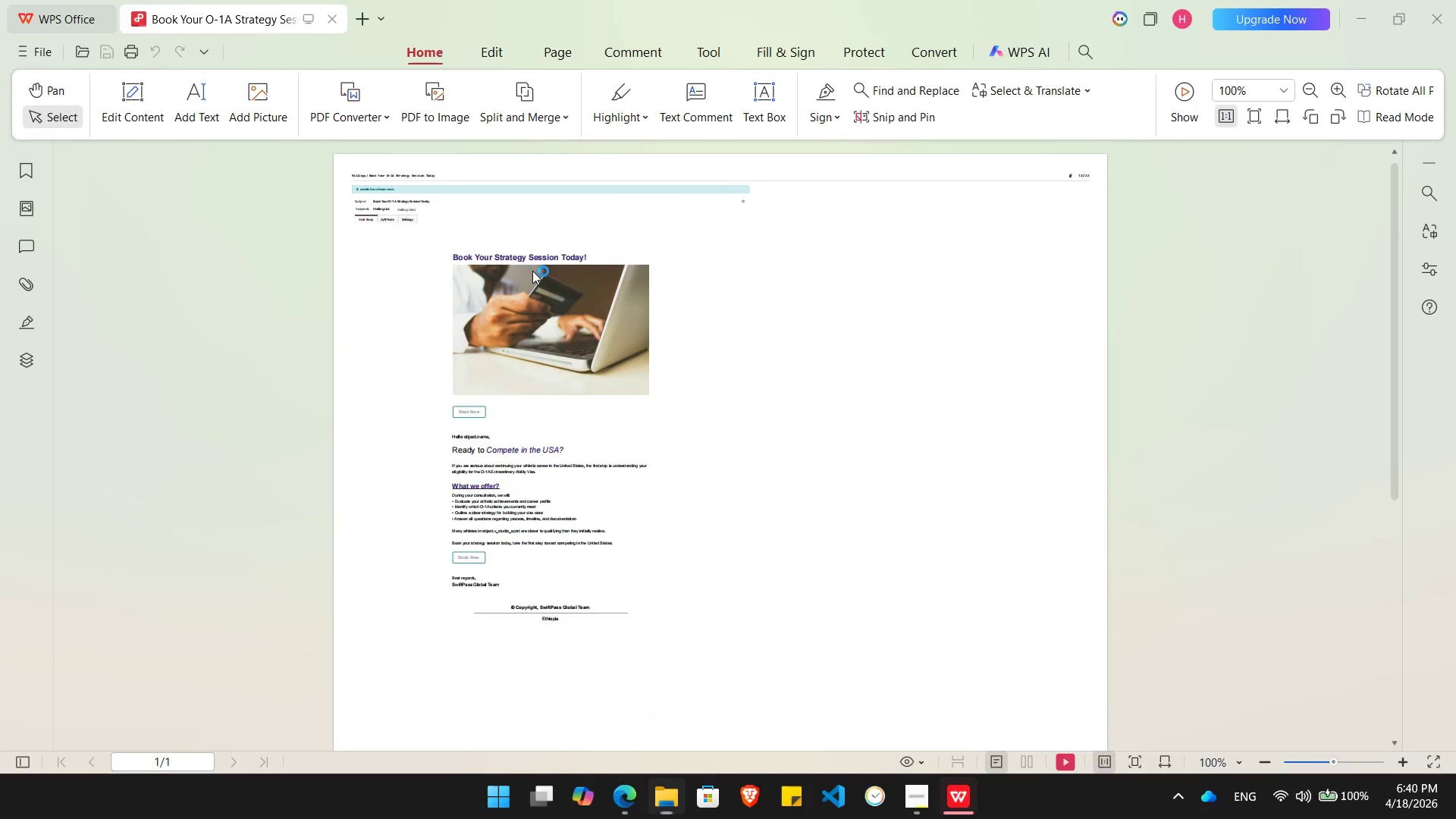 
key(Alt+Tab)
 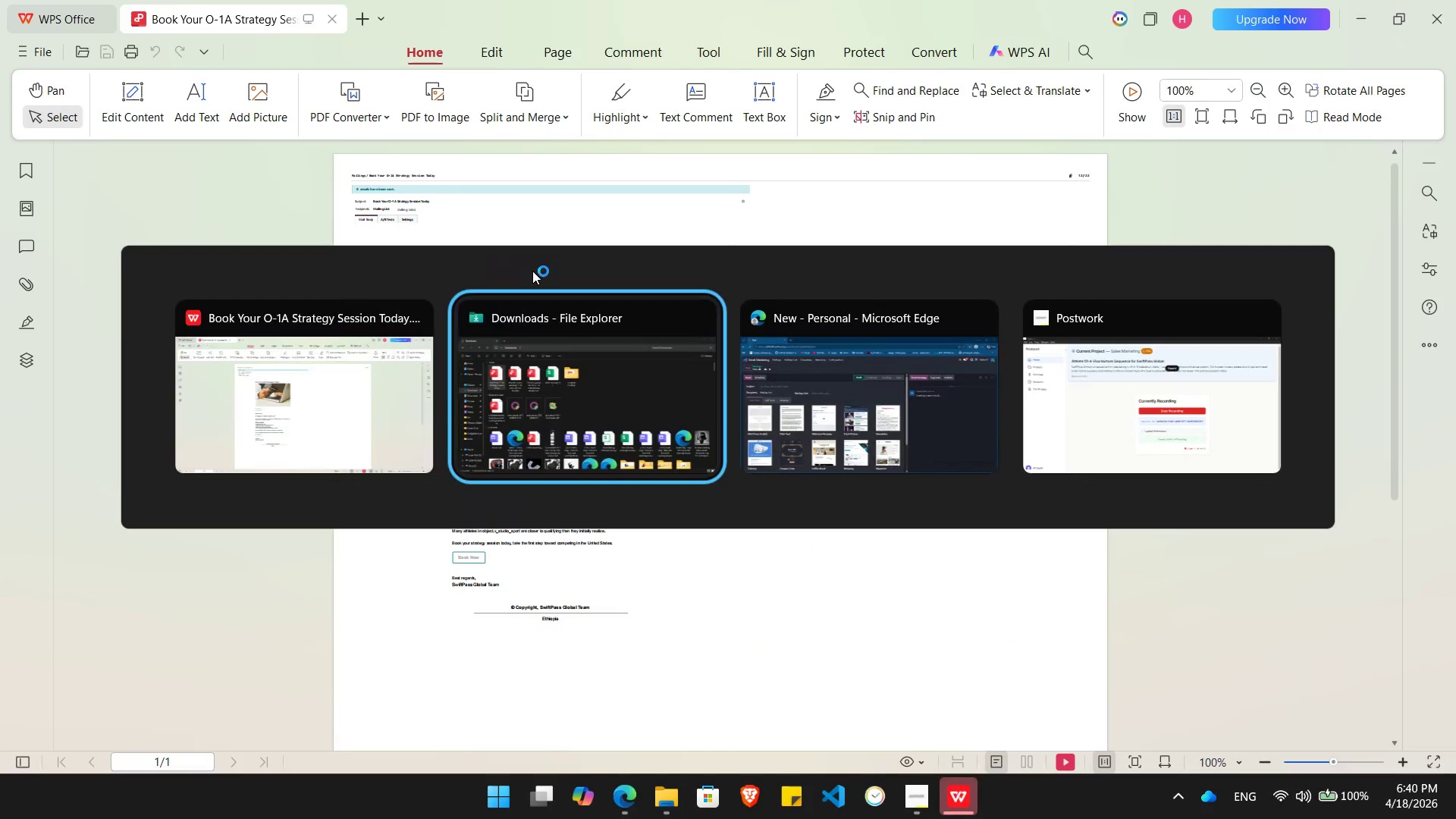 
hold_key(key=Tab, duration=6.27)
 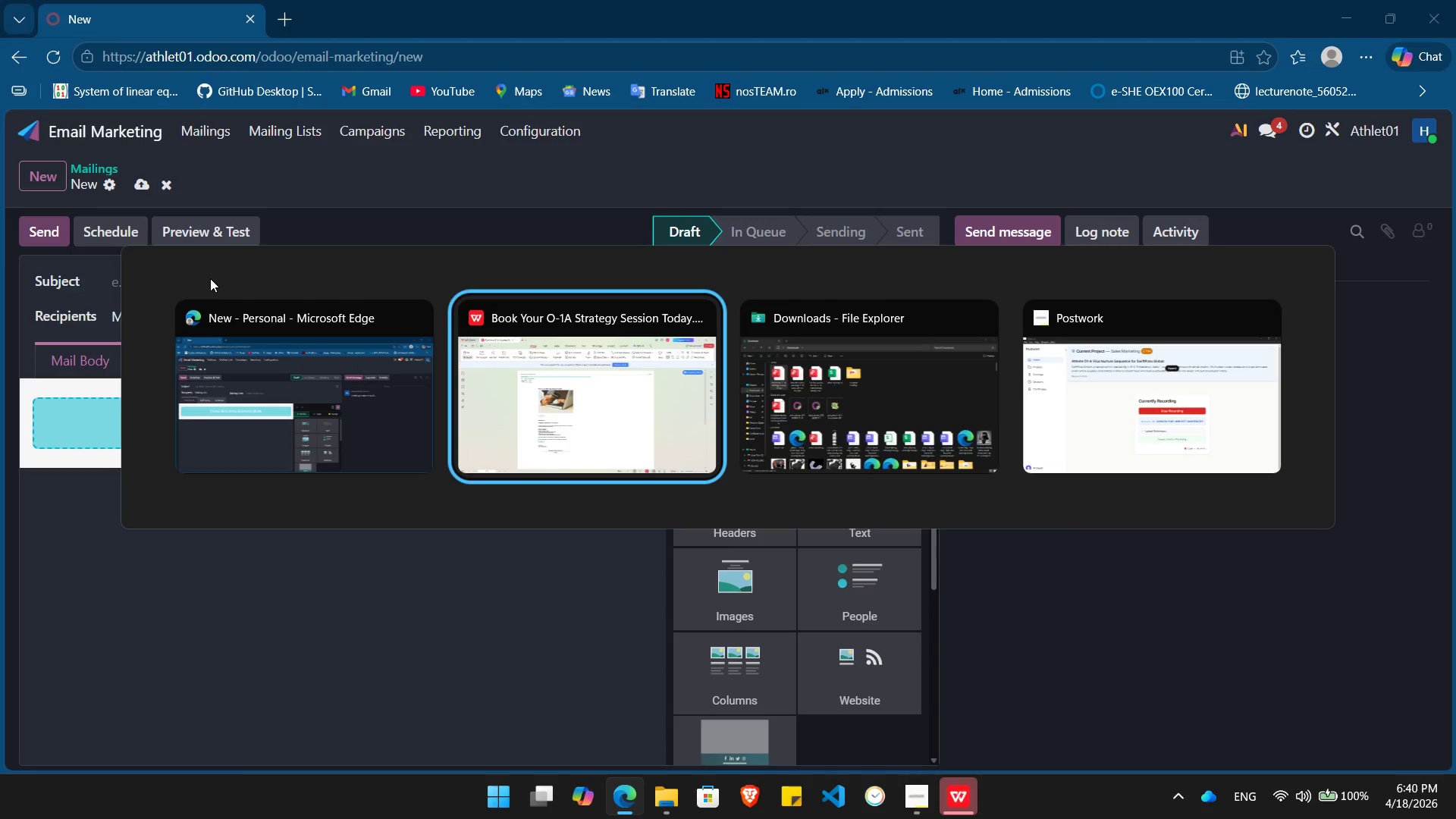 
left_click([75, 460])
 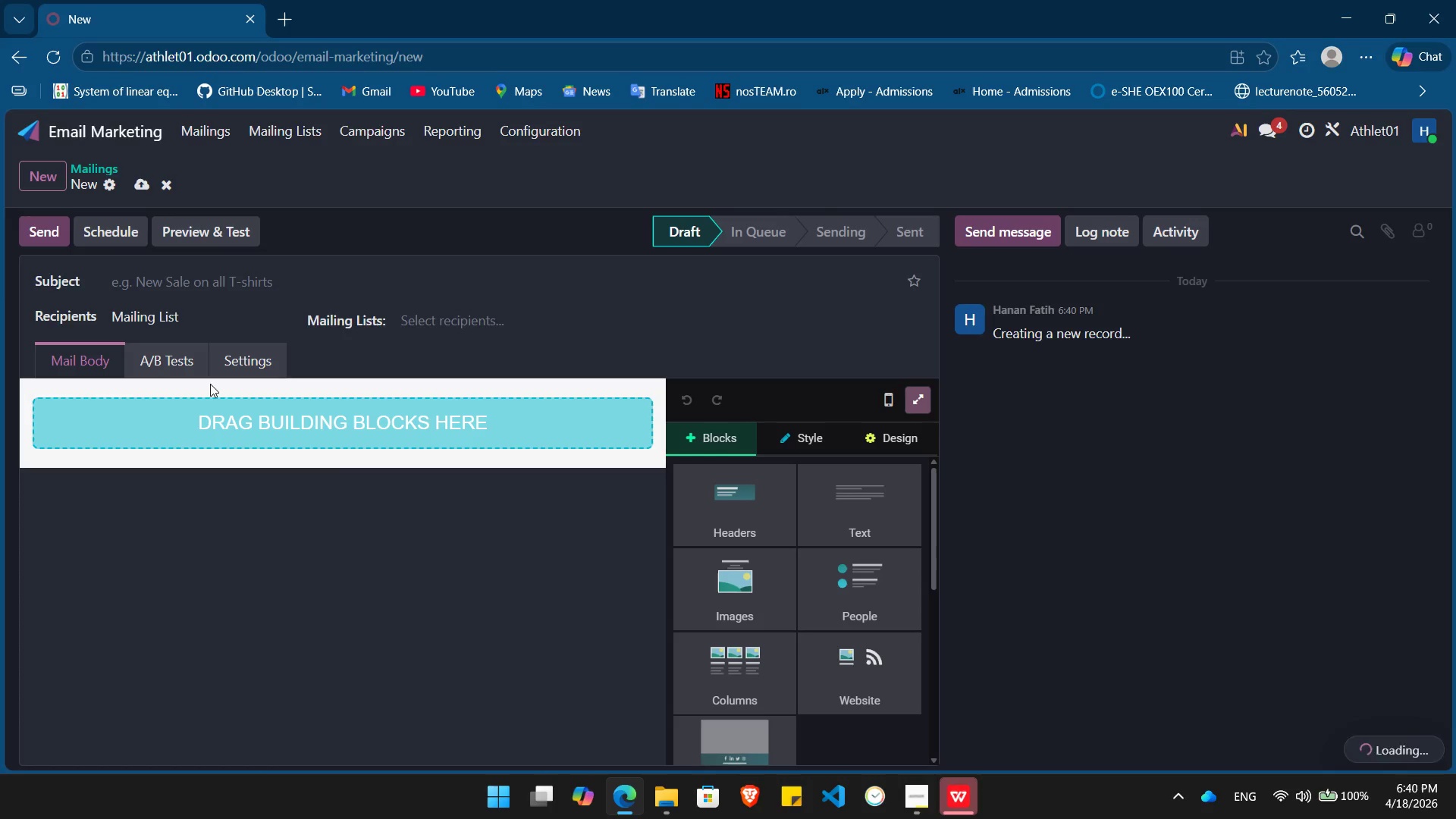 
left_click([210, 278])
 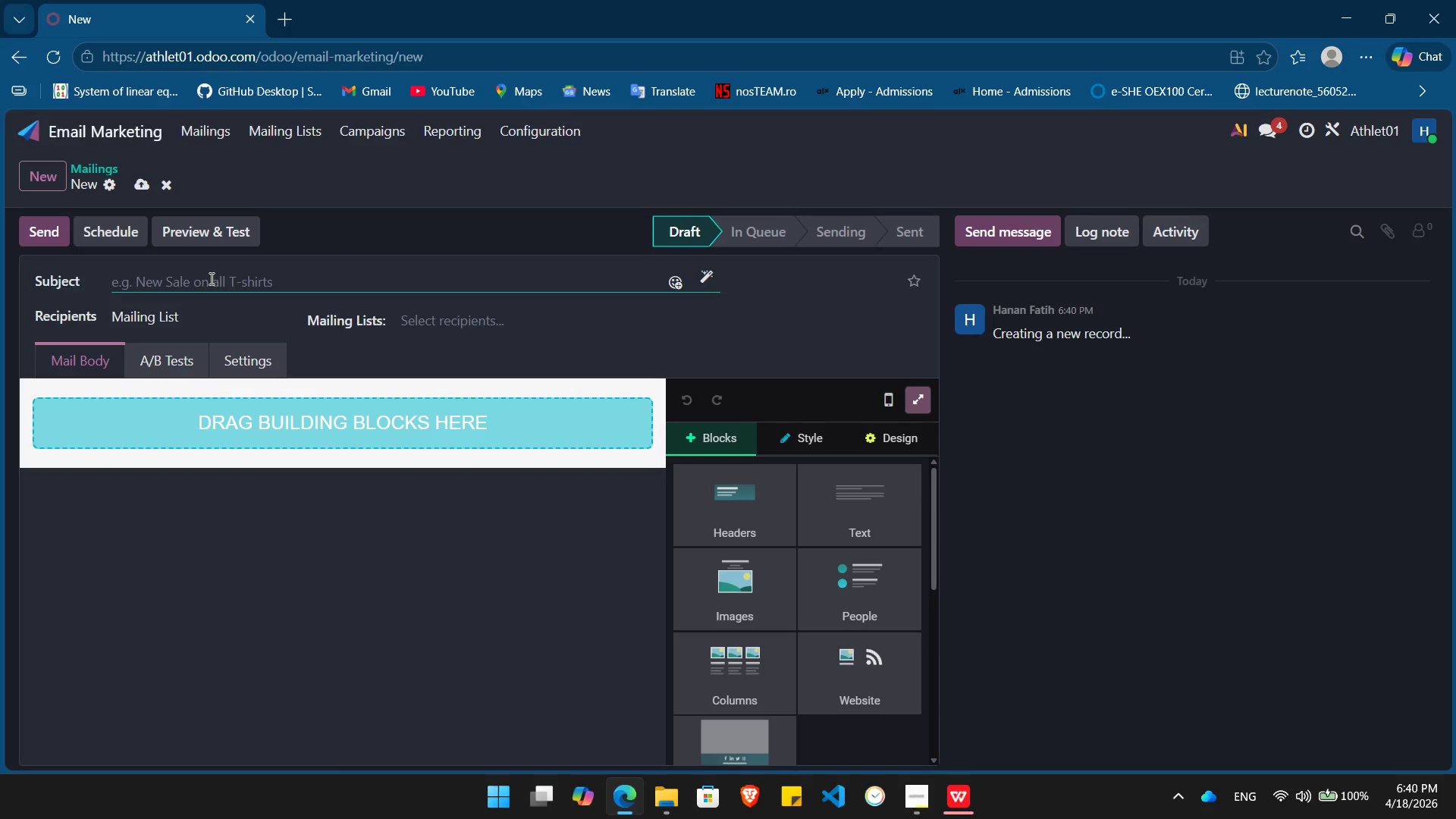 
hold_key(key=AltLeft, duration=0.84)
 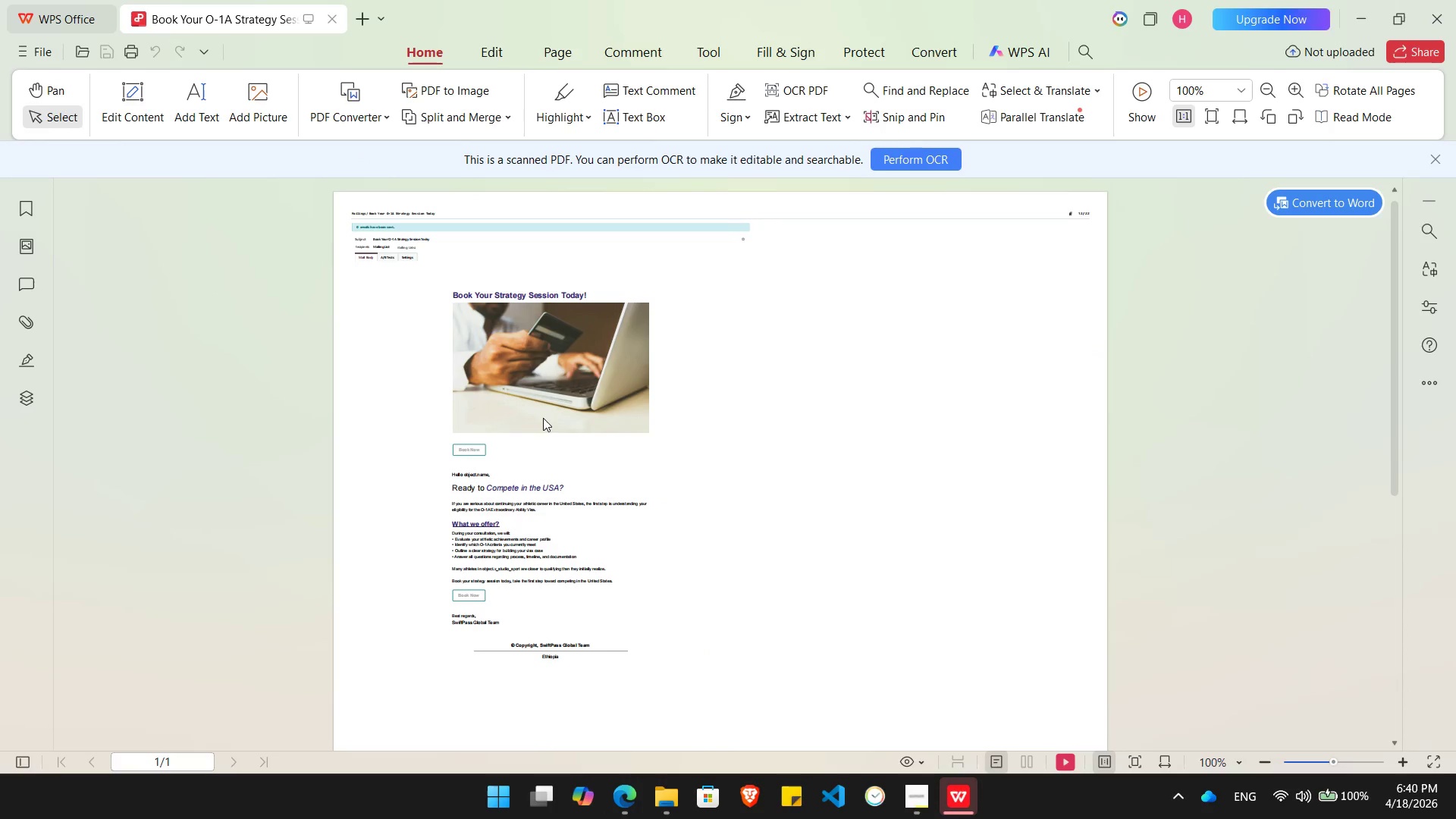 
key(Alt+AltLeft)
 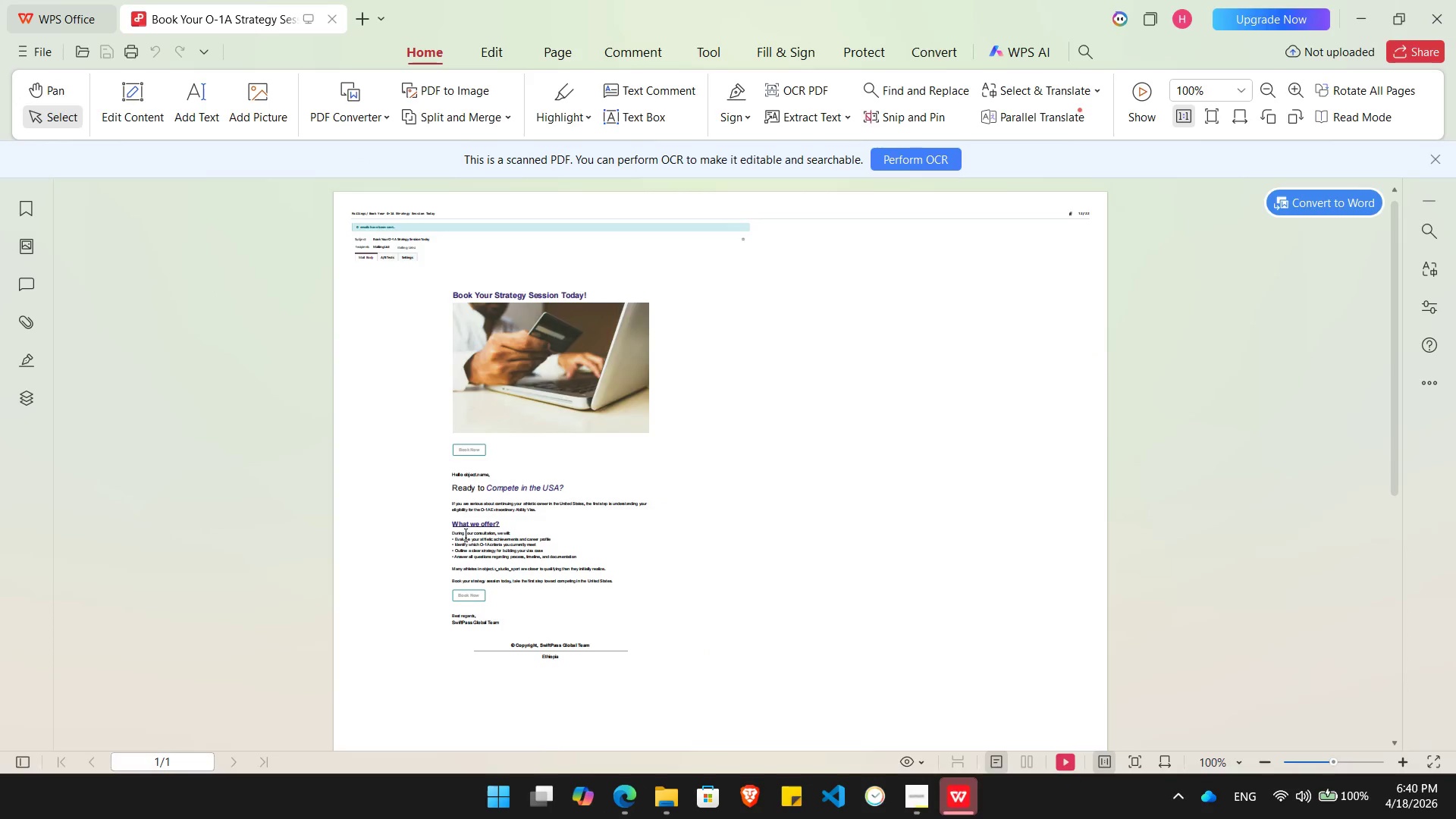 
key(Tab)
type(Book )
 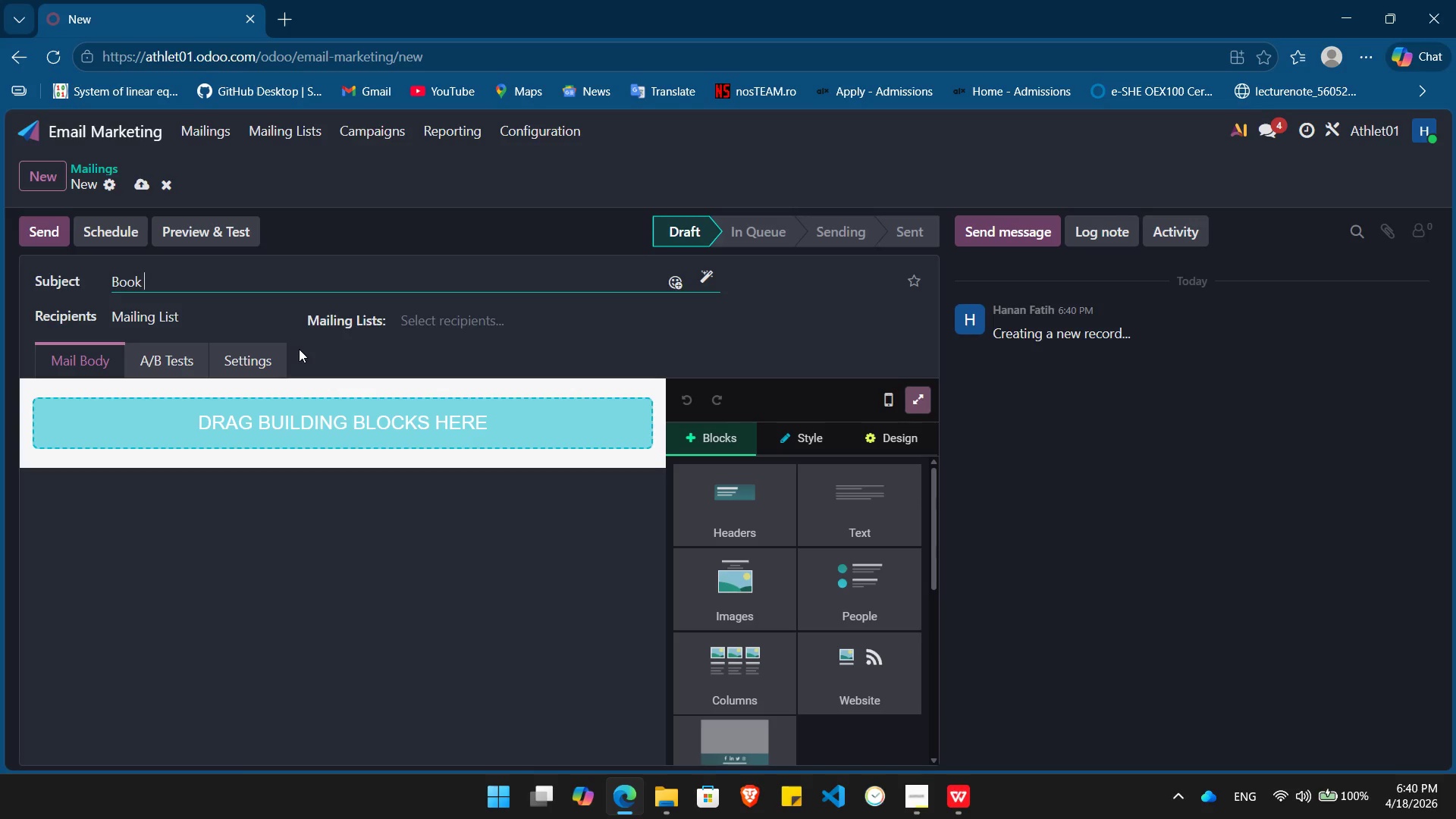 
wait(5.94)
 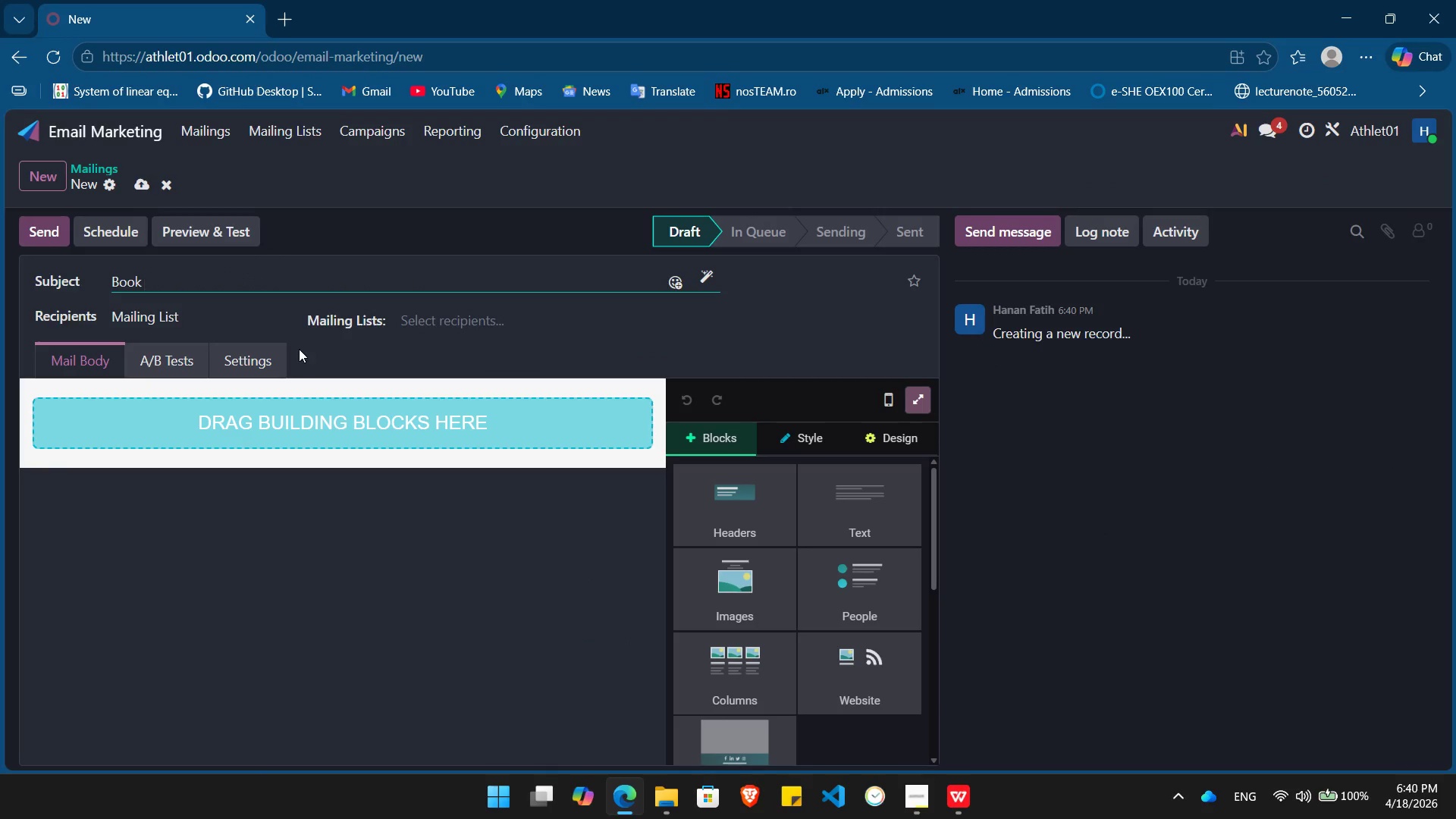 
type(Your O-1A Strategy session Today)
 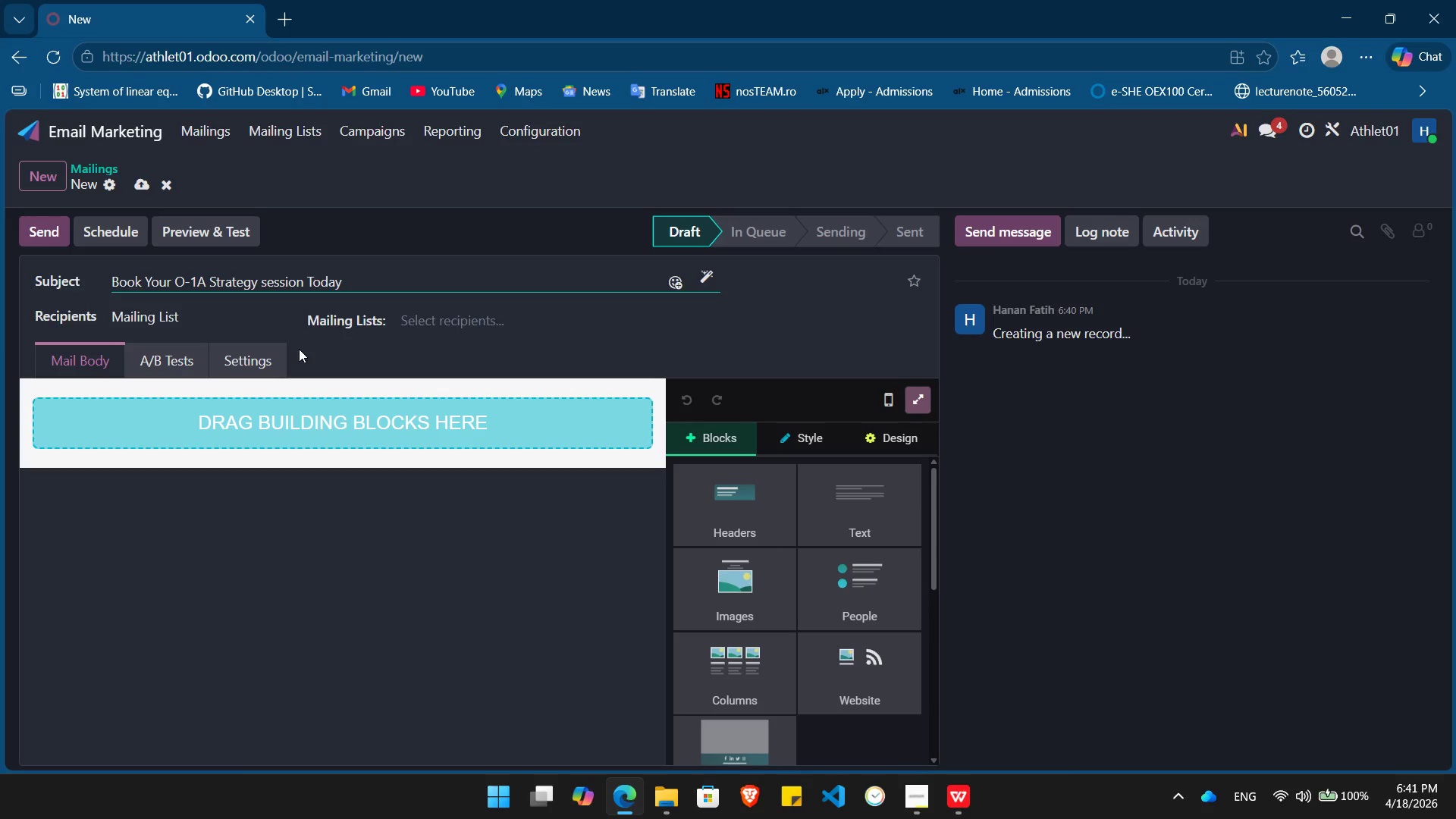 
wait(5.03)
 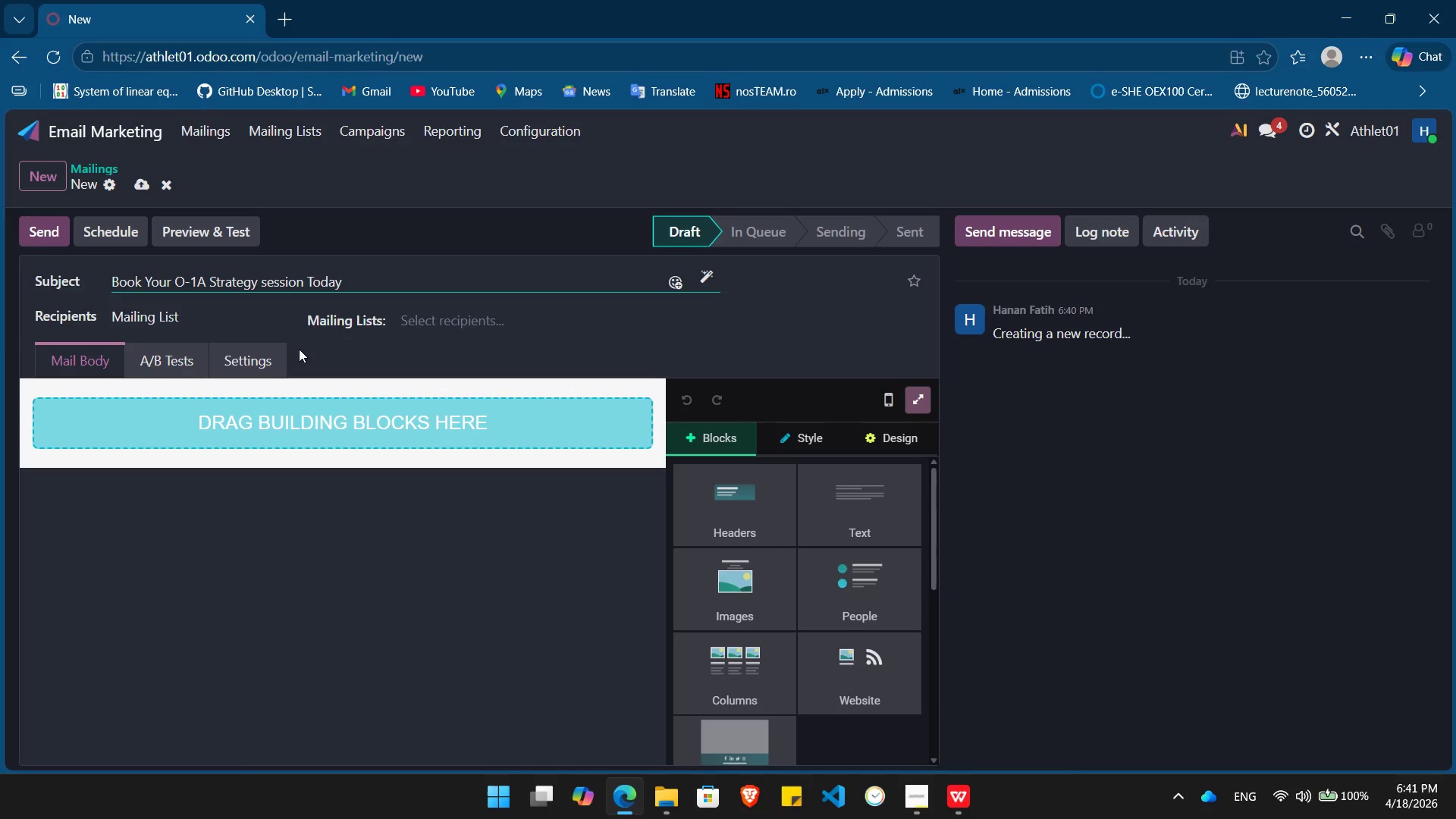 
left_click_drag(start_coordinate=[885, 519], to_coordinate=[336, 413])
 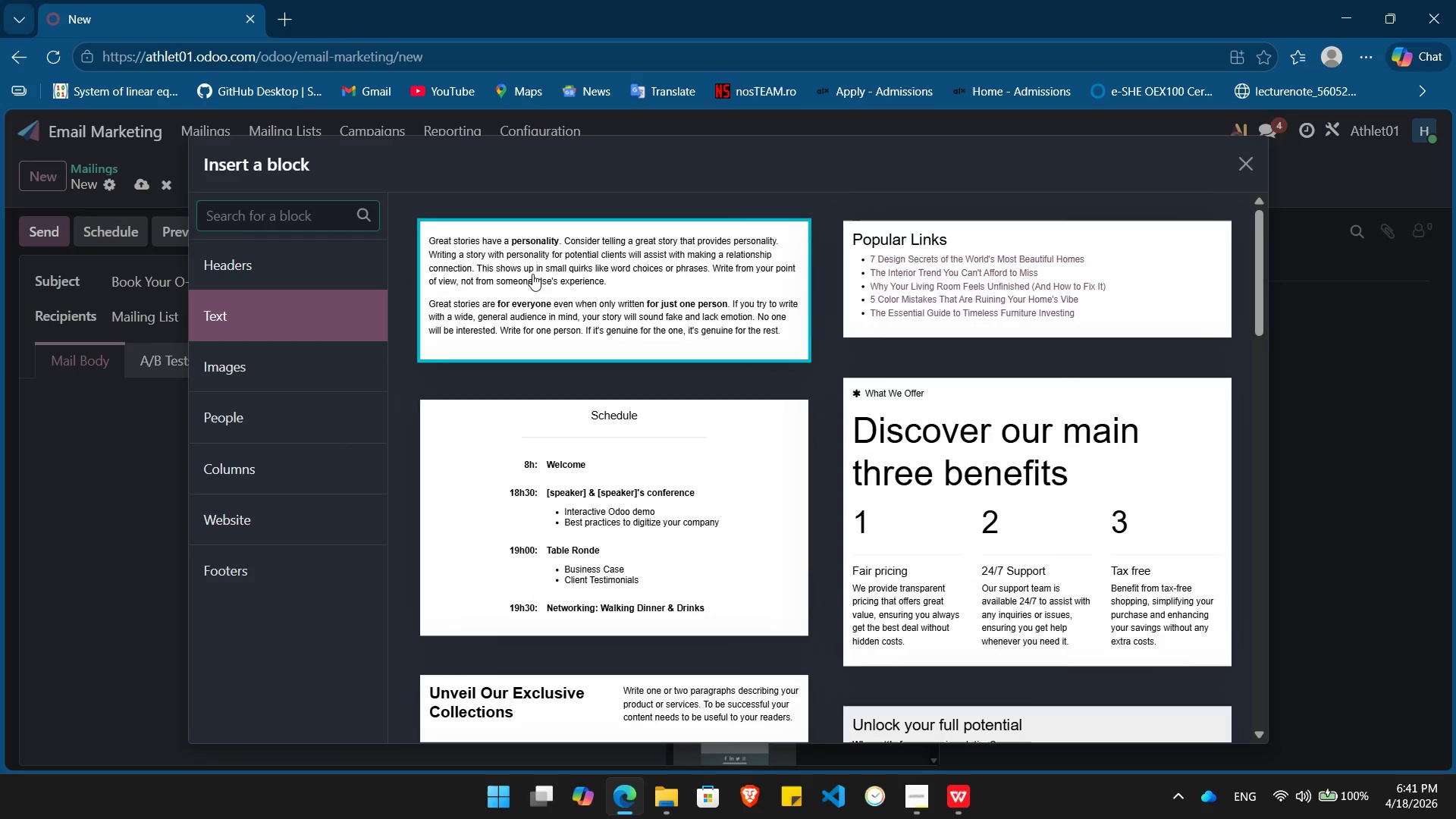 
left_click([532, 273])
 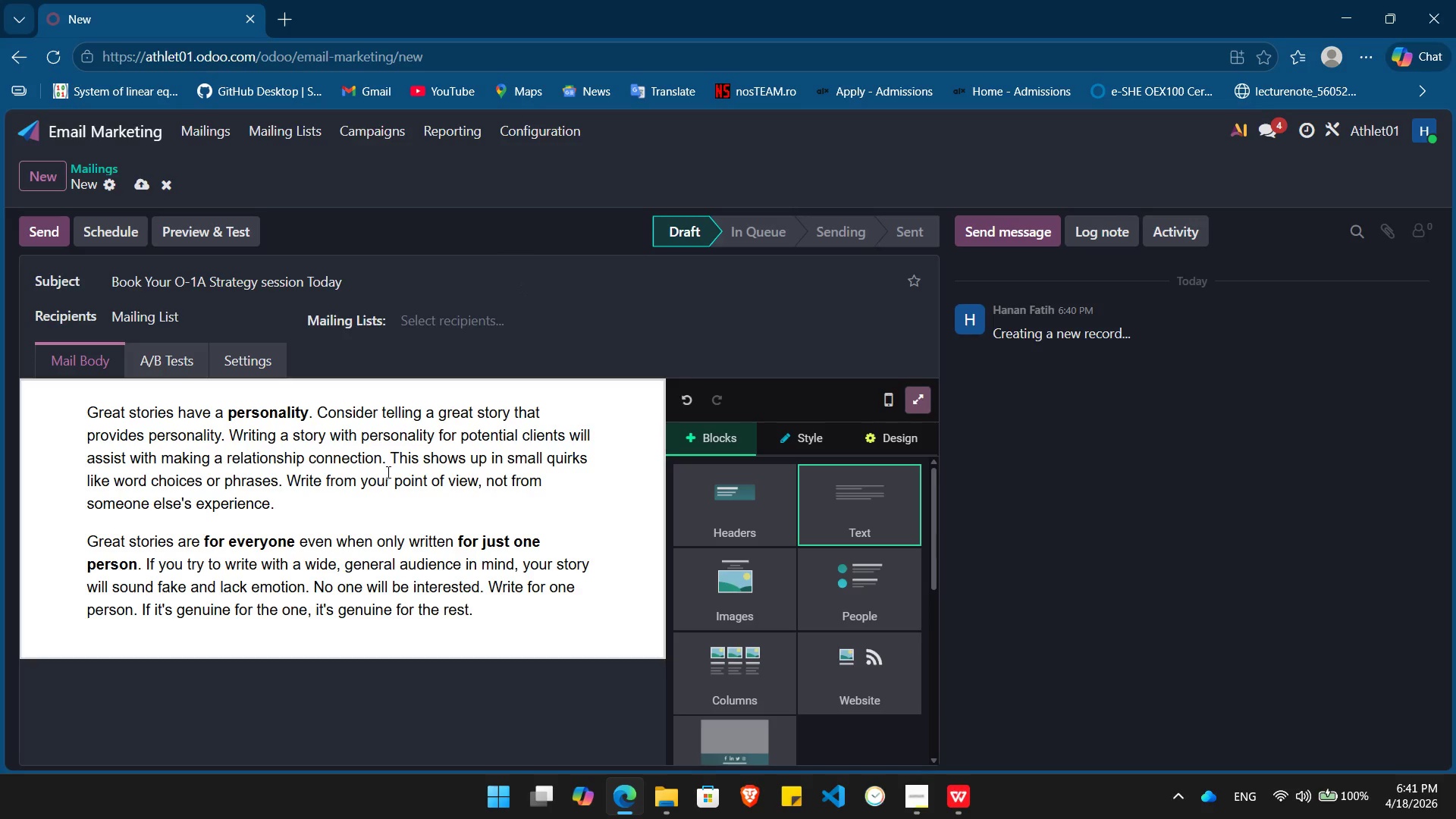 
left_click([387, 472])
 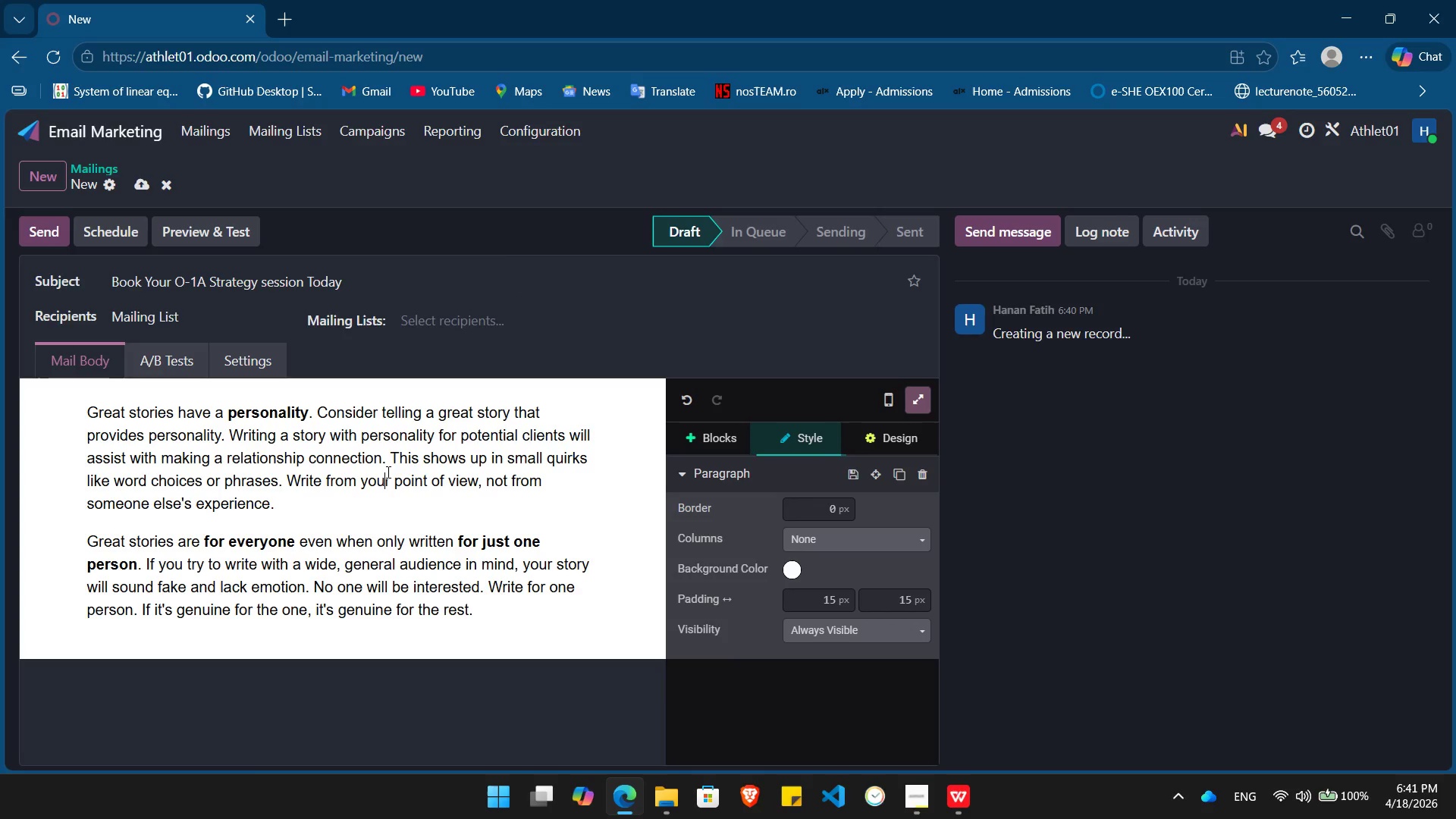 
key(Control+A)
 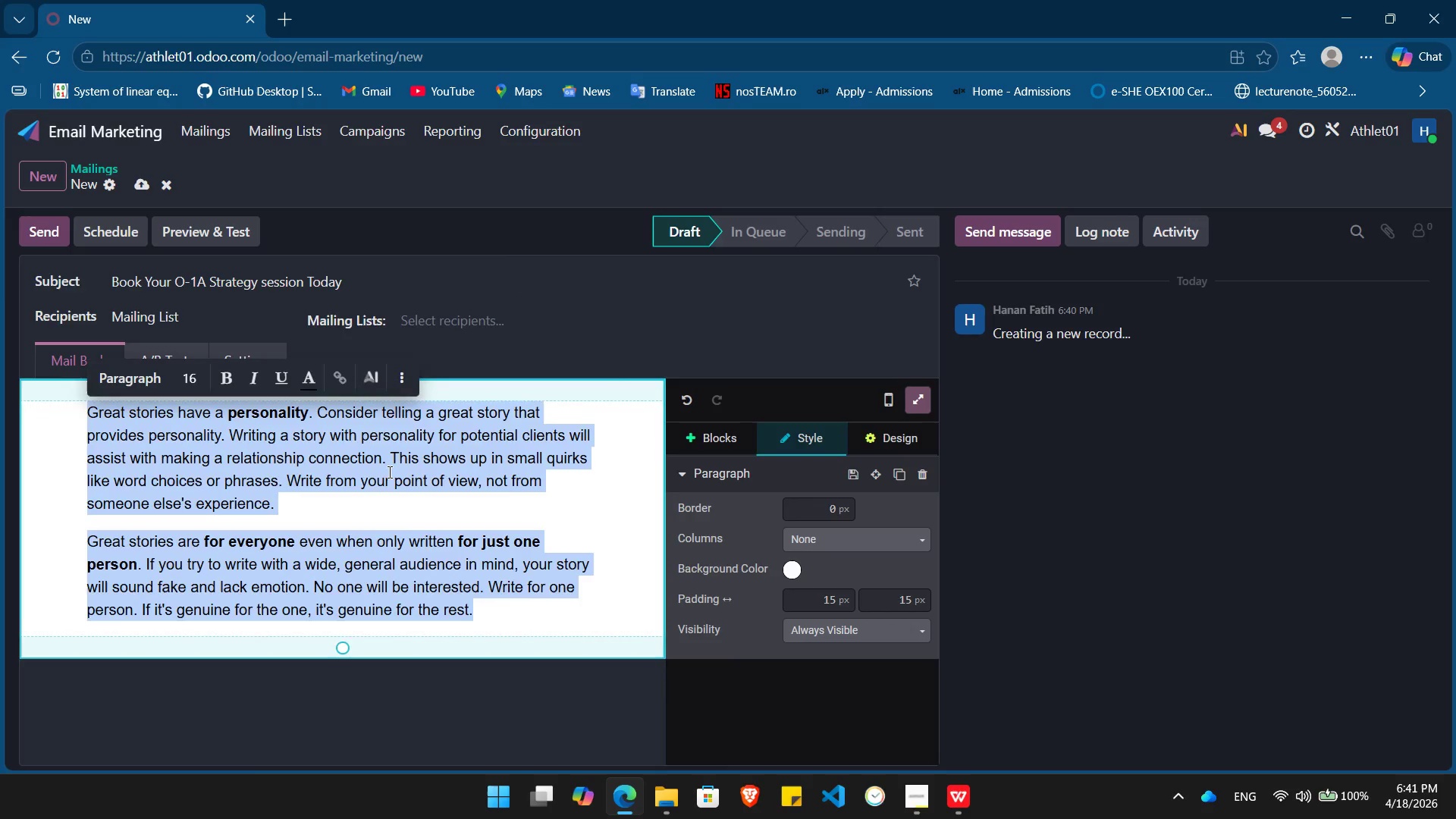 
key(Backspace)
 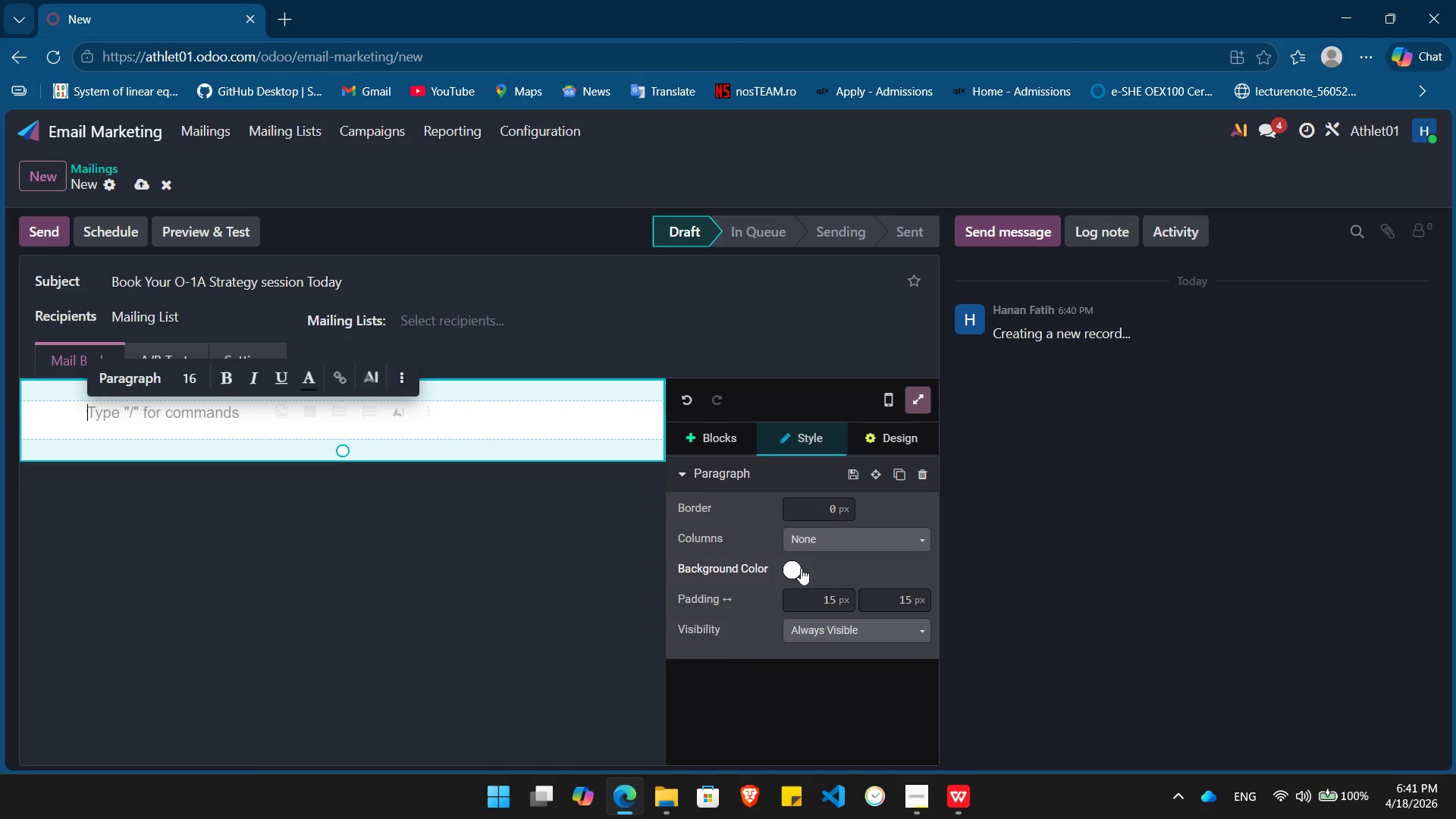 
left_click([801, 567])
 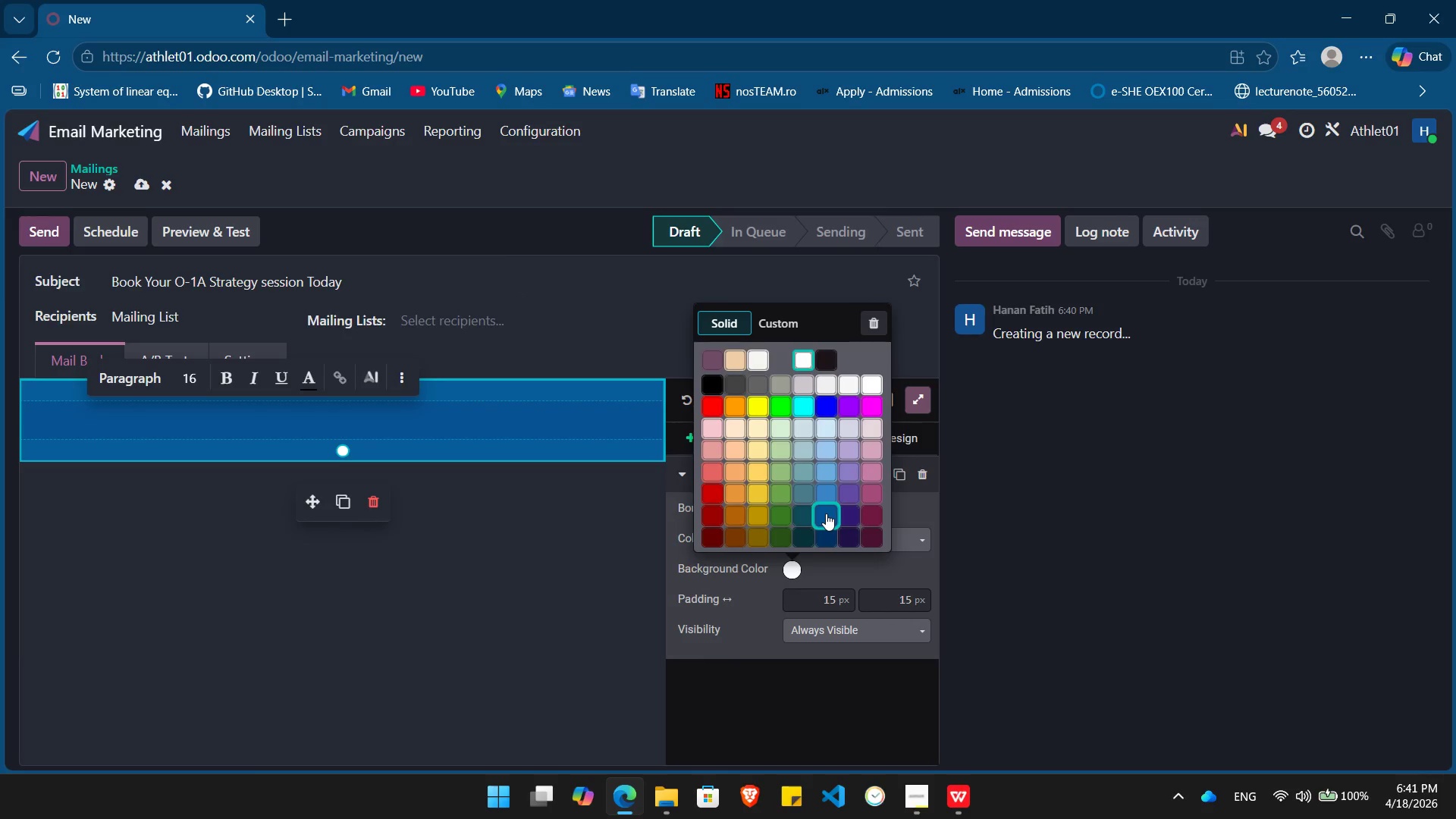 
left_click([826, 513])
 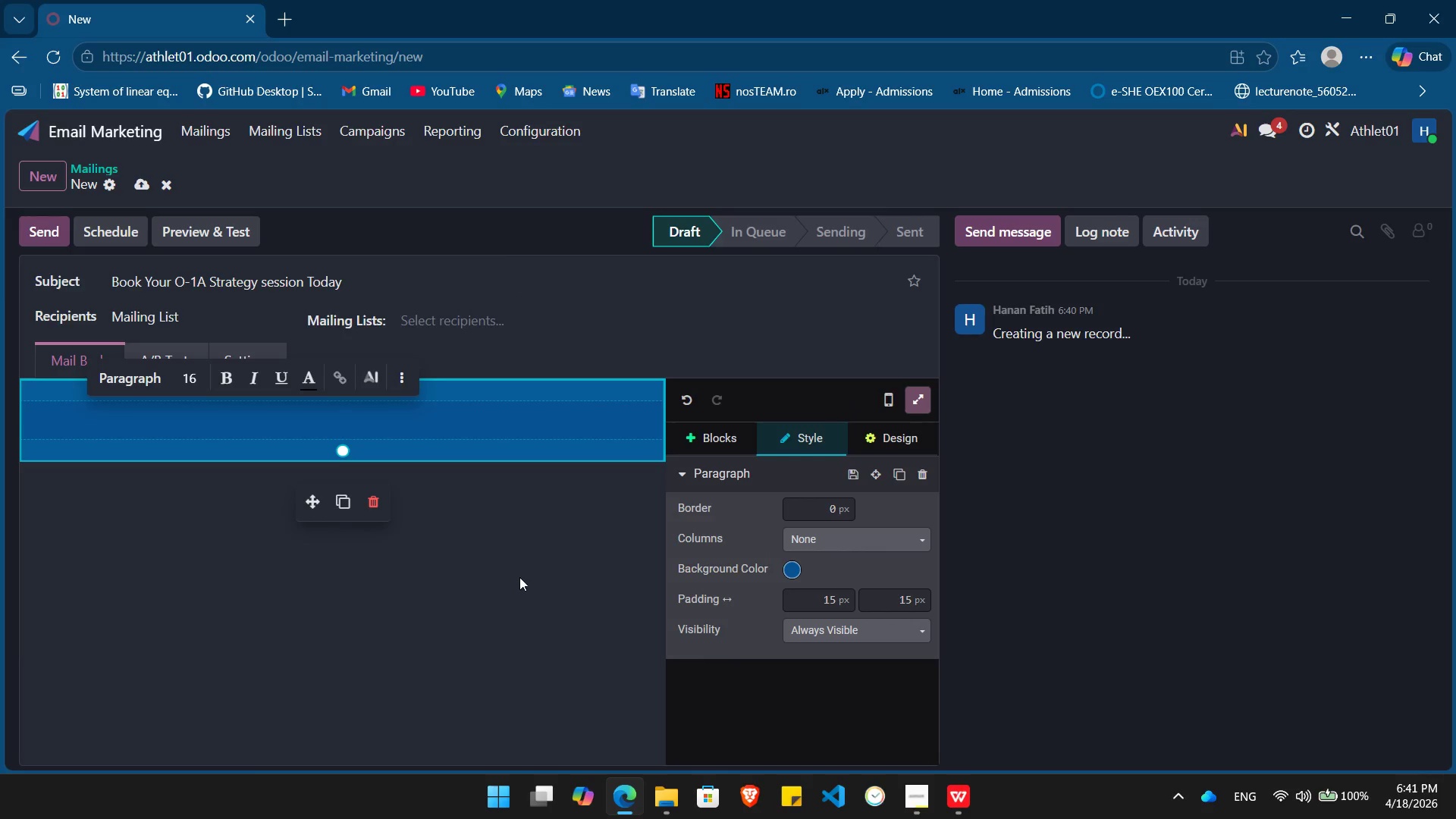 
left_click([521, 576])
 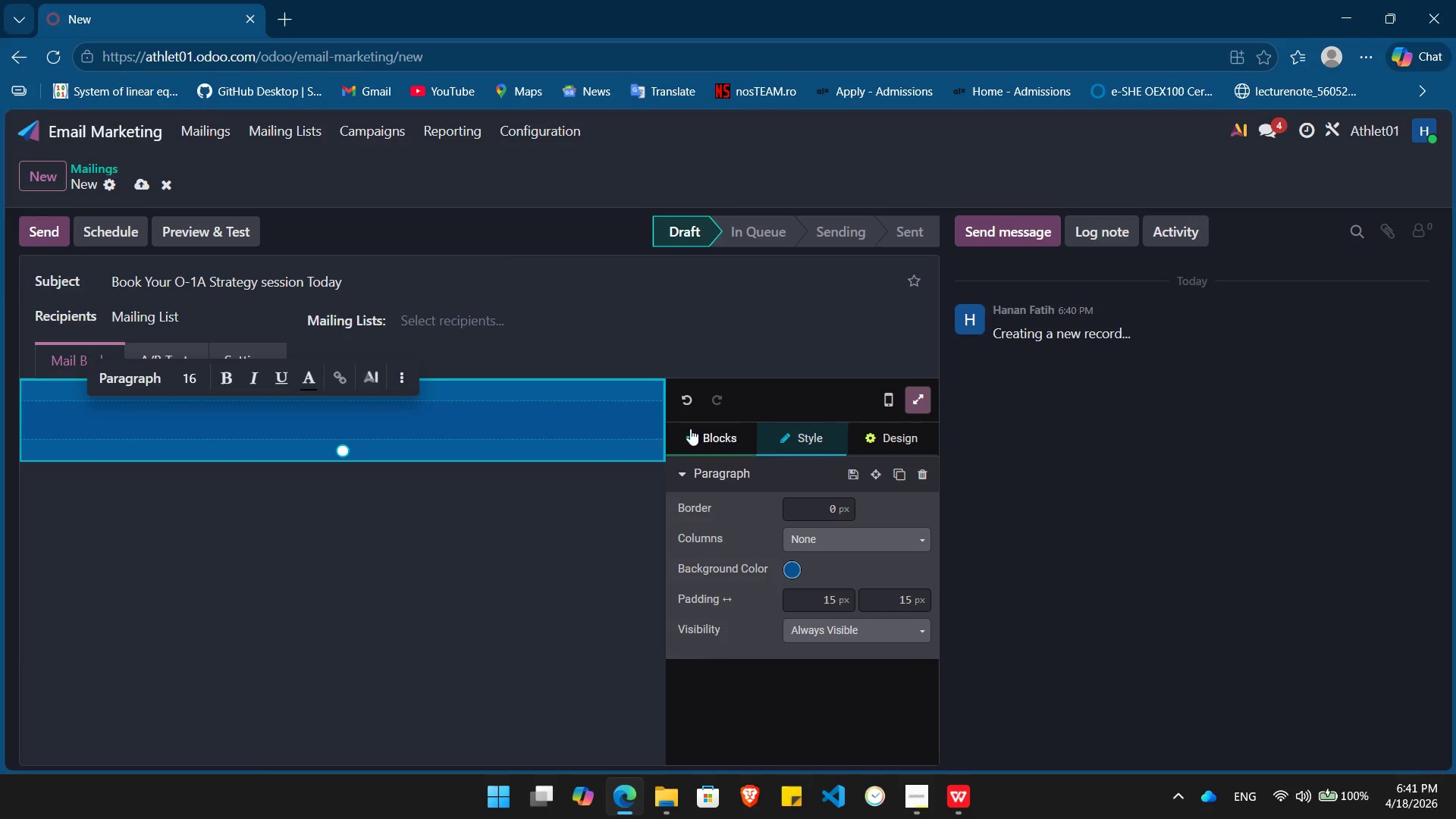 
left_click([693, 429])
 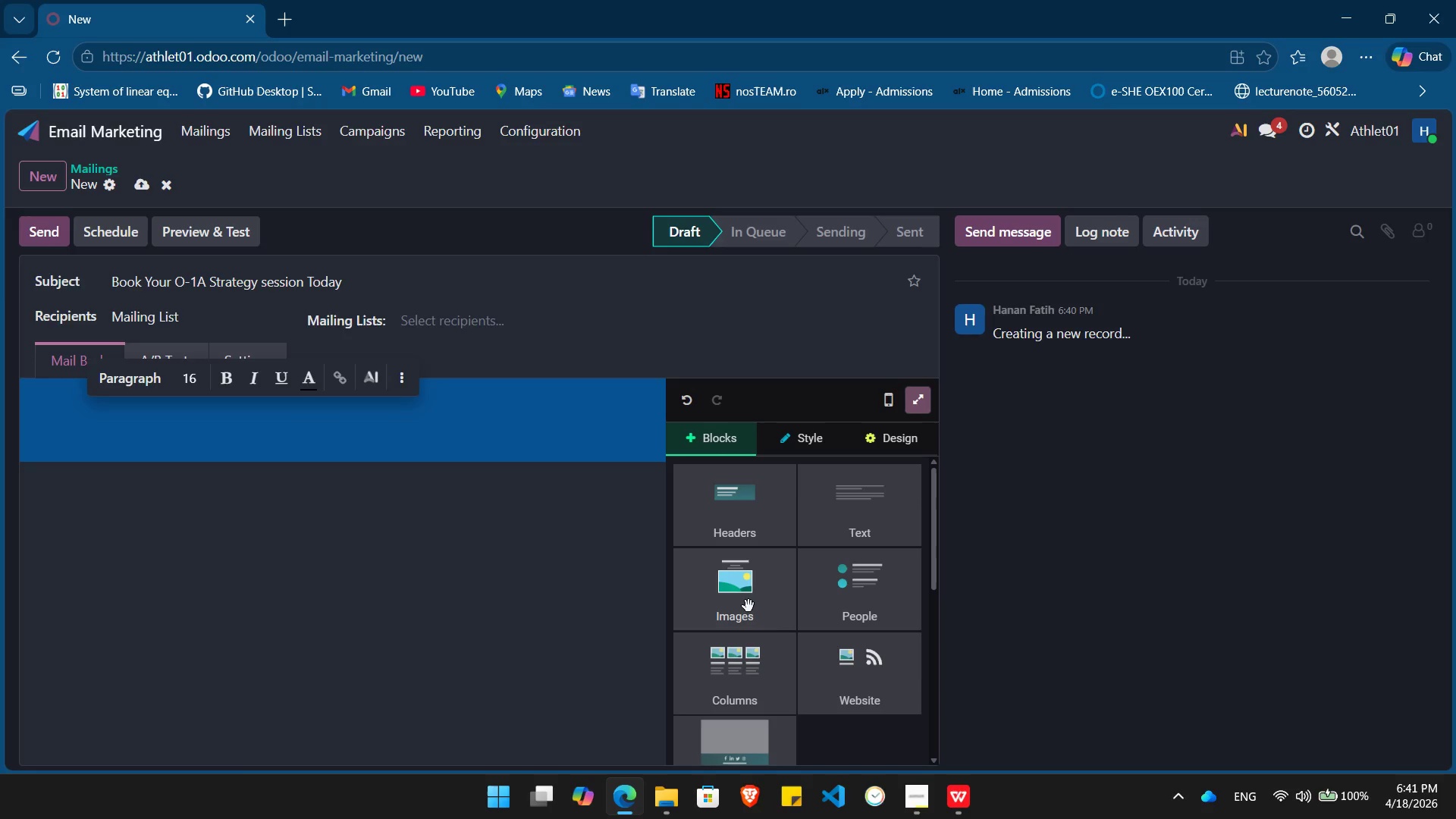 
left_click_drag(start_coordinate=[748, 606], to_coordinate=[491, 482])
 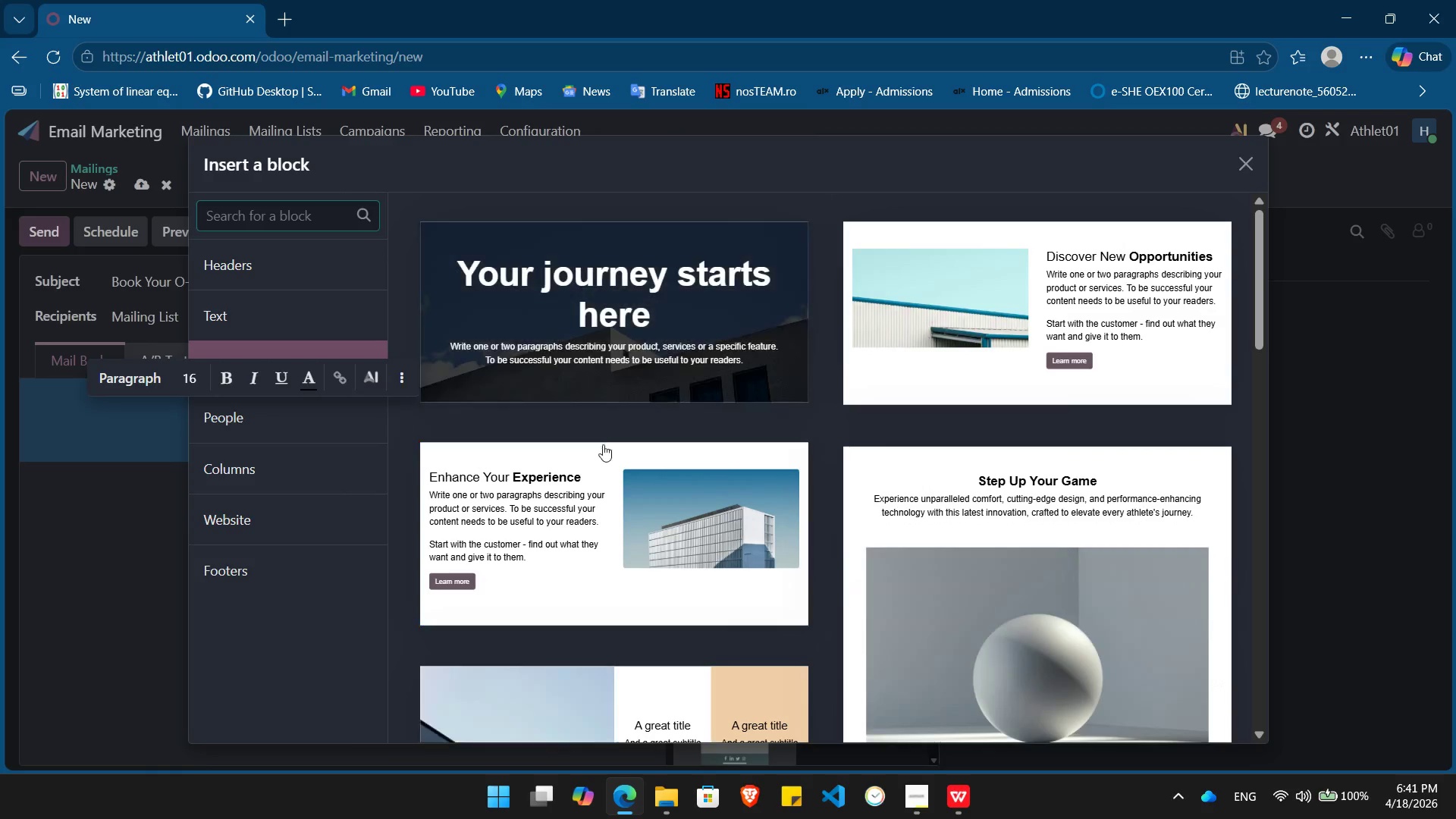 
scroll: coordinate [607, 452], scroll_direction: down, amount: 8.0
 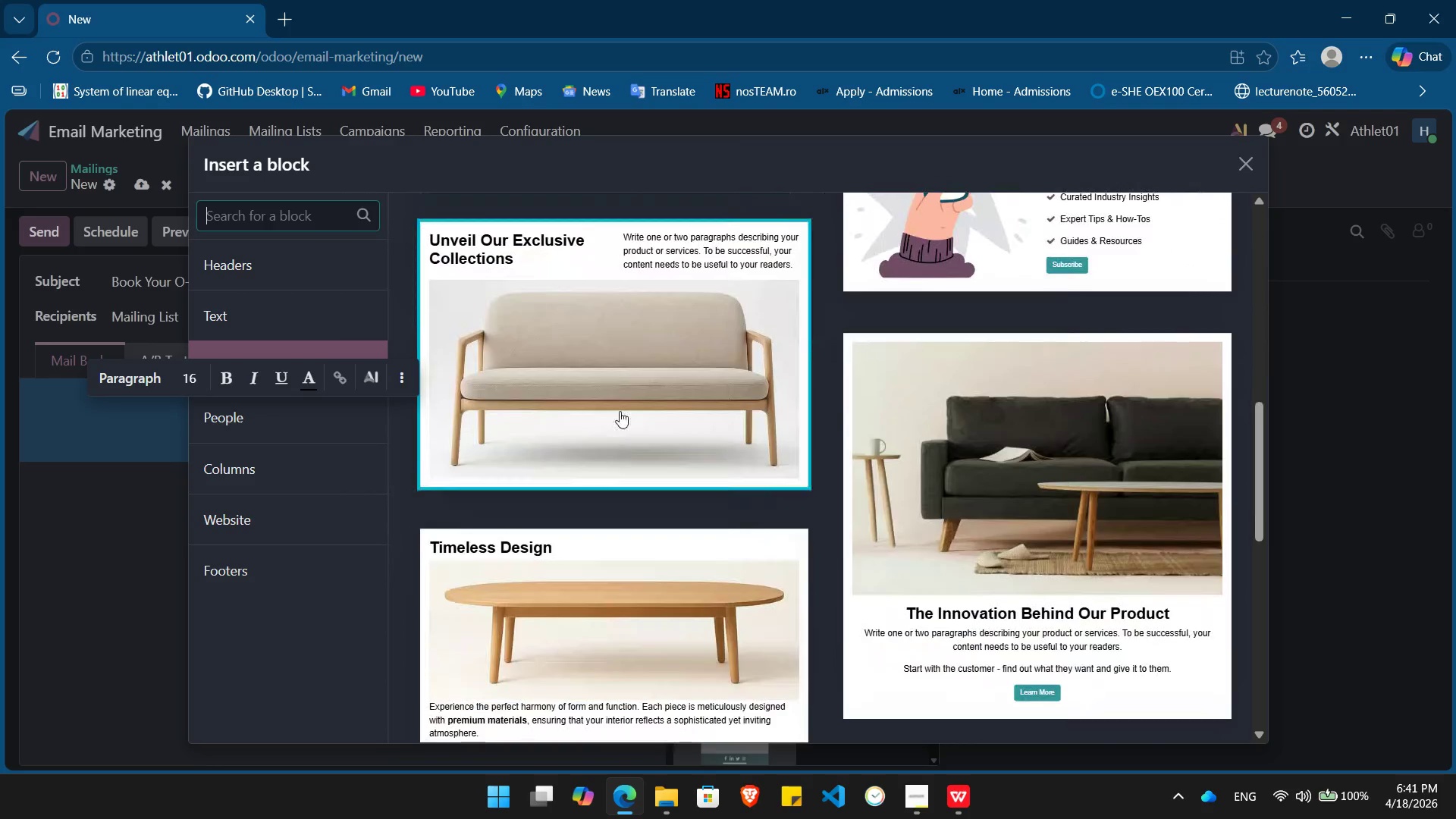 
left_click([620, 411])
 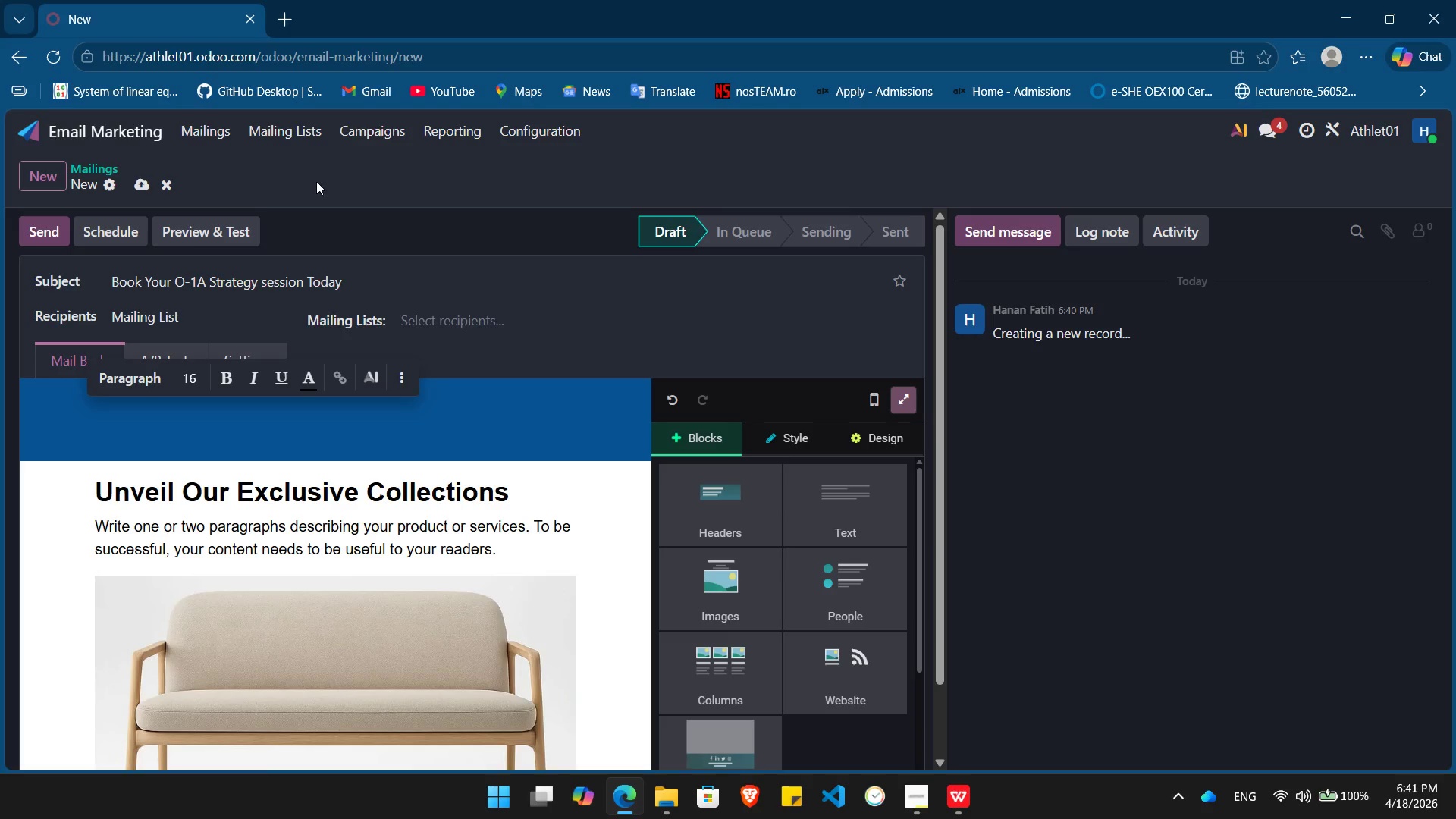 
key(Alt+Tab)
 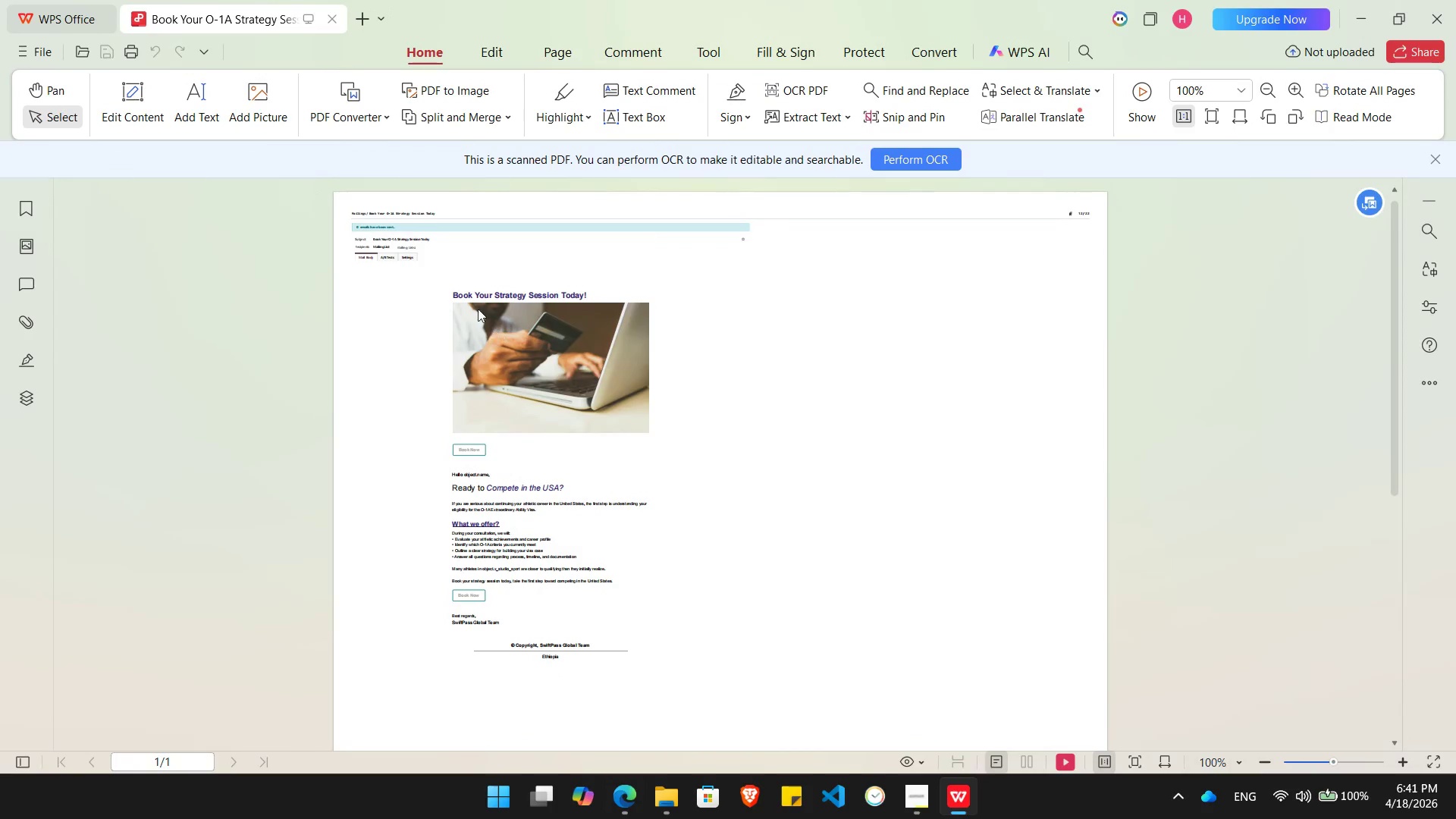 
double_click([472, 299])
 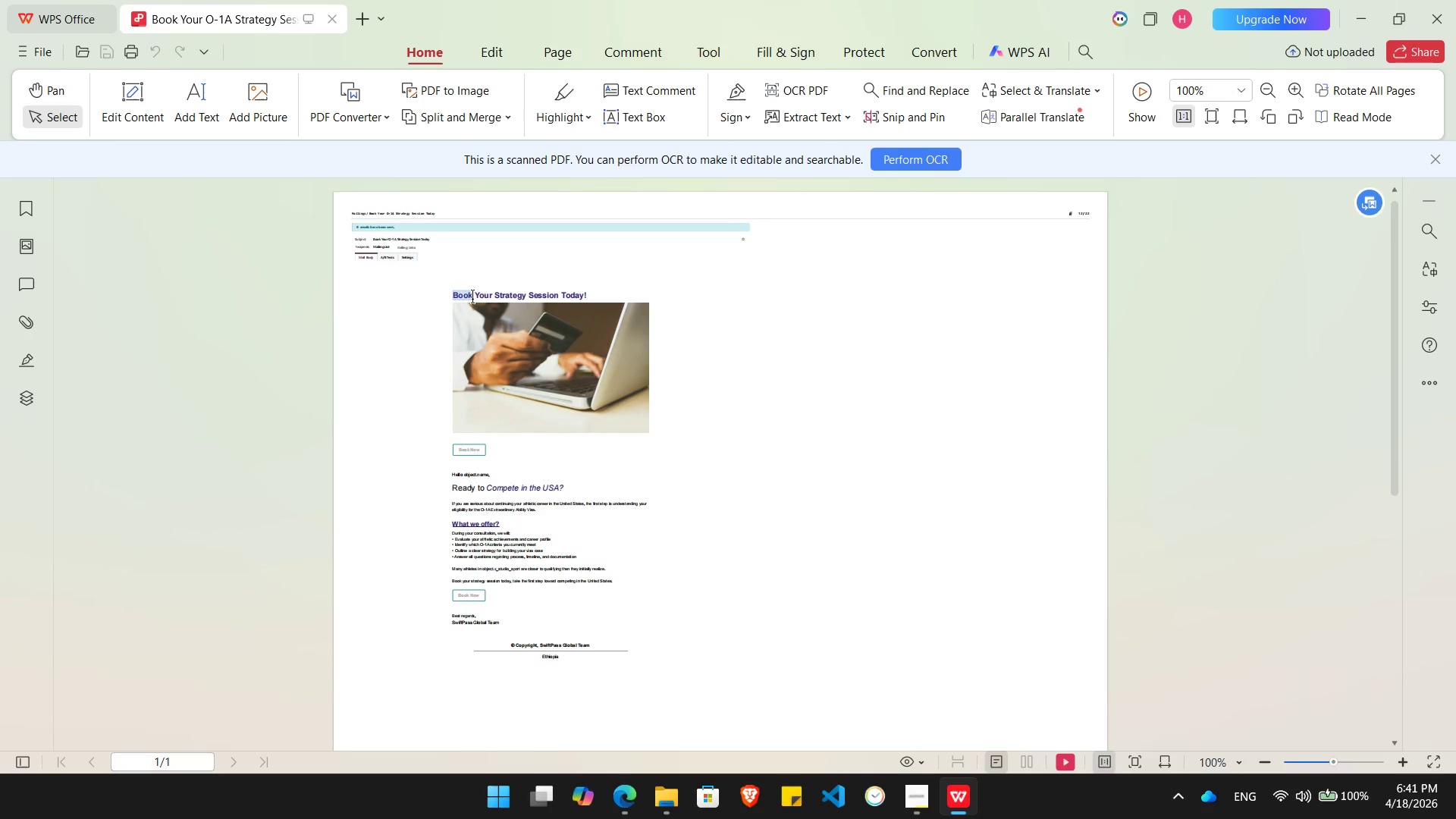 
triple_click([472, 299])
 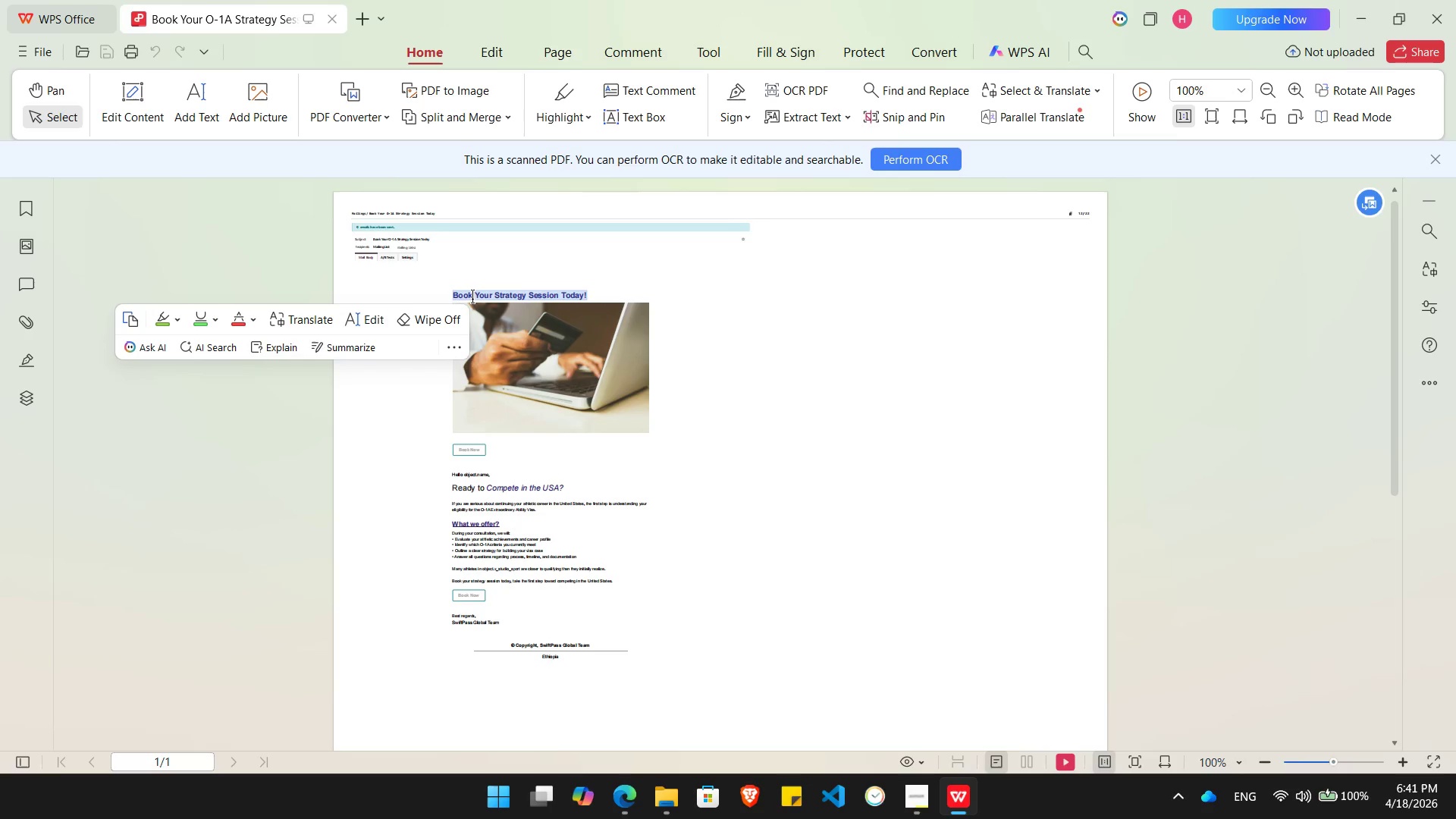 
key(Control+C)
 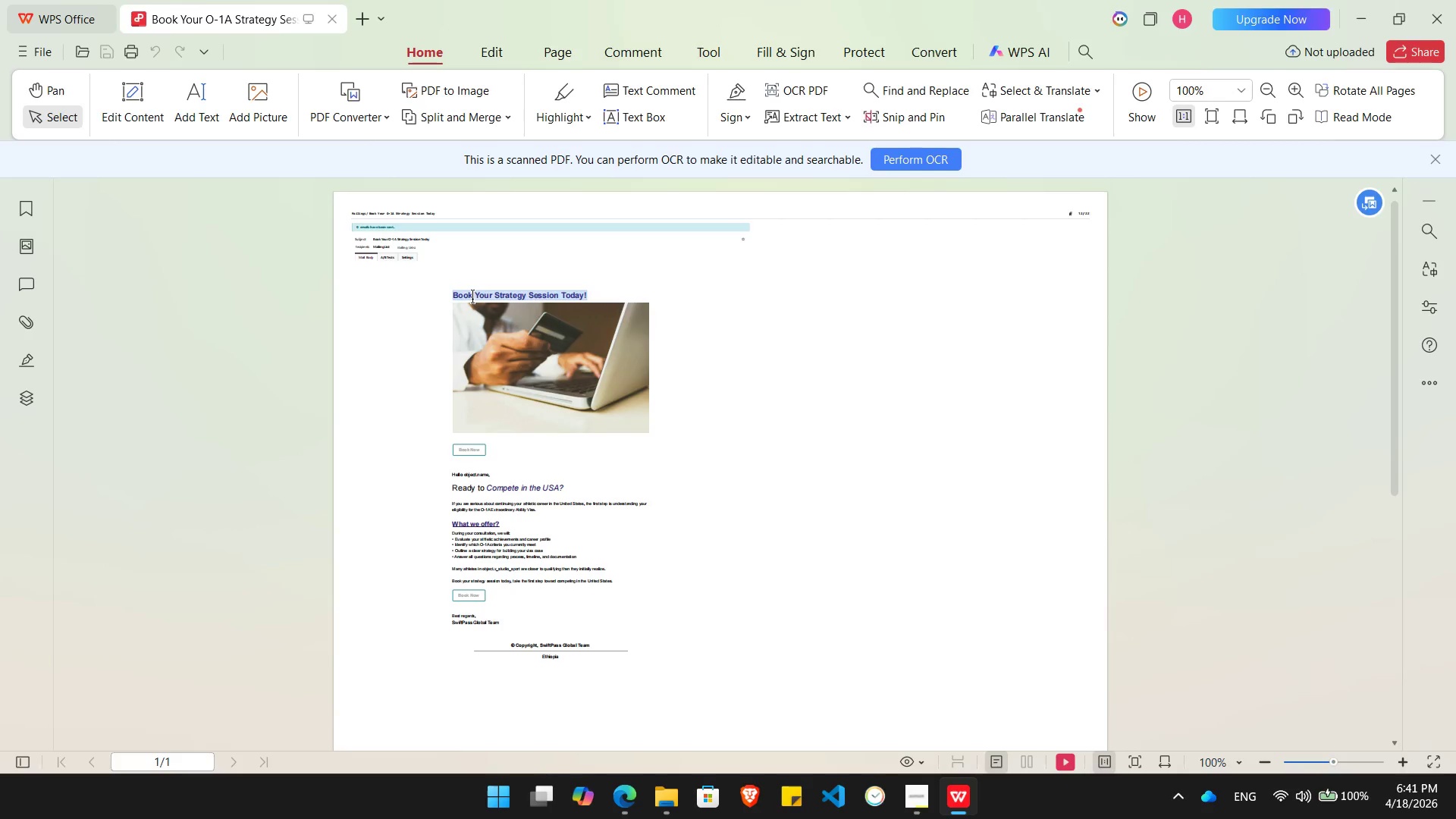 
key(Alt+AltLeft)
 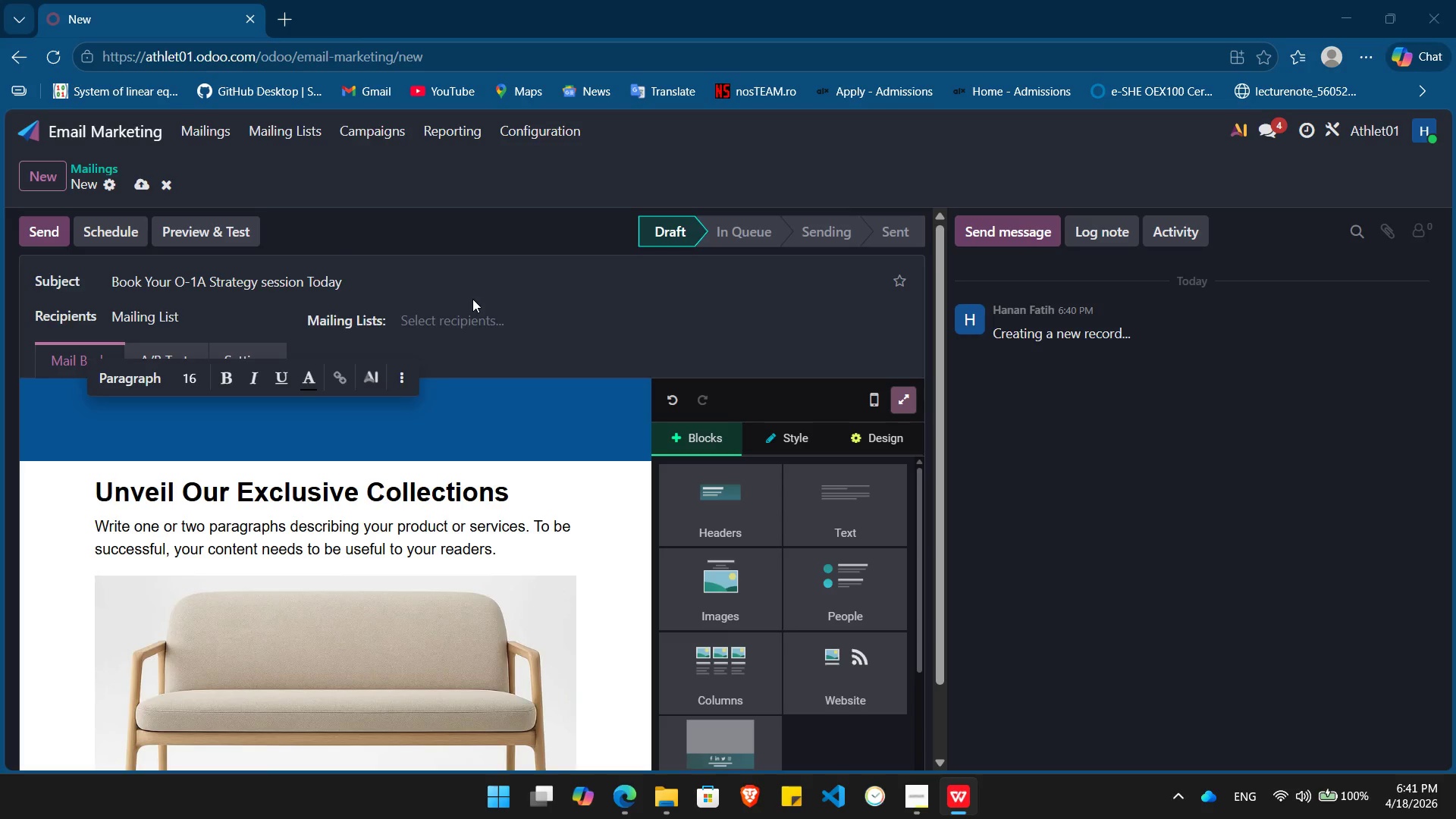 
key(Alt+Tab)
 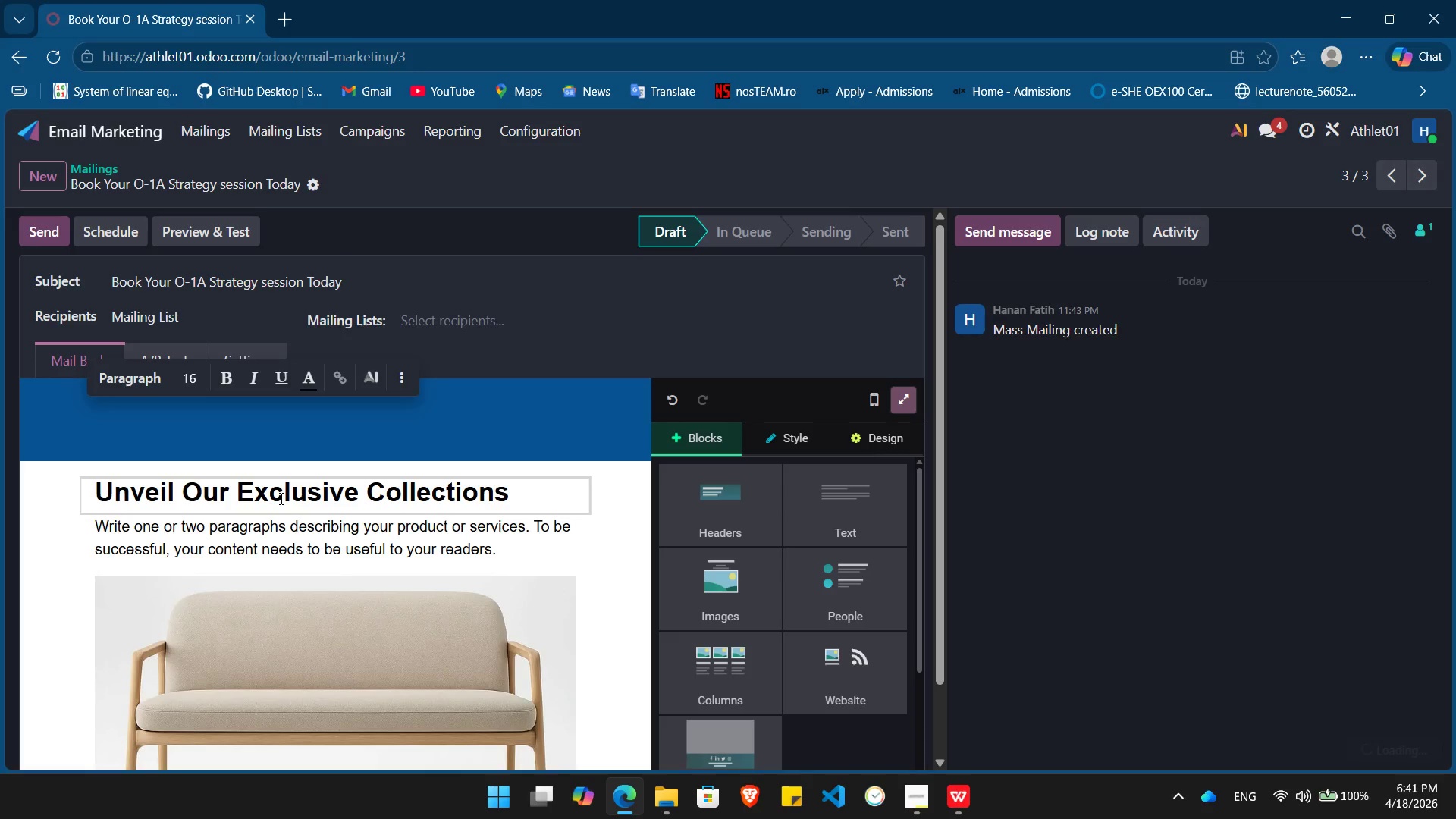 
double_click([280, 498])
 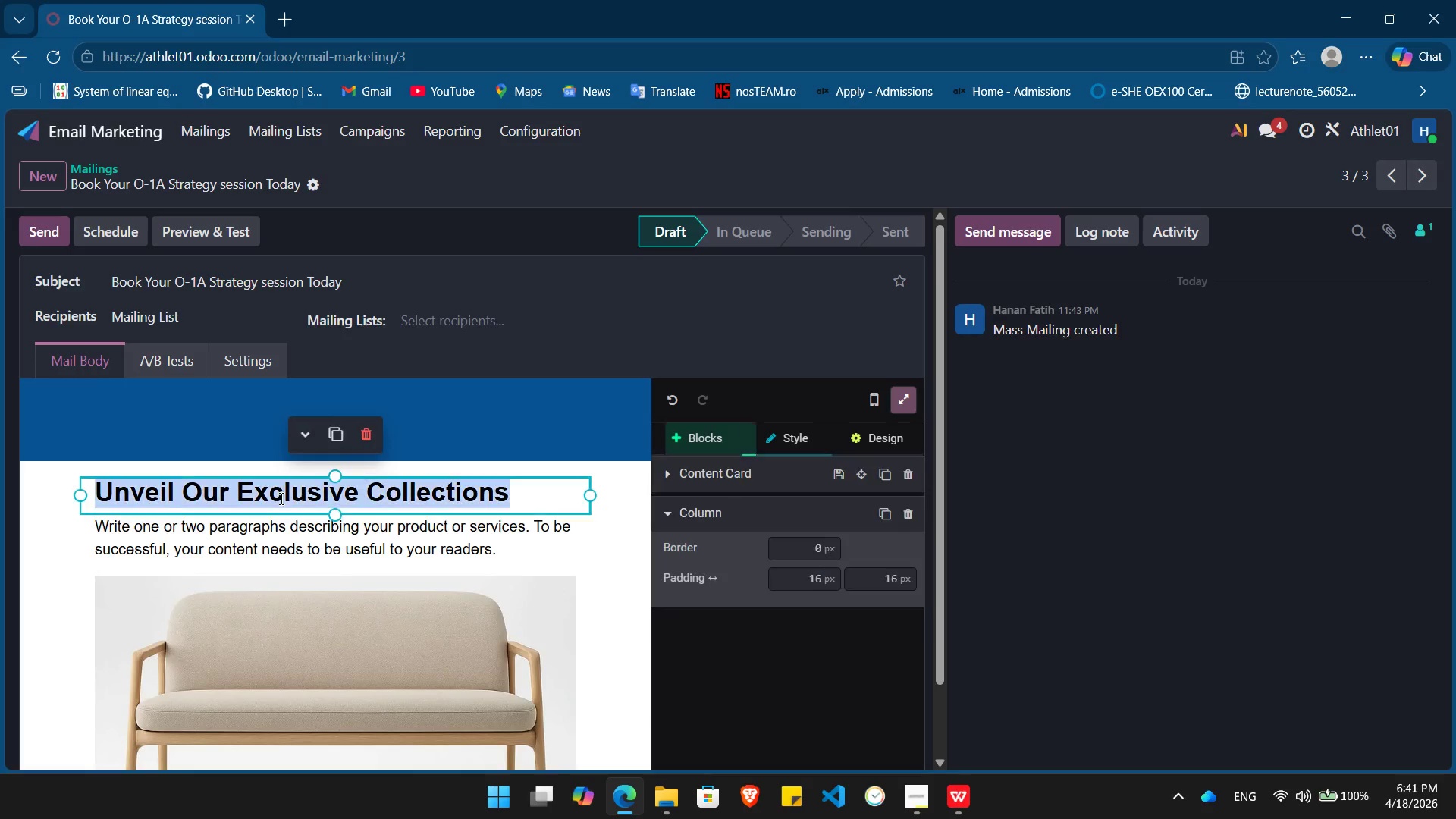 
triple_click([280, 498])
 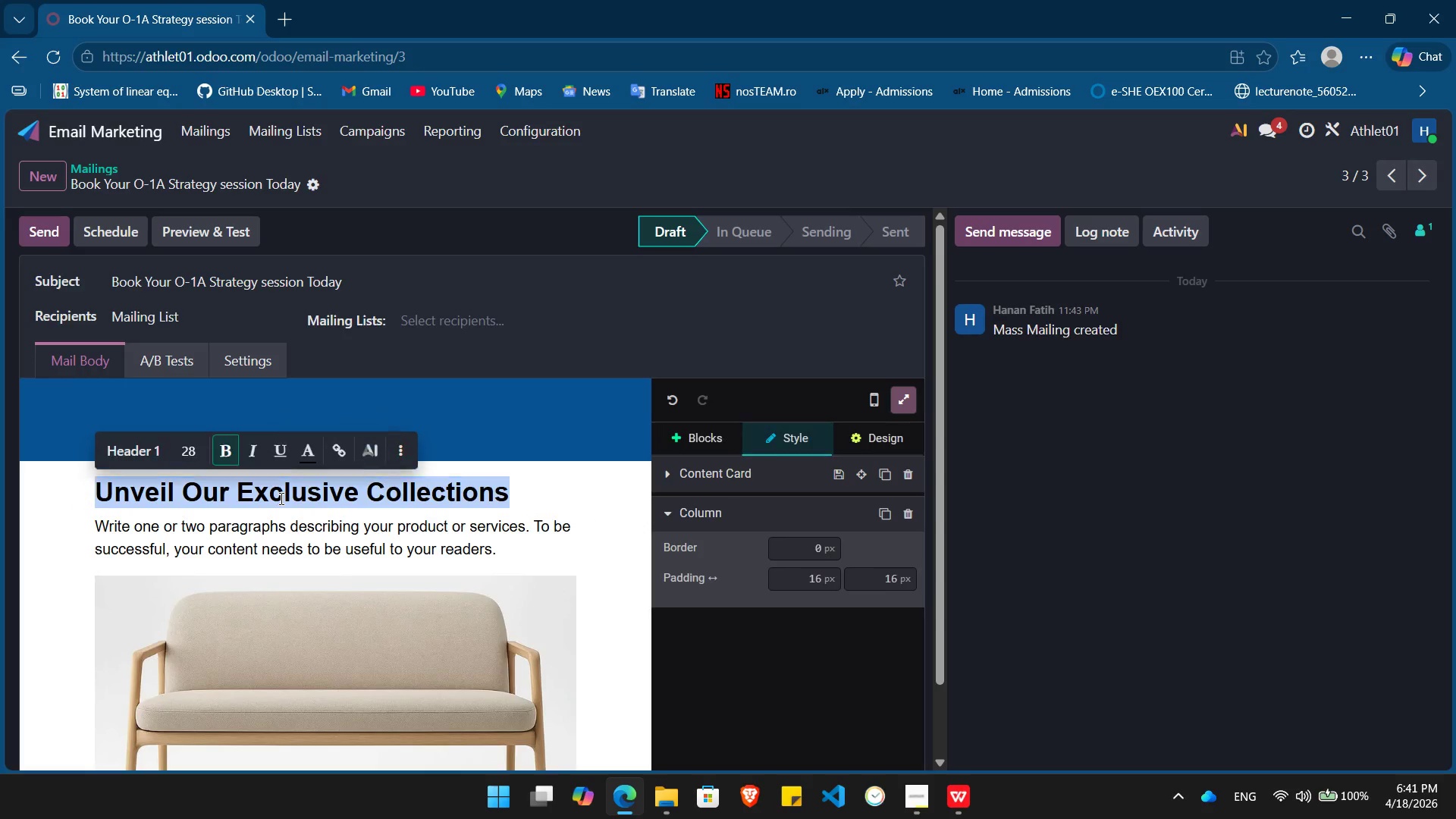 
key(Control+V)
 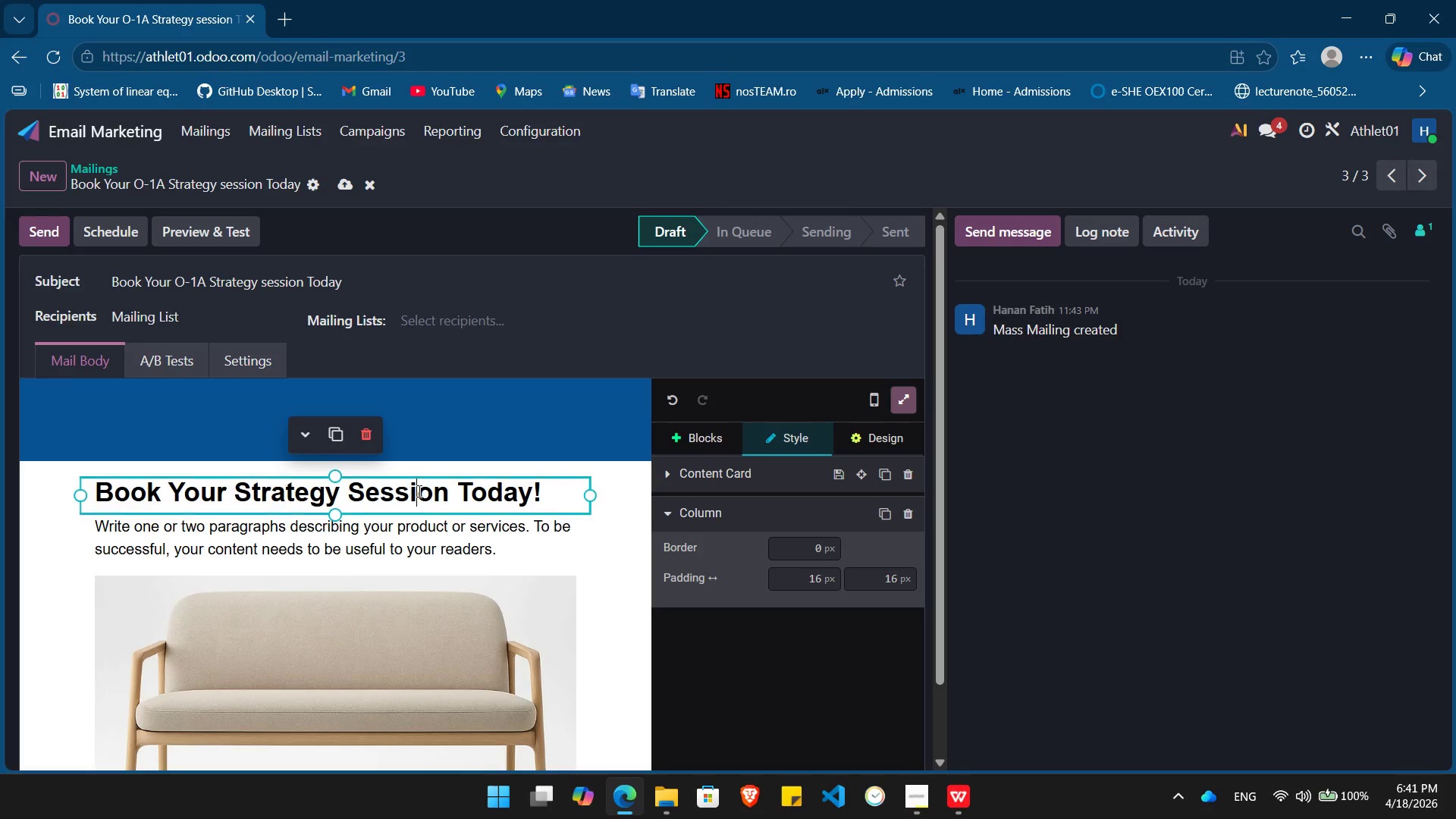 
double_click([418, 491])
 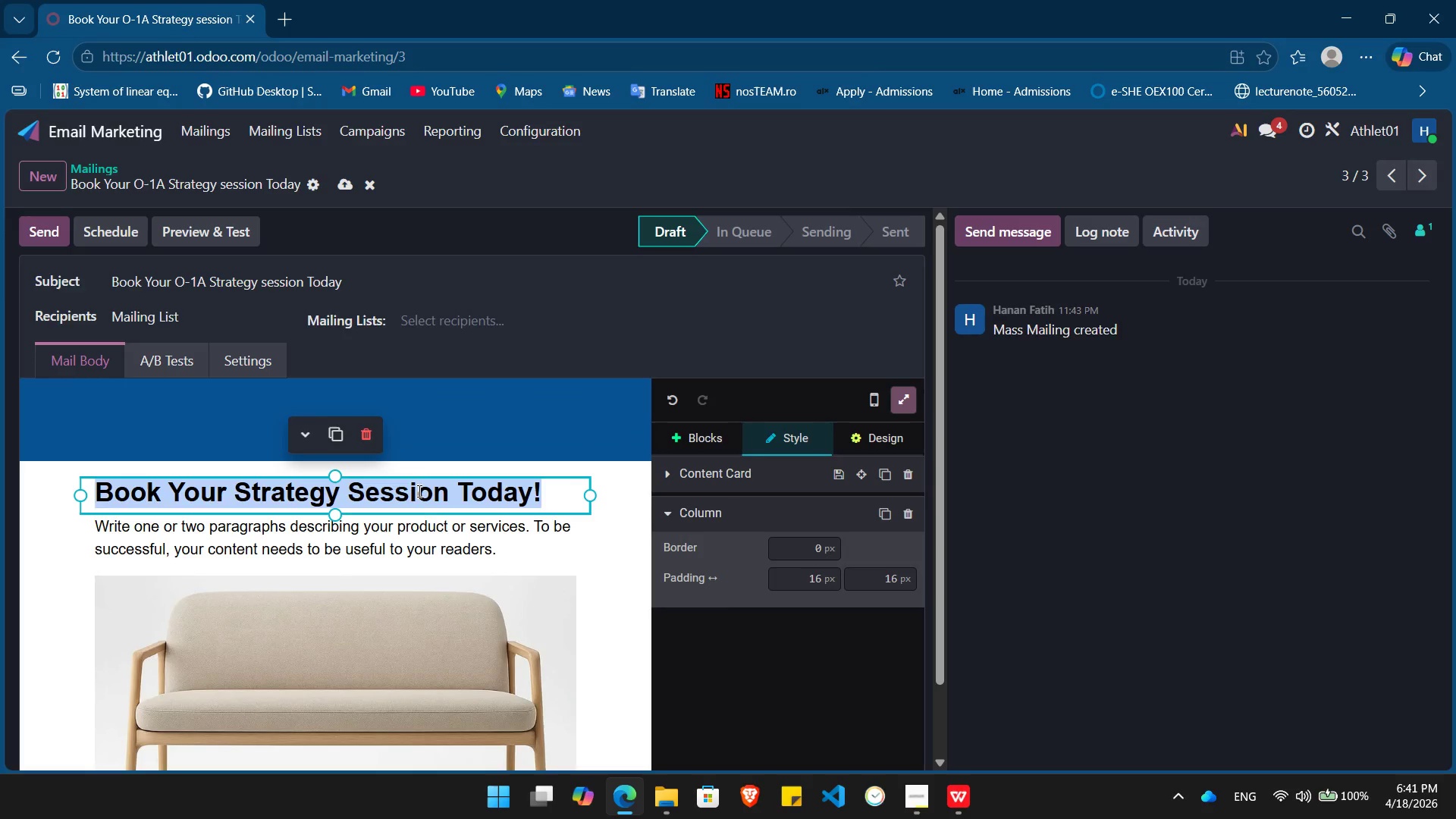 
triple_click([418, 491])
 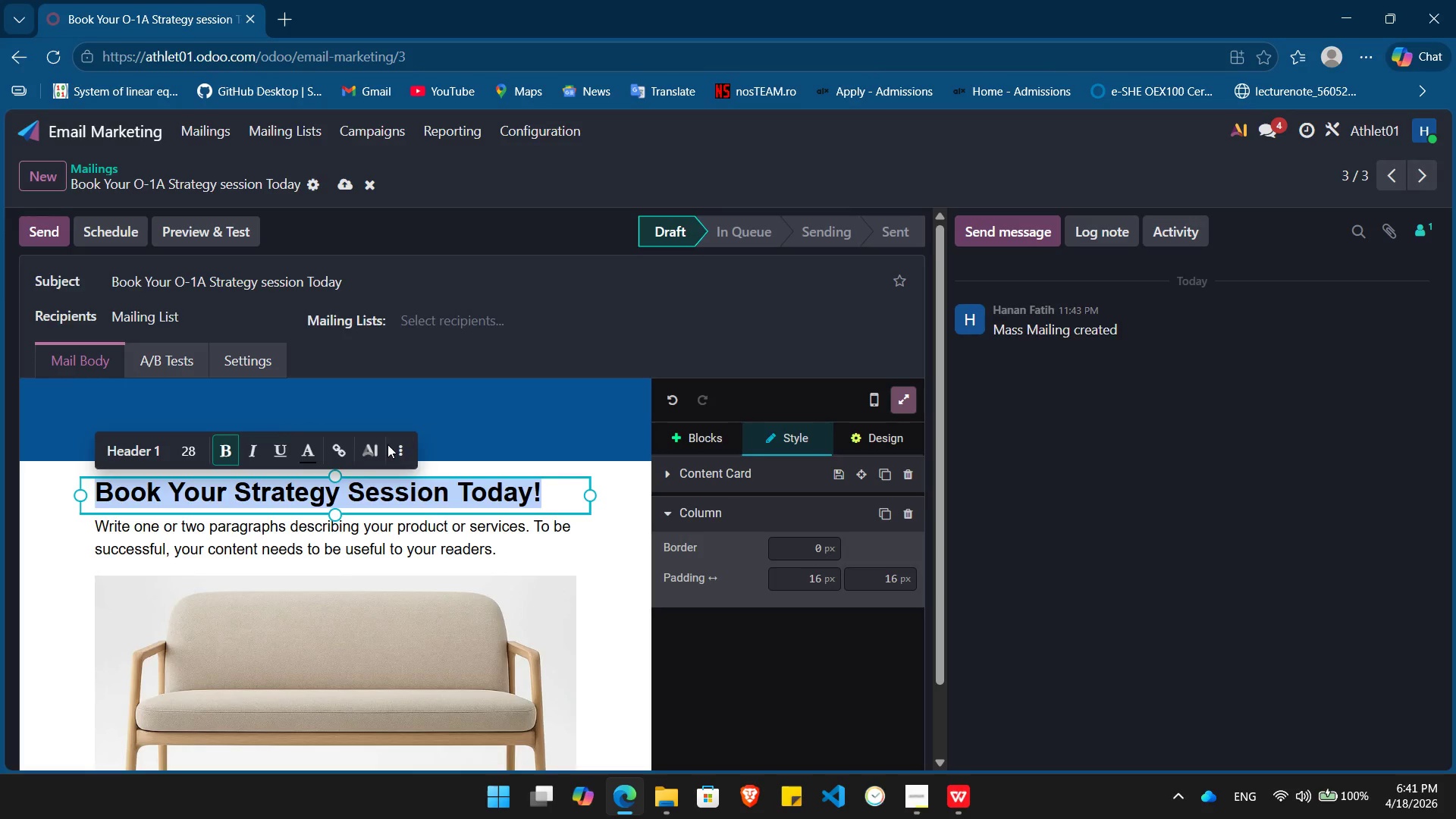 
left_click([394, 444])
 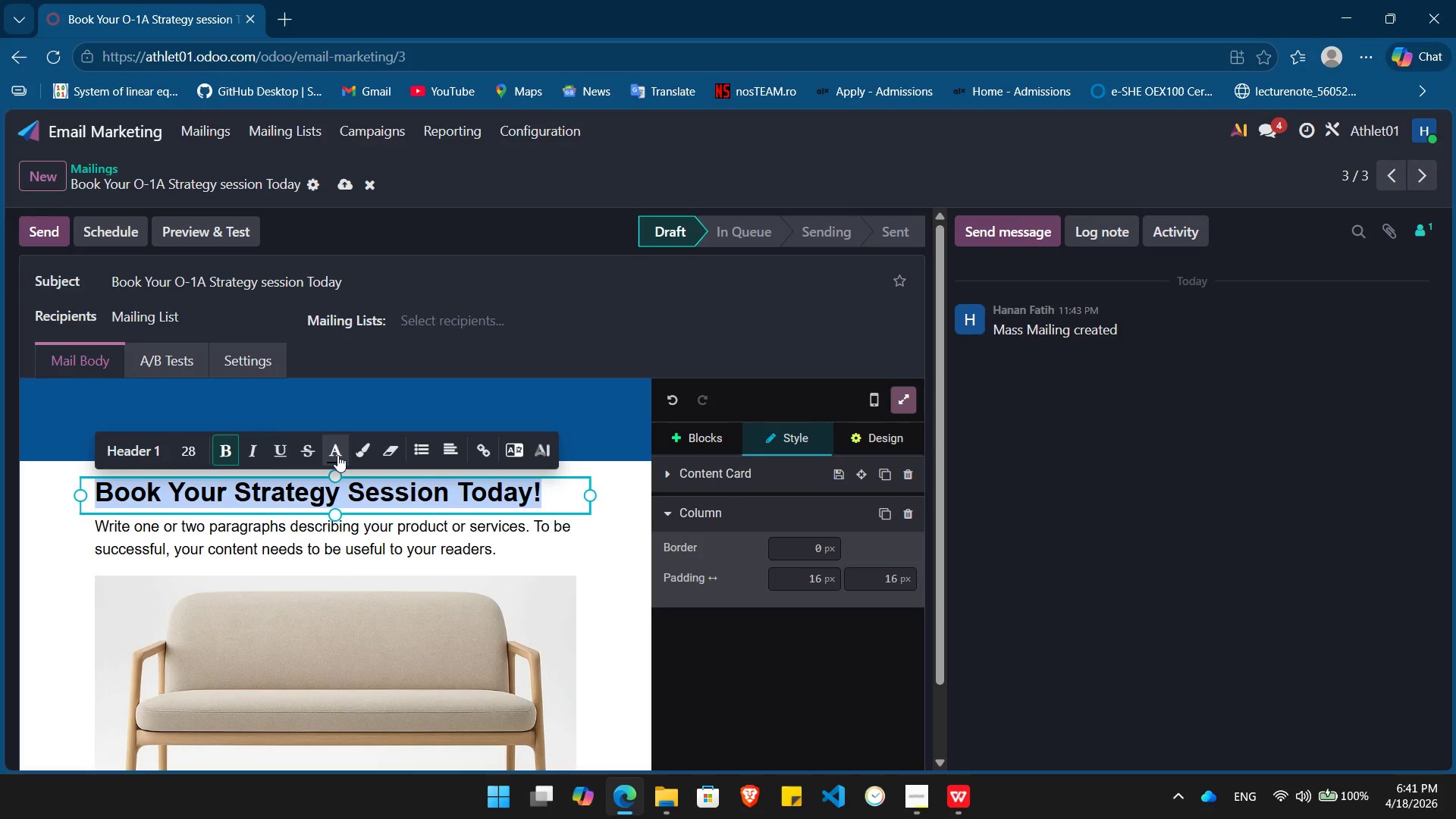 
left_click([338, 455])
 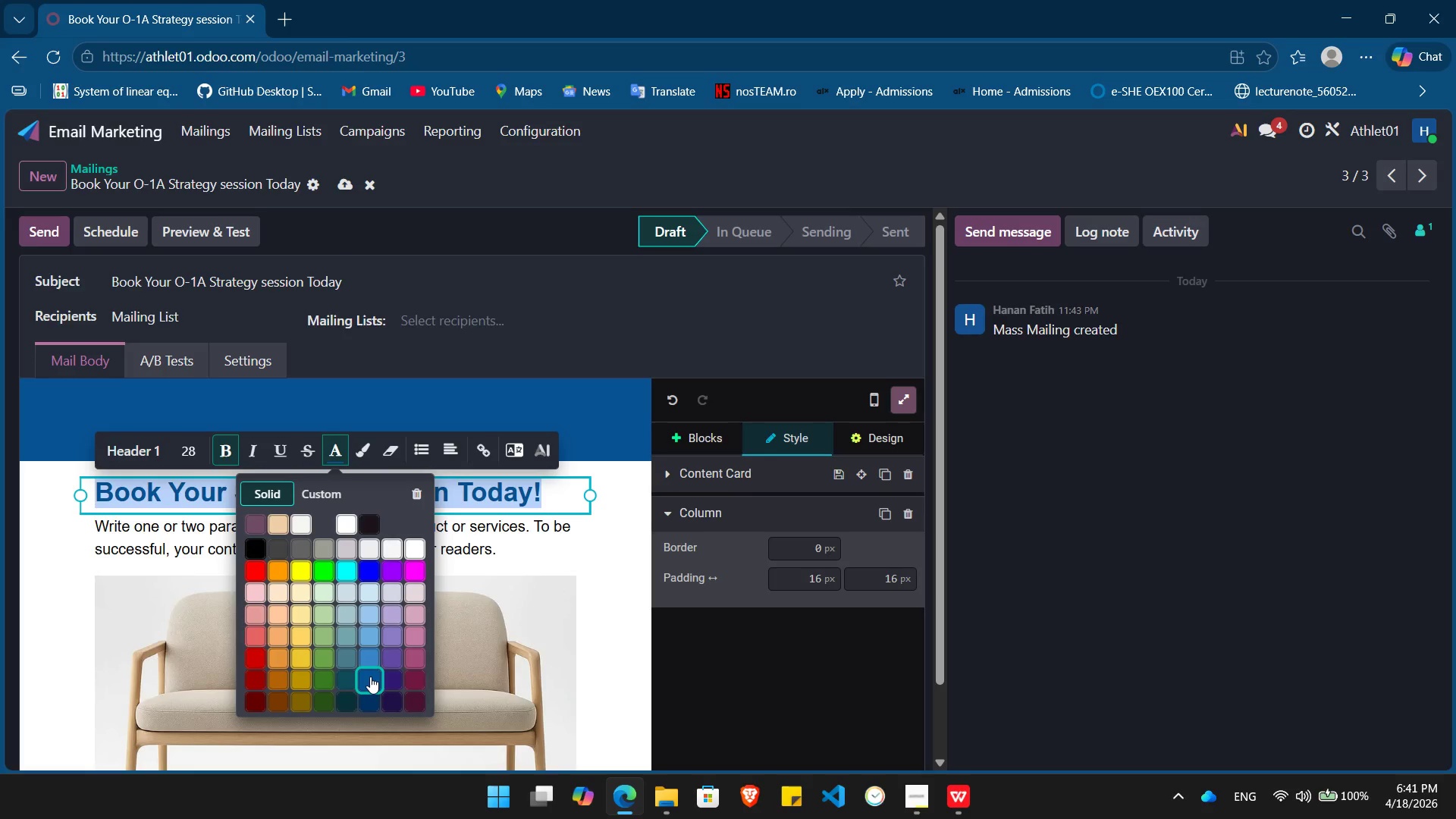 
left_click([370, 674])
 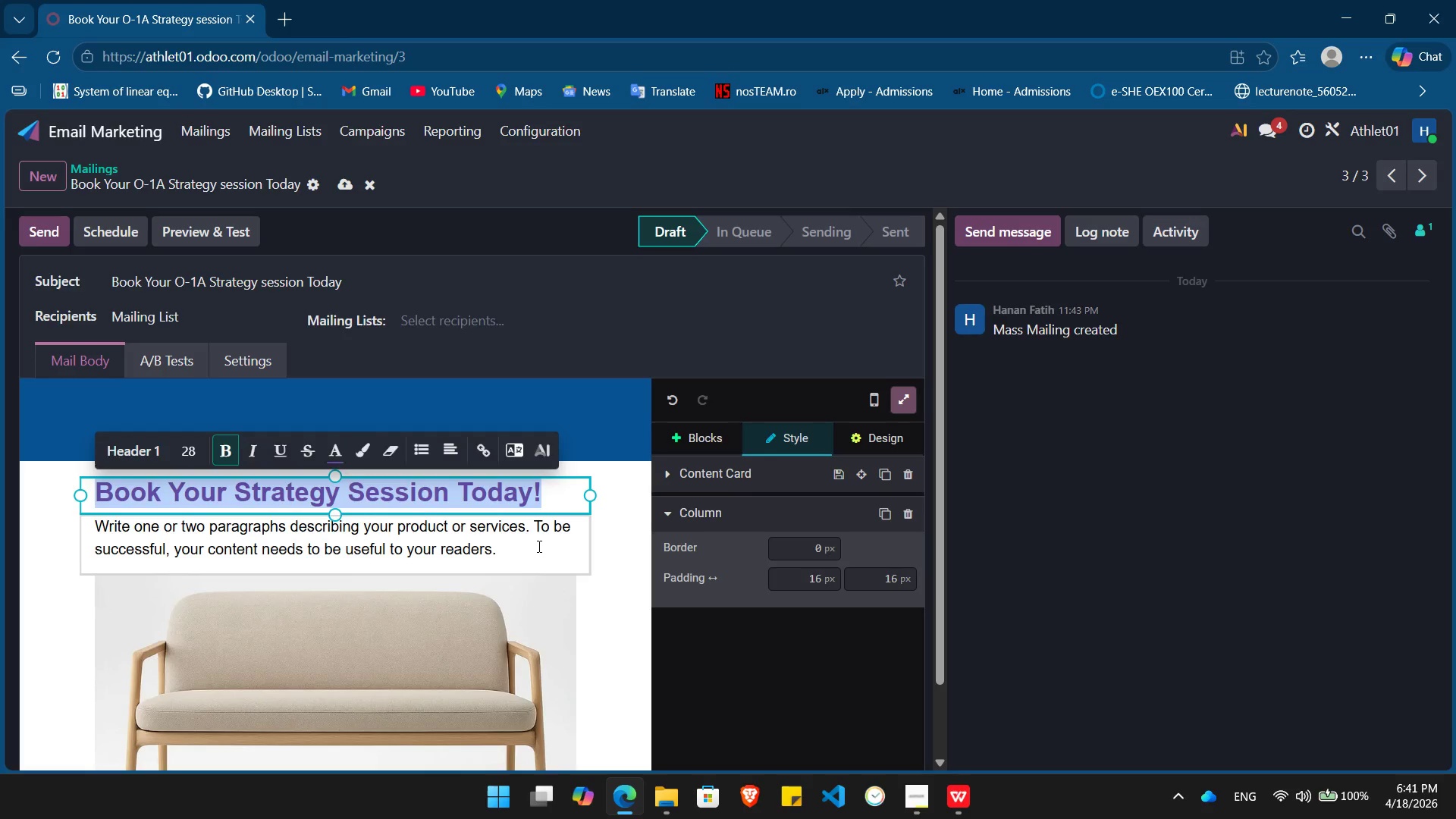 
left_click([538, 546])
 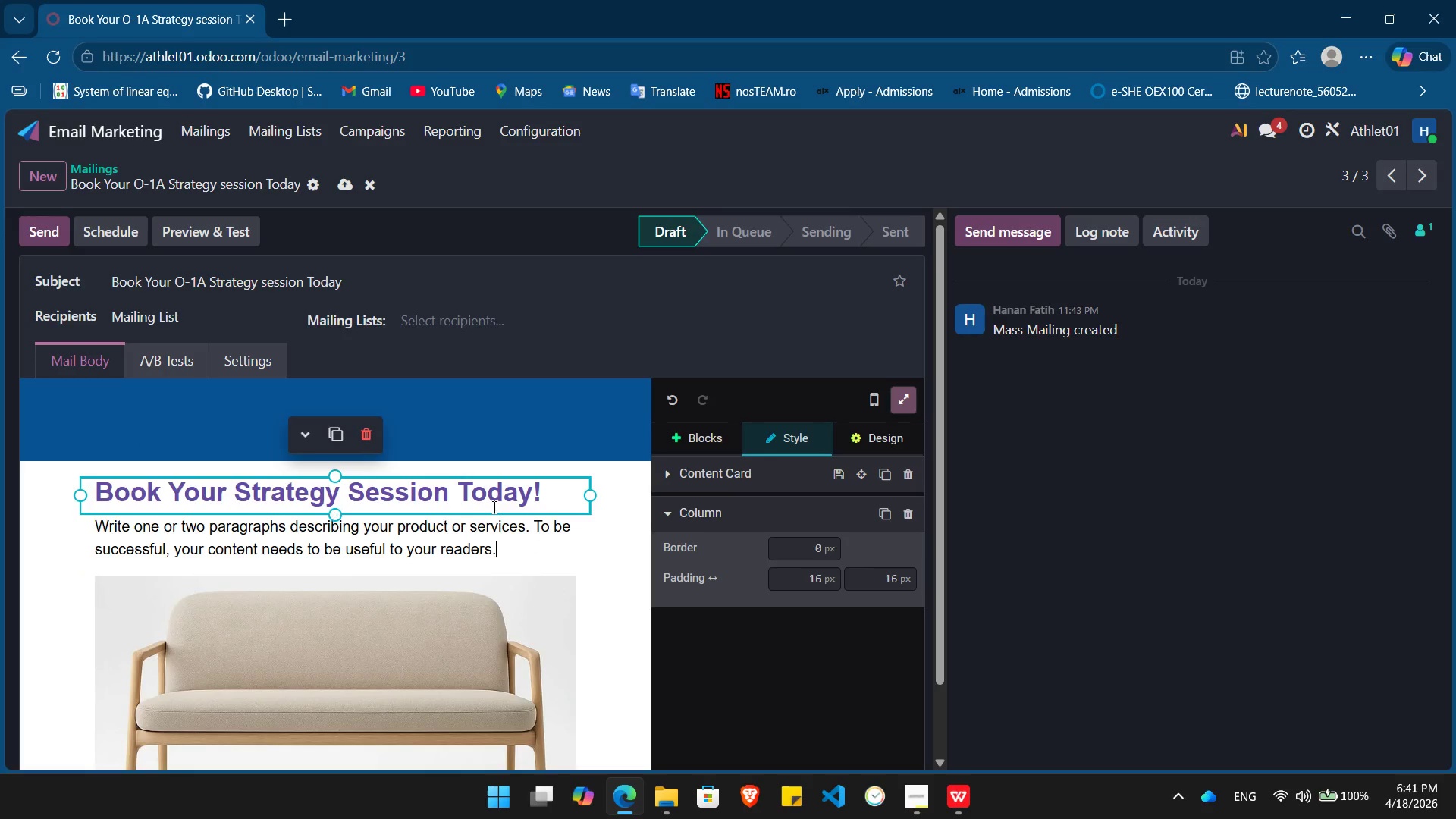 
double_click([493, 507])
 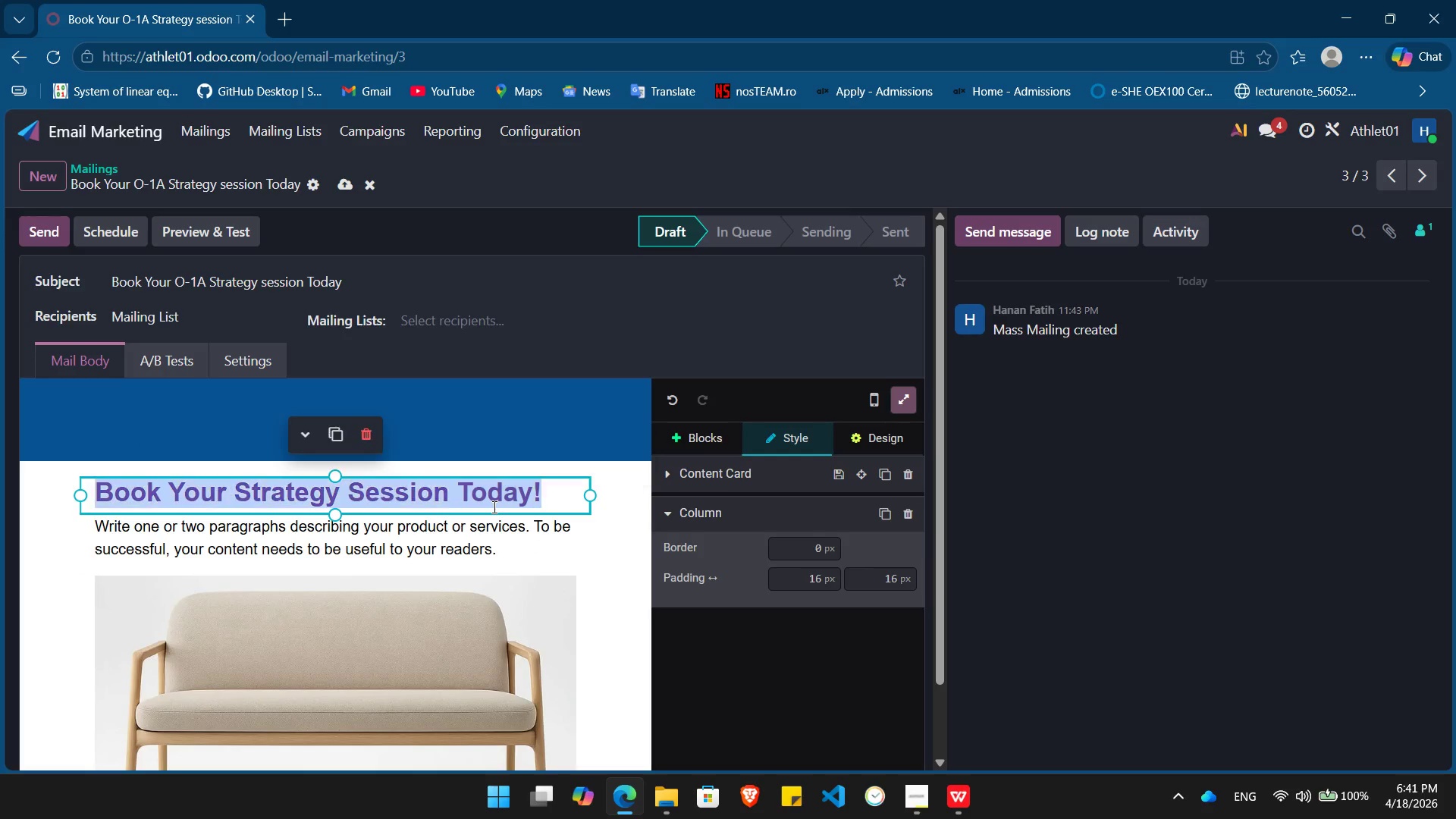 
left_click_drag(start_coordinate=[493, 507], to_coordinate=[308, 441])
 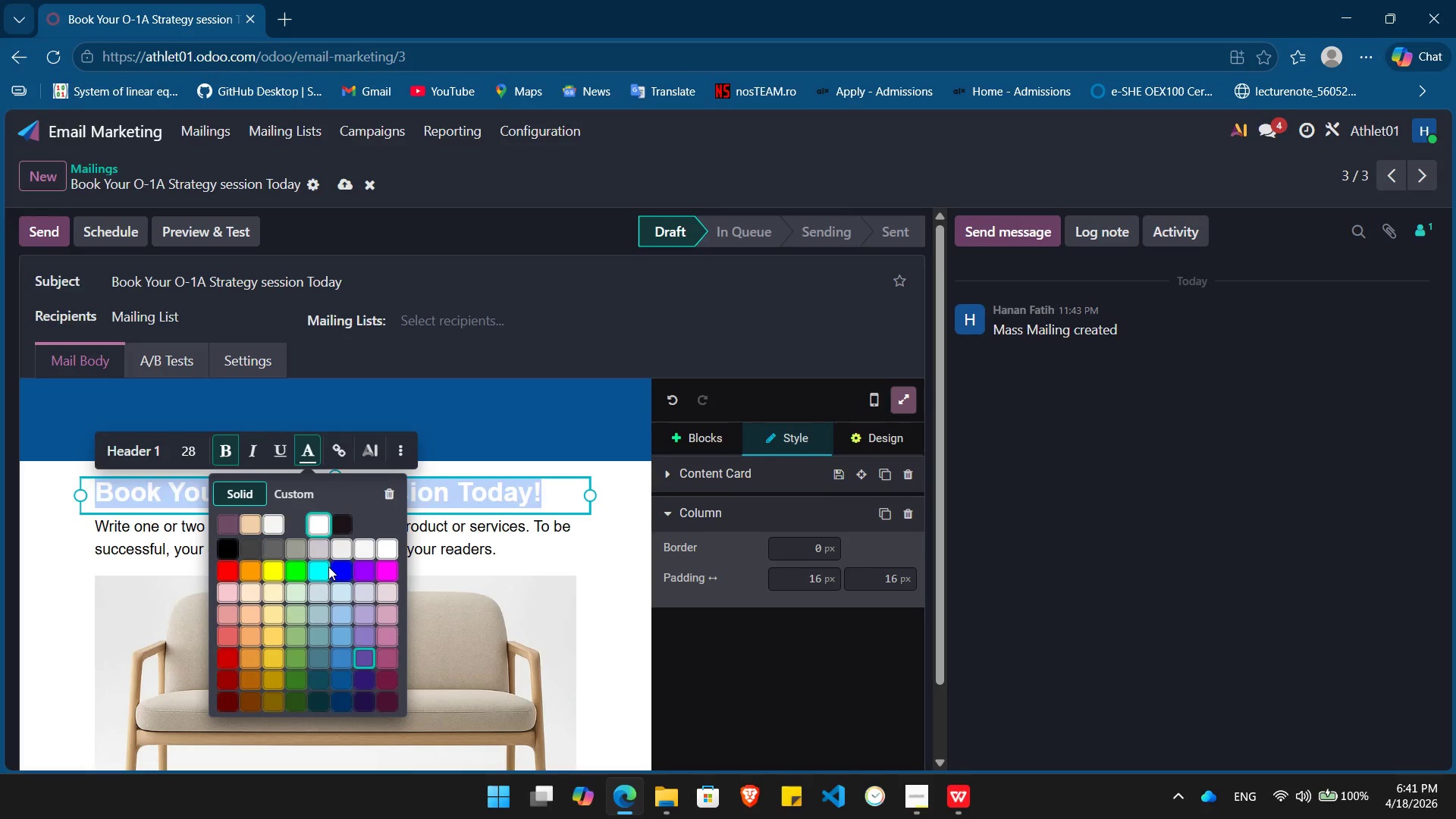 
left_click([308, 441])
 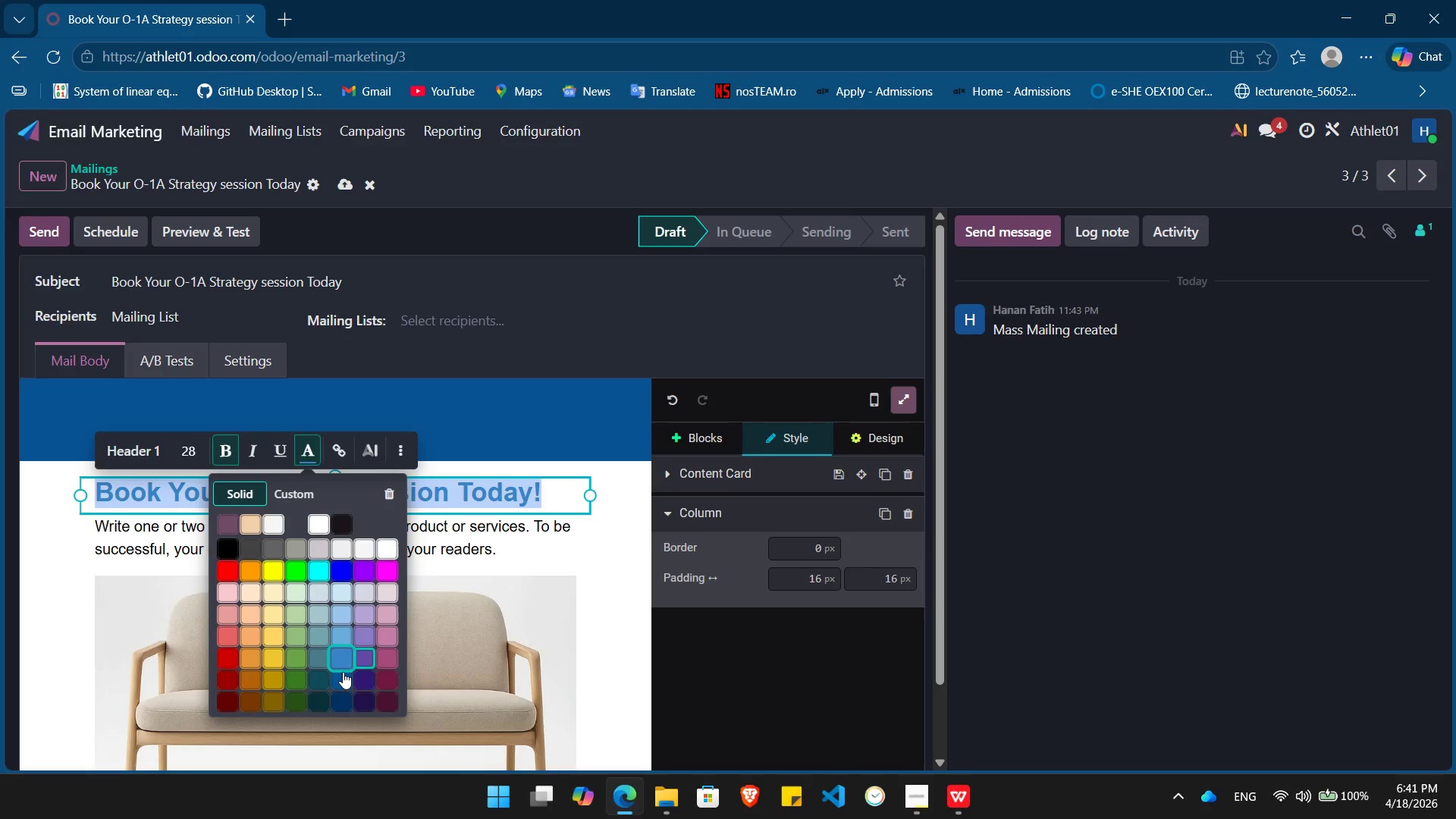 
left_click([343, 675])
 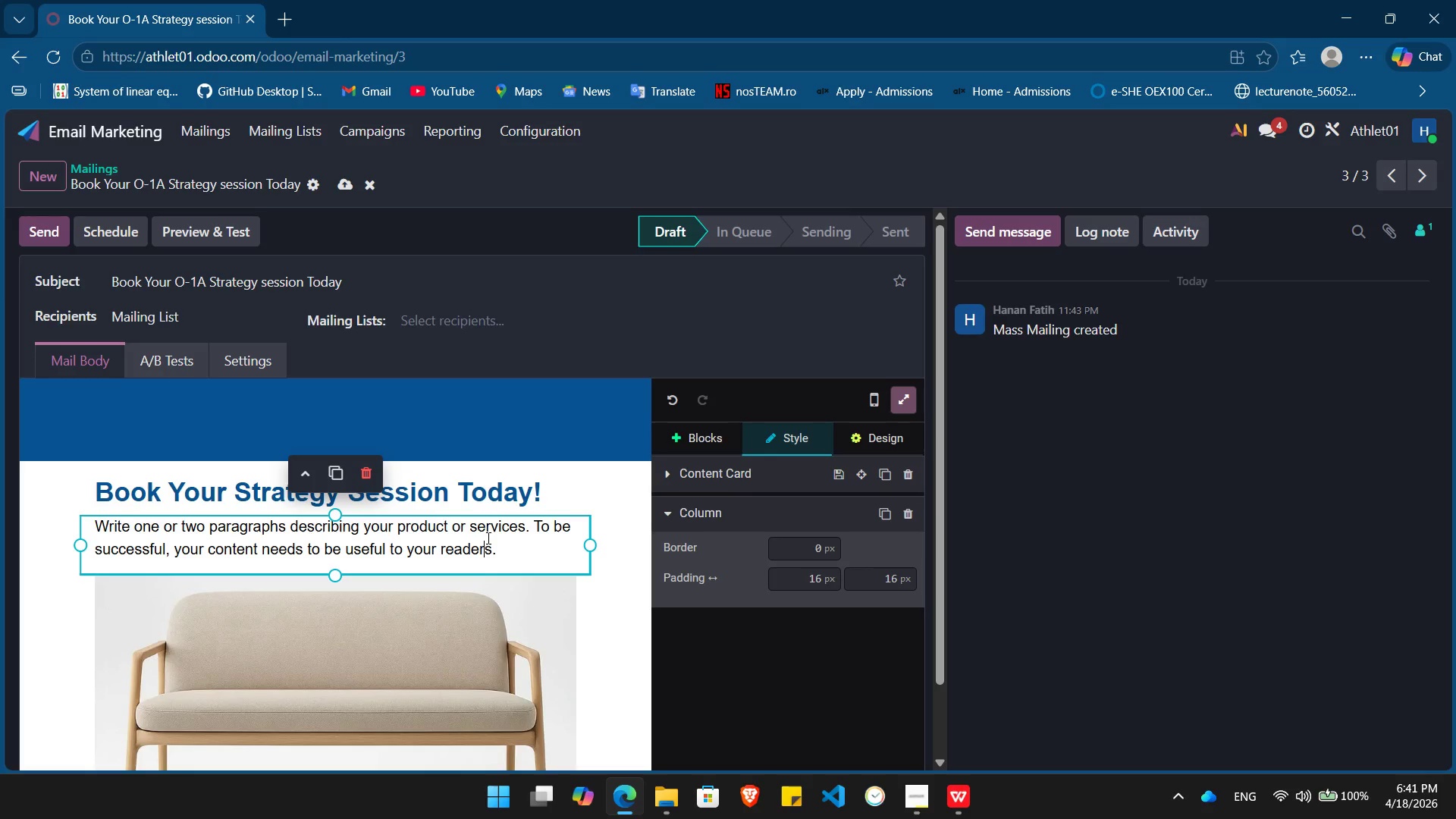 
double_click([487, 538])
 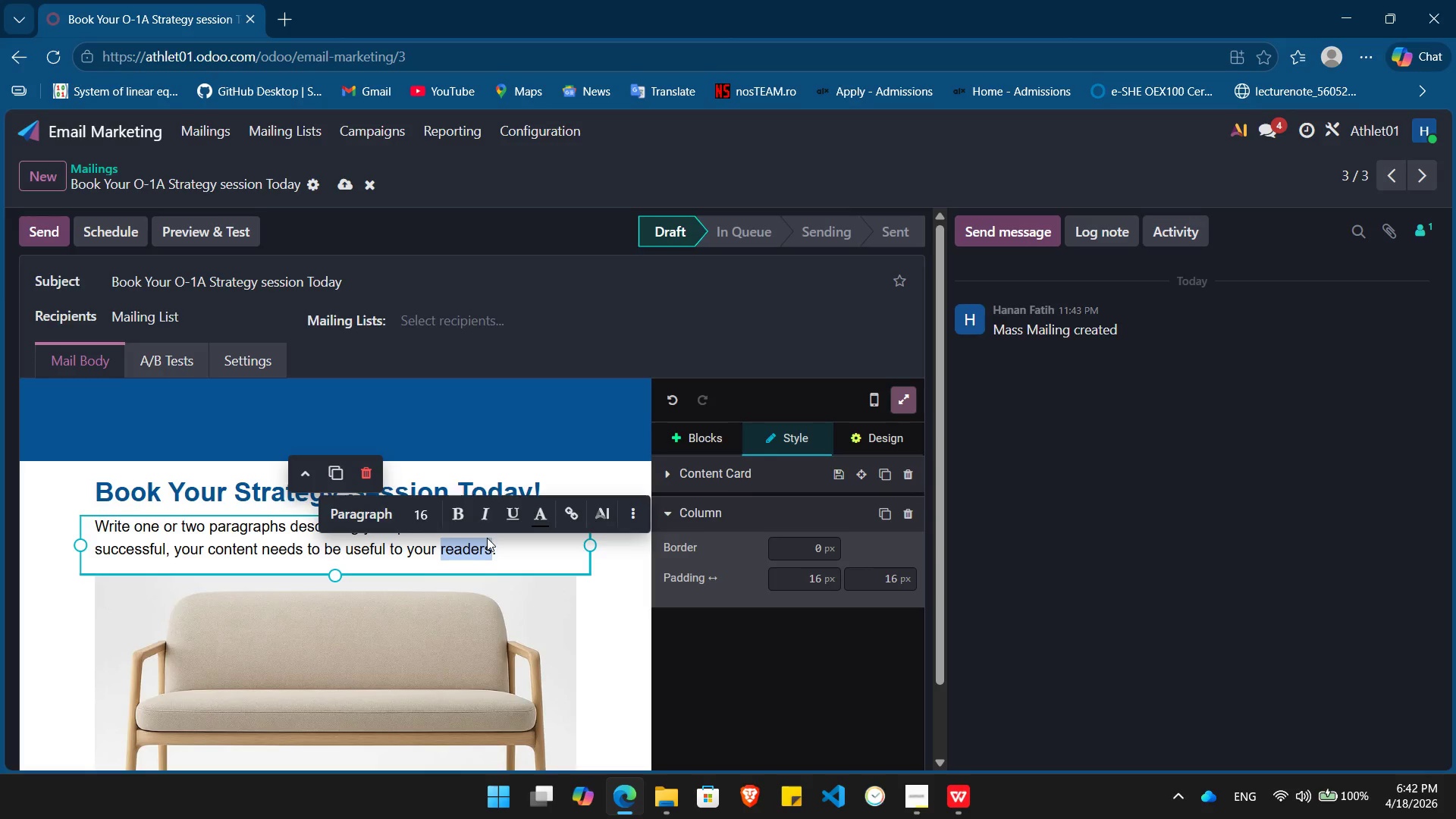 
triple_click([487, 538])
 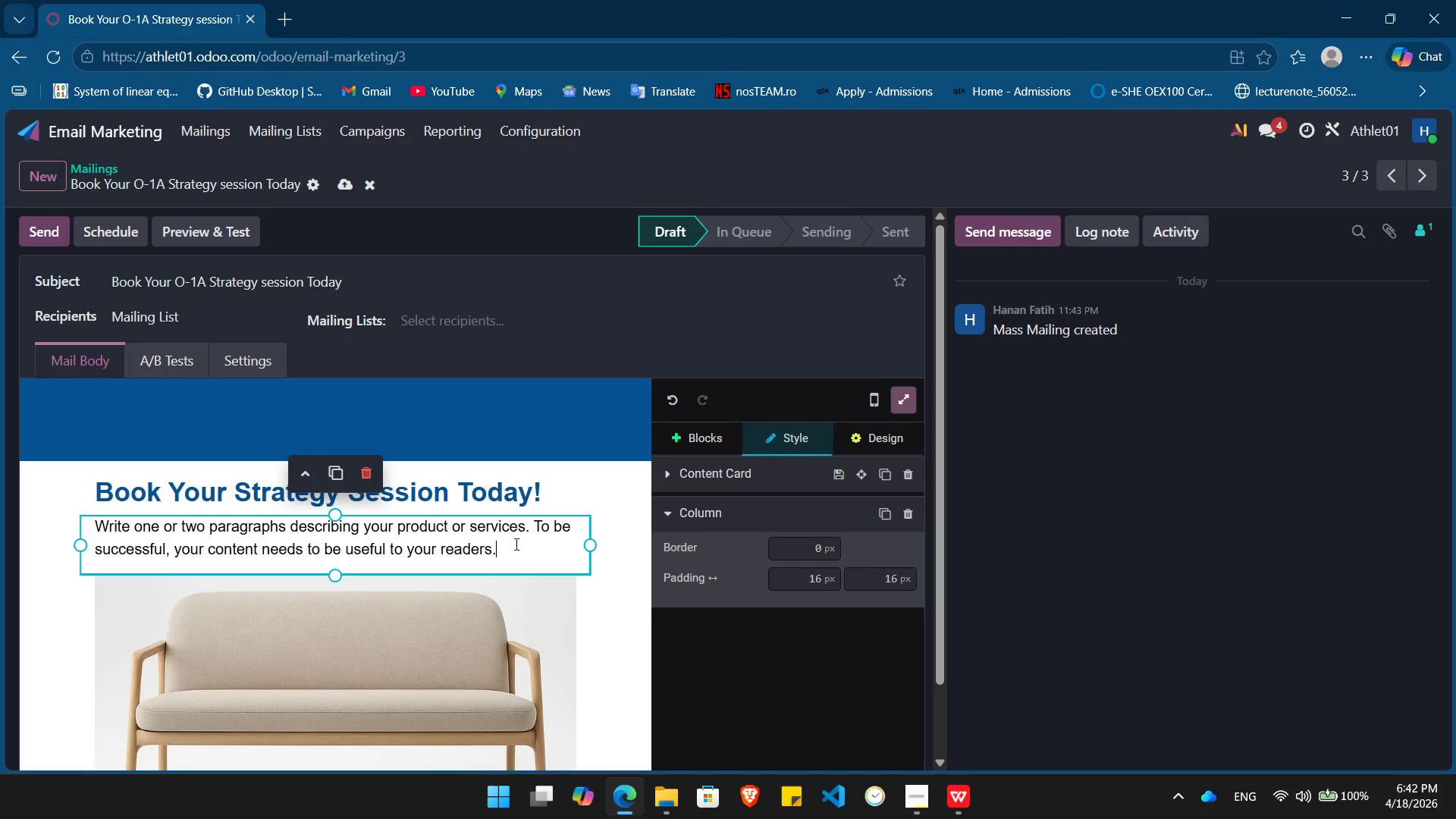 
double_click([515, 544])
 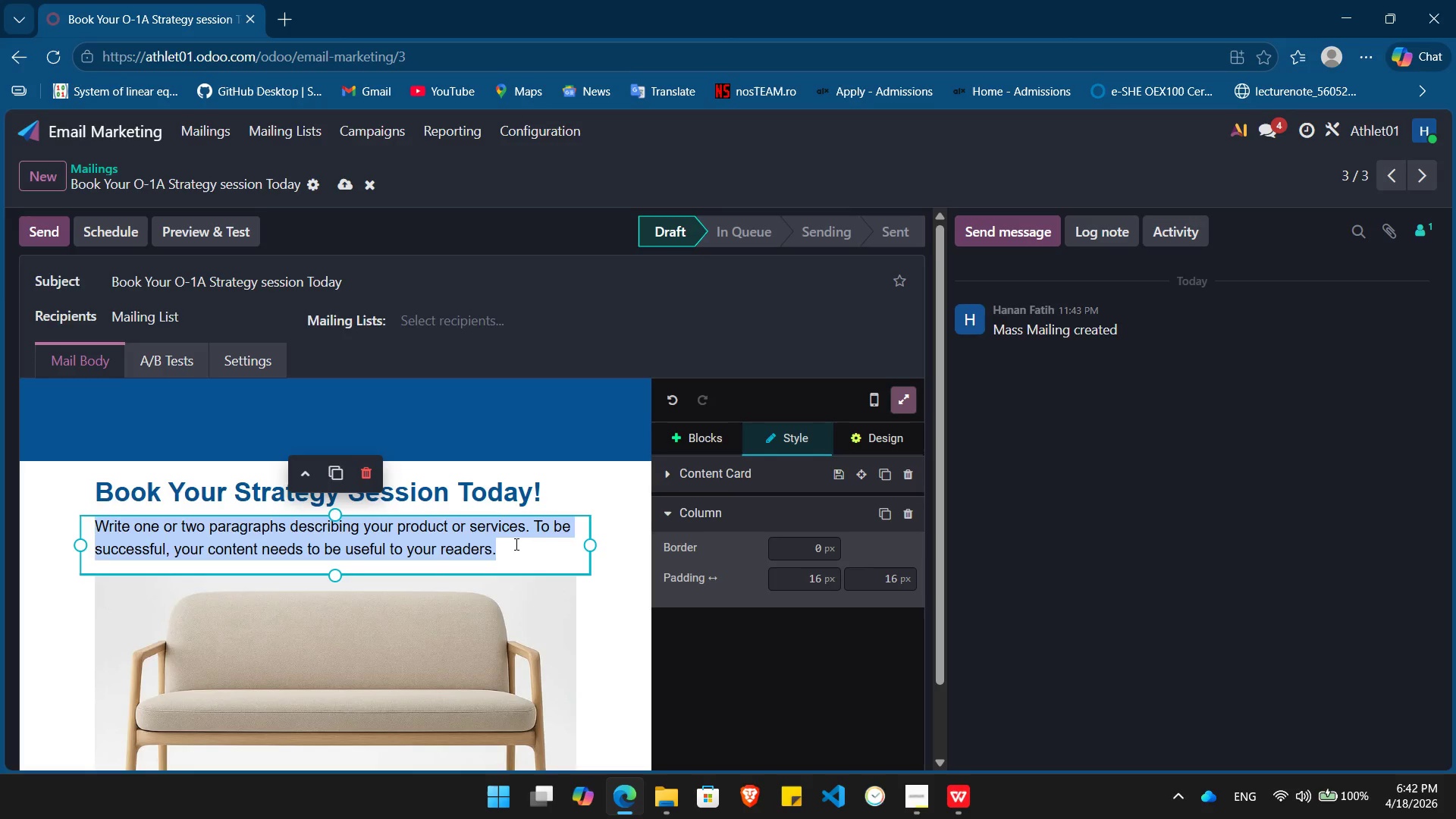 
triple_click([515, 544])
 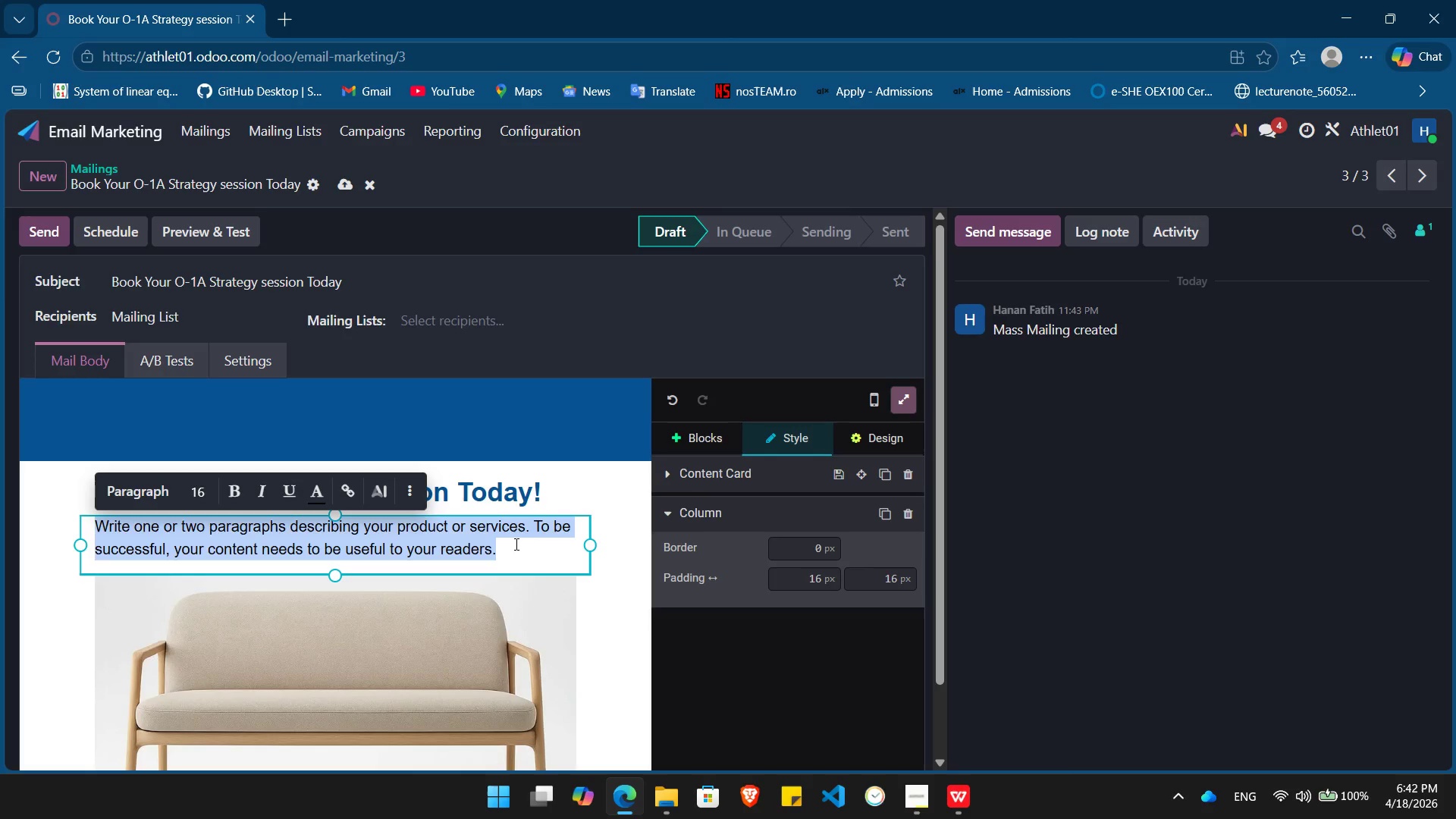 
key(Backspace)
 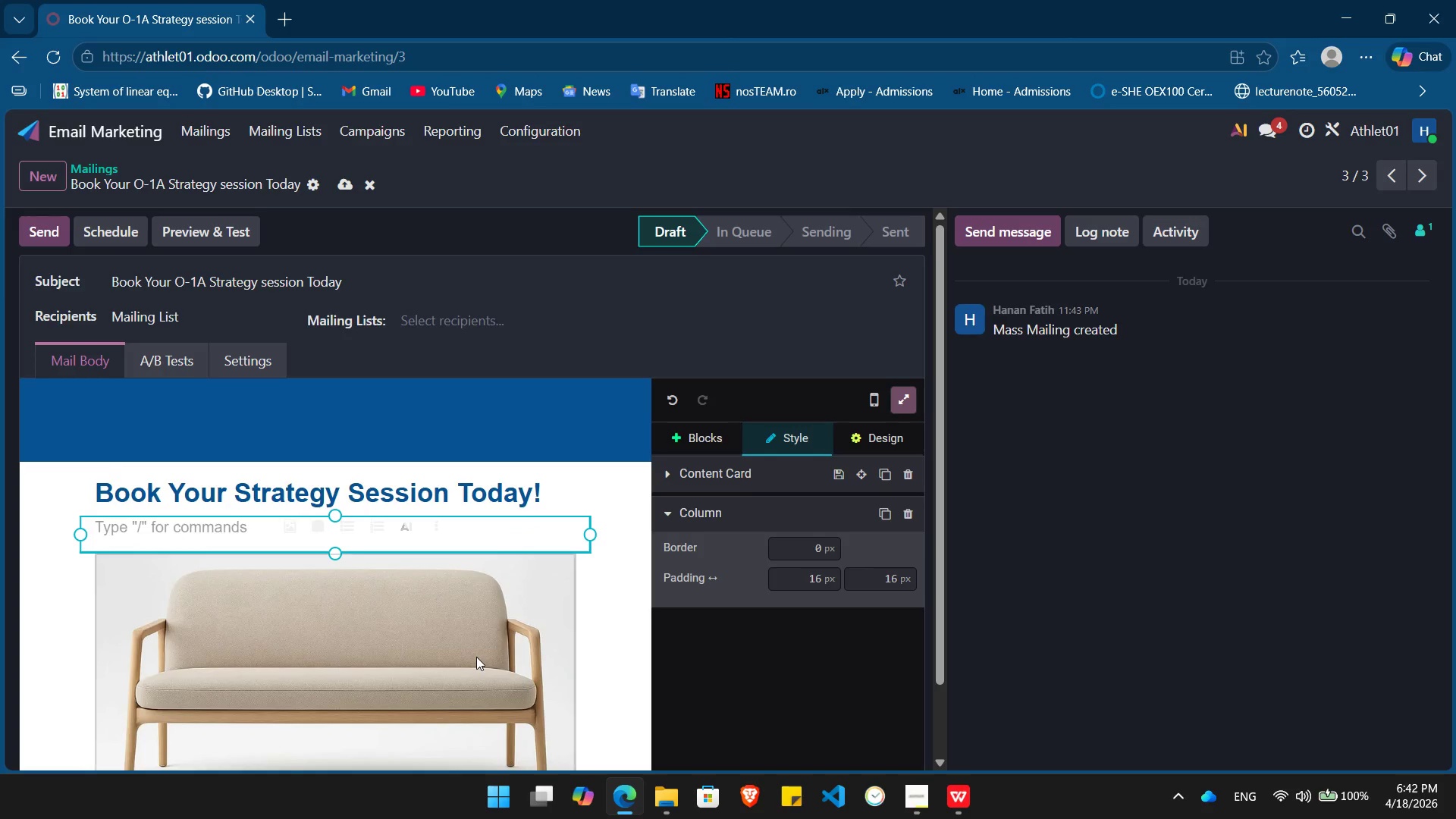 
double_click([476, 657])
 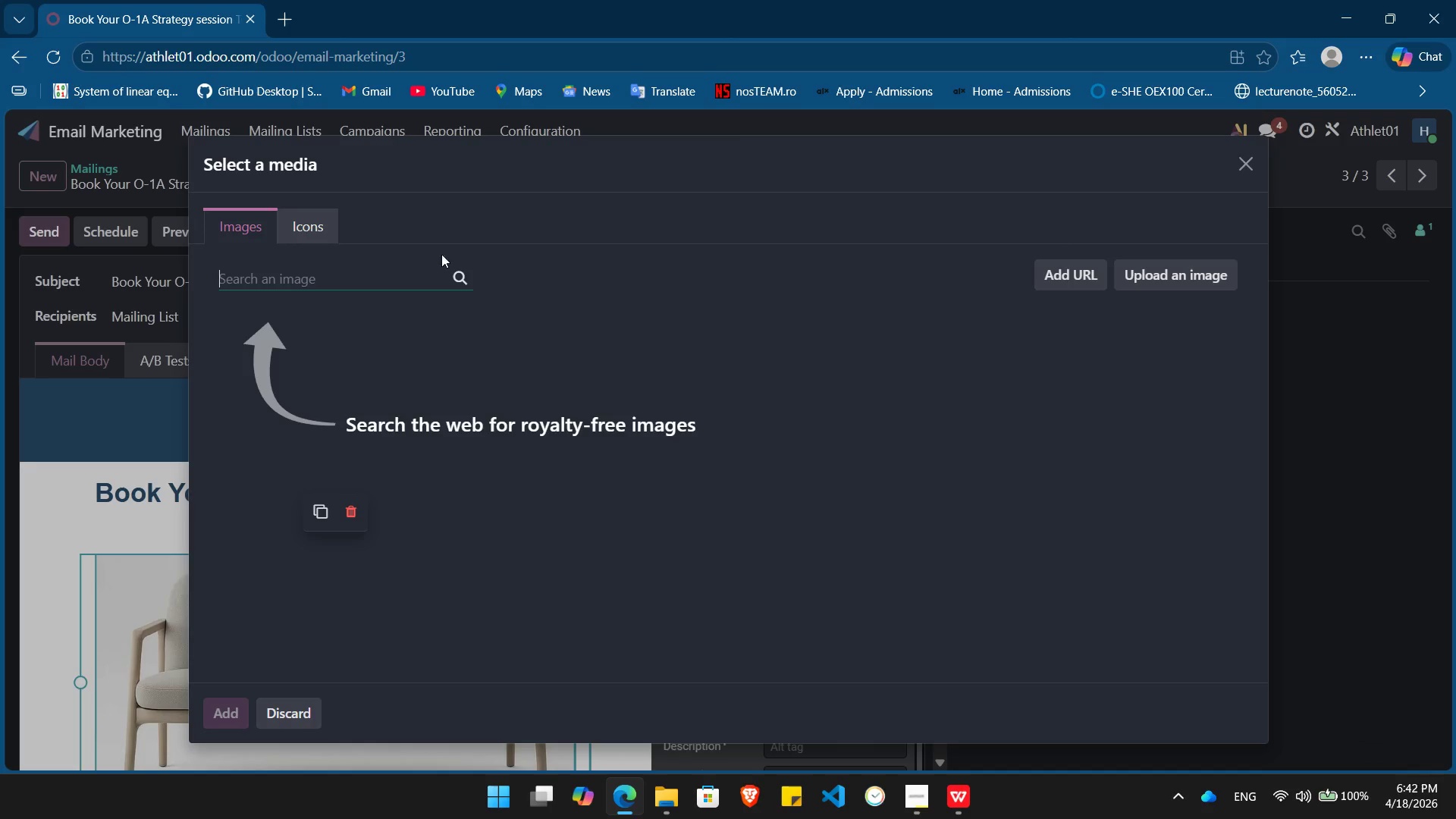 
left_click([342, 281])
 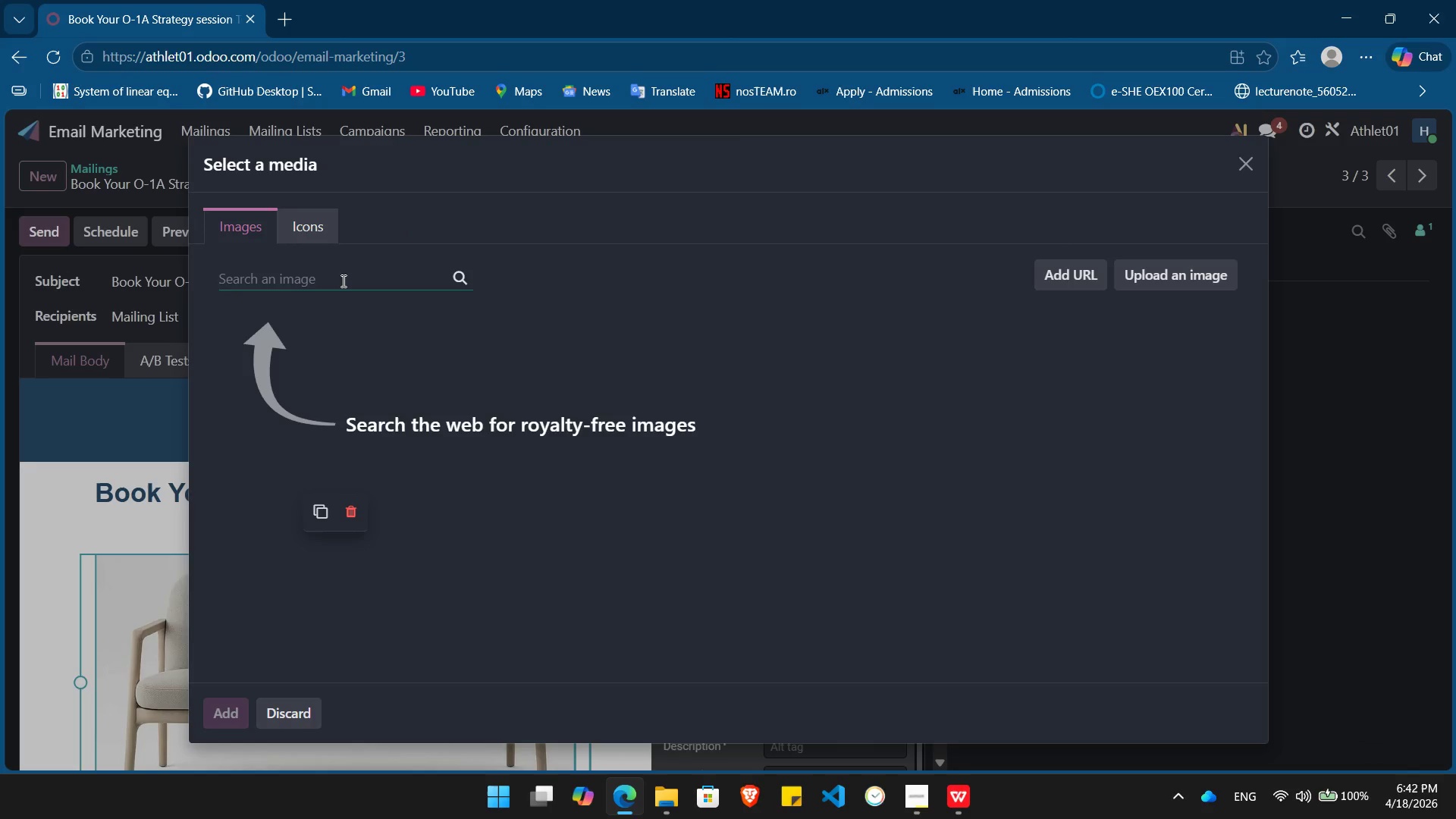 
key(Alt+Tab)
 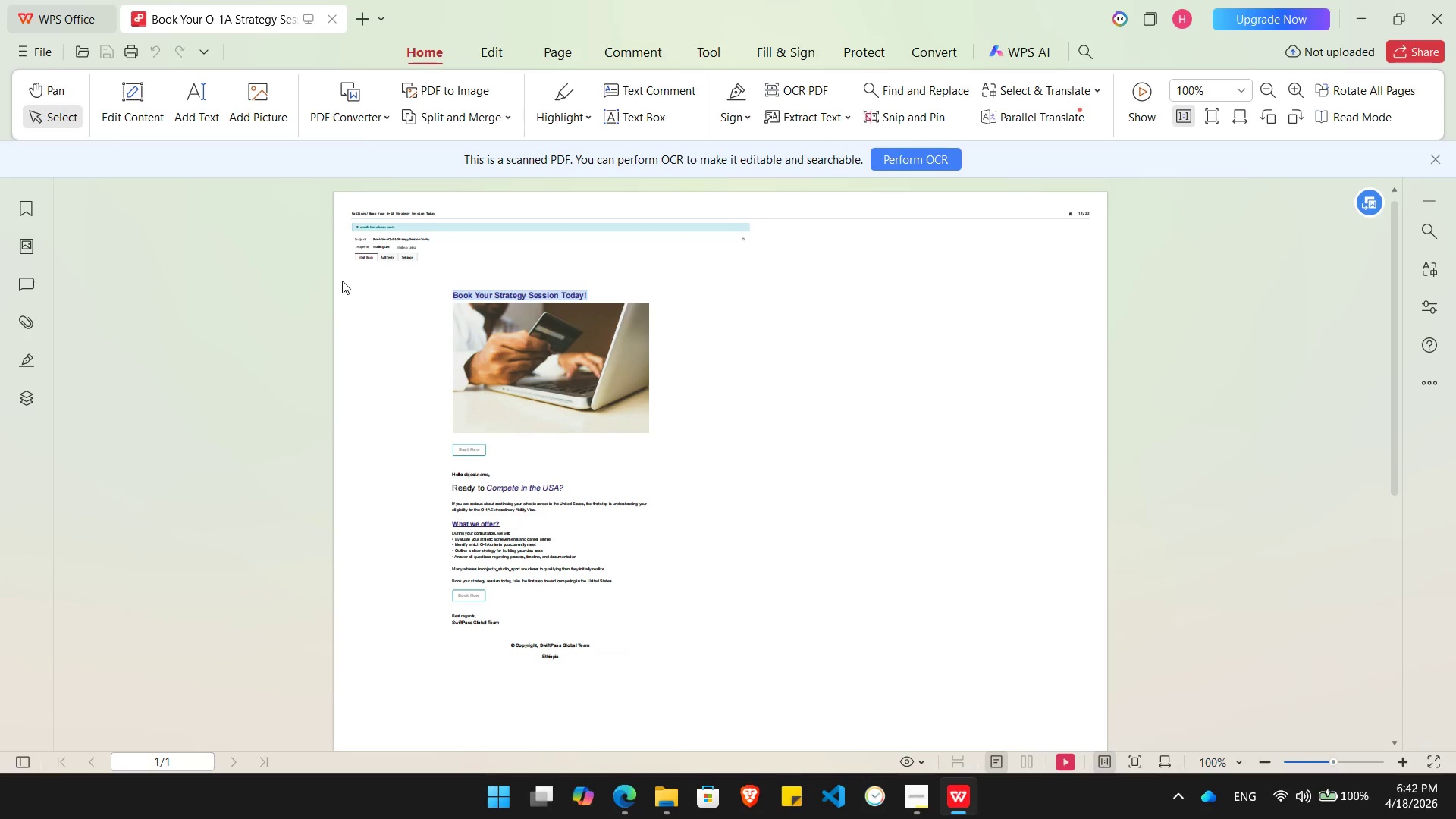 
key(Alt+AltLeft)
 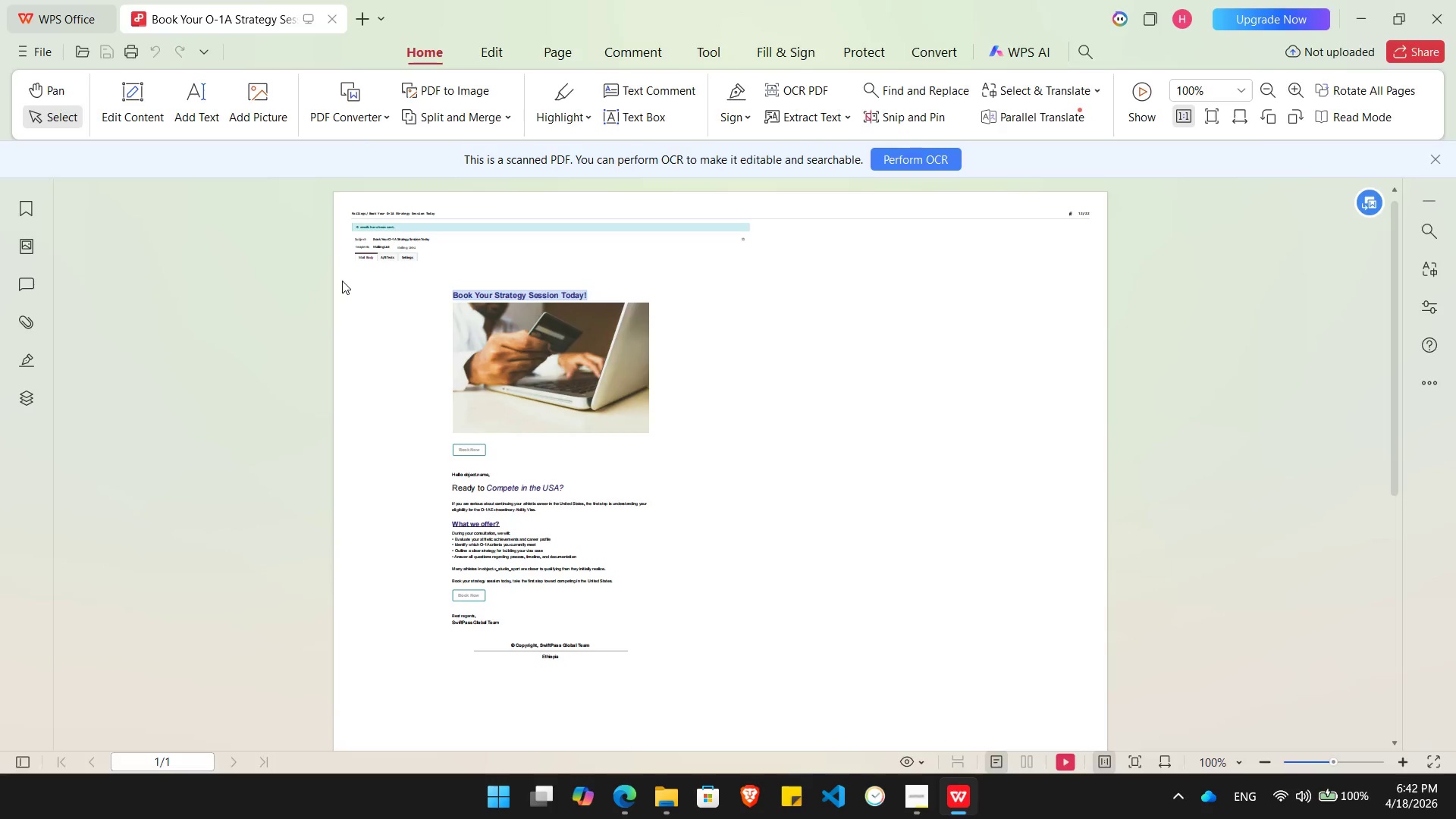 
key(Alt+Tab)
 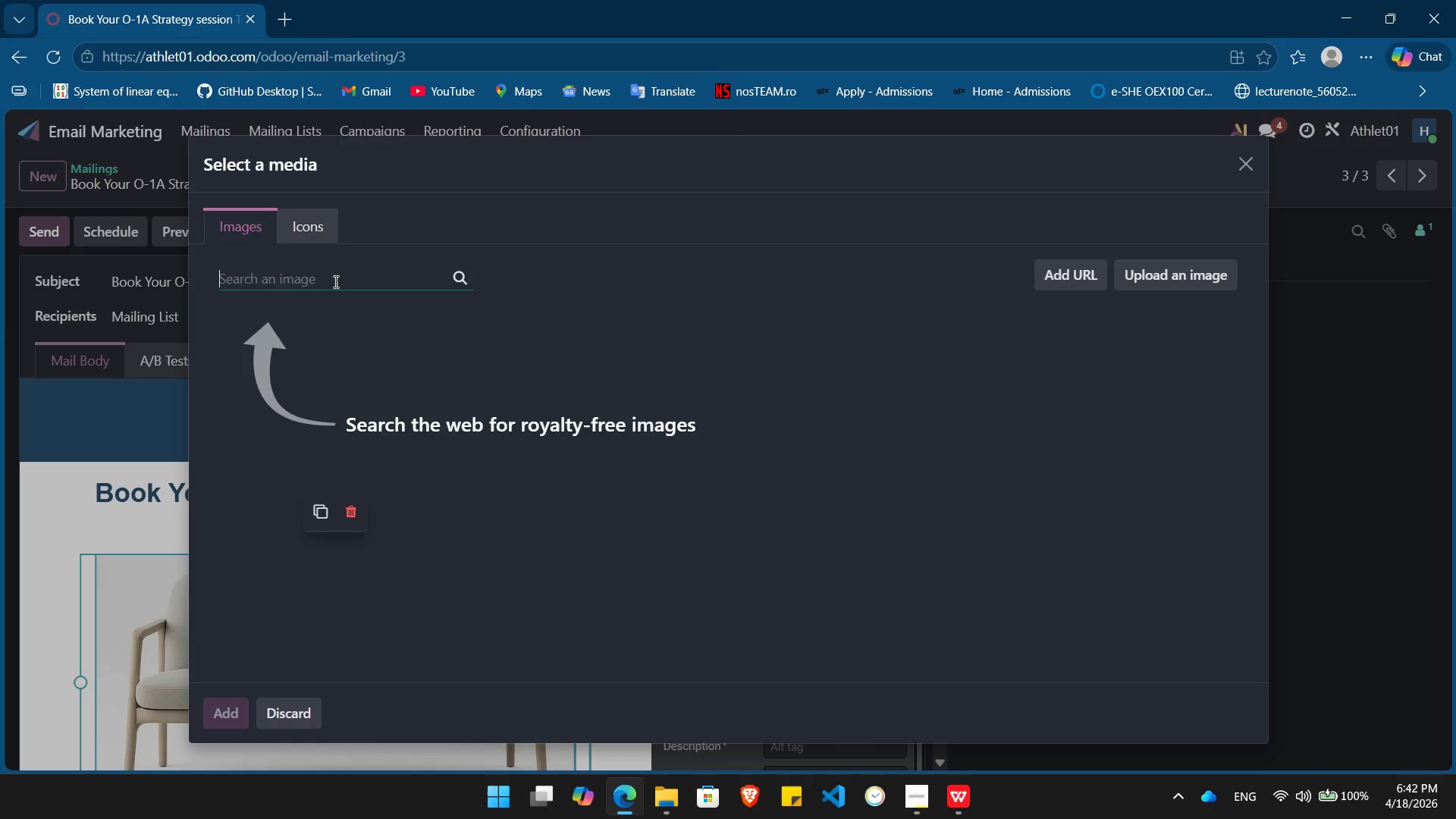 
left_click([334, 281])
 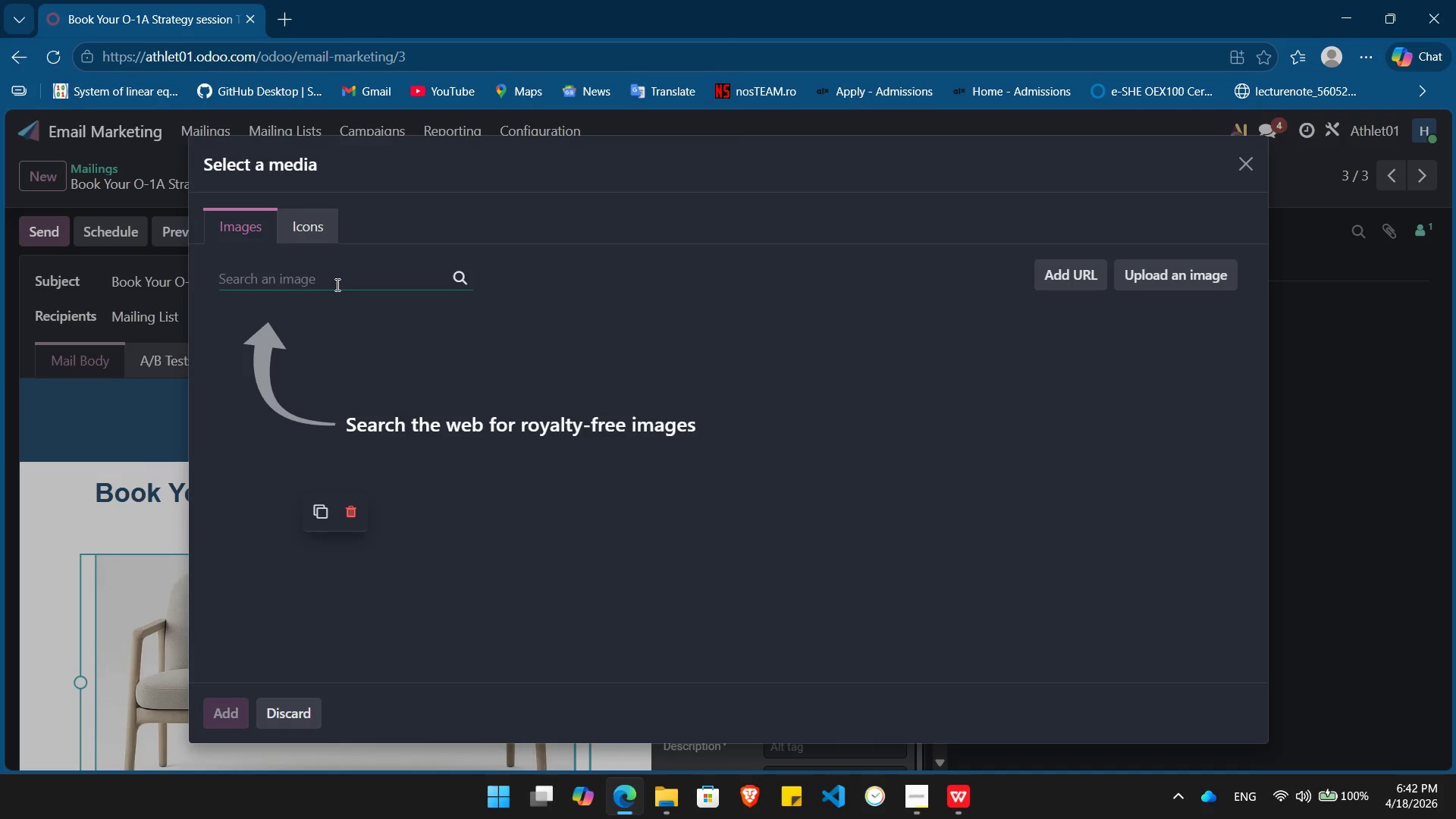 
type(booking)
 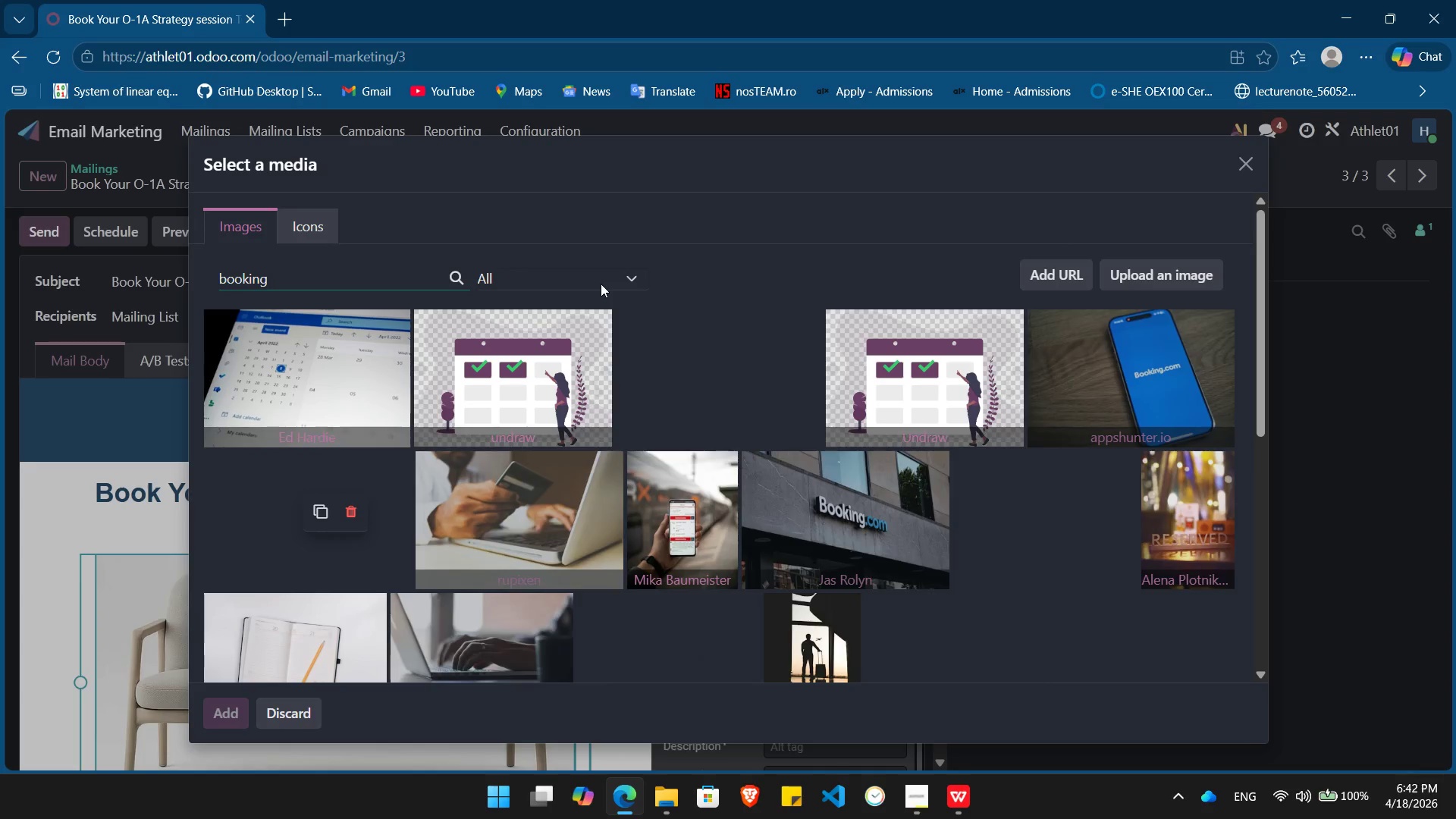 
wait(14.44)
 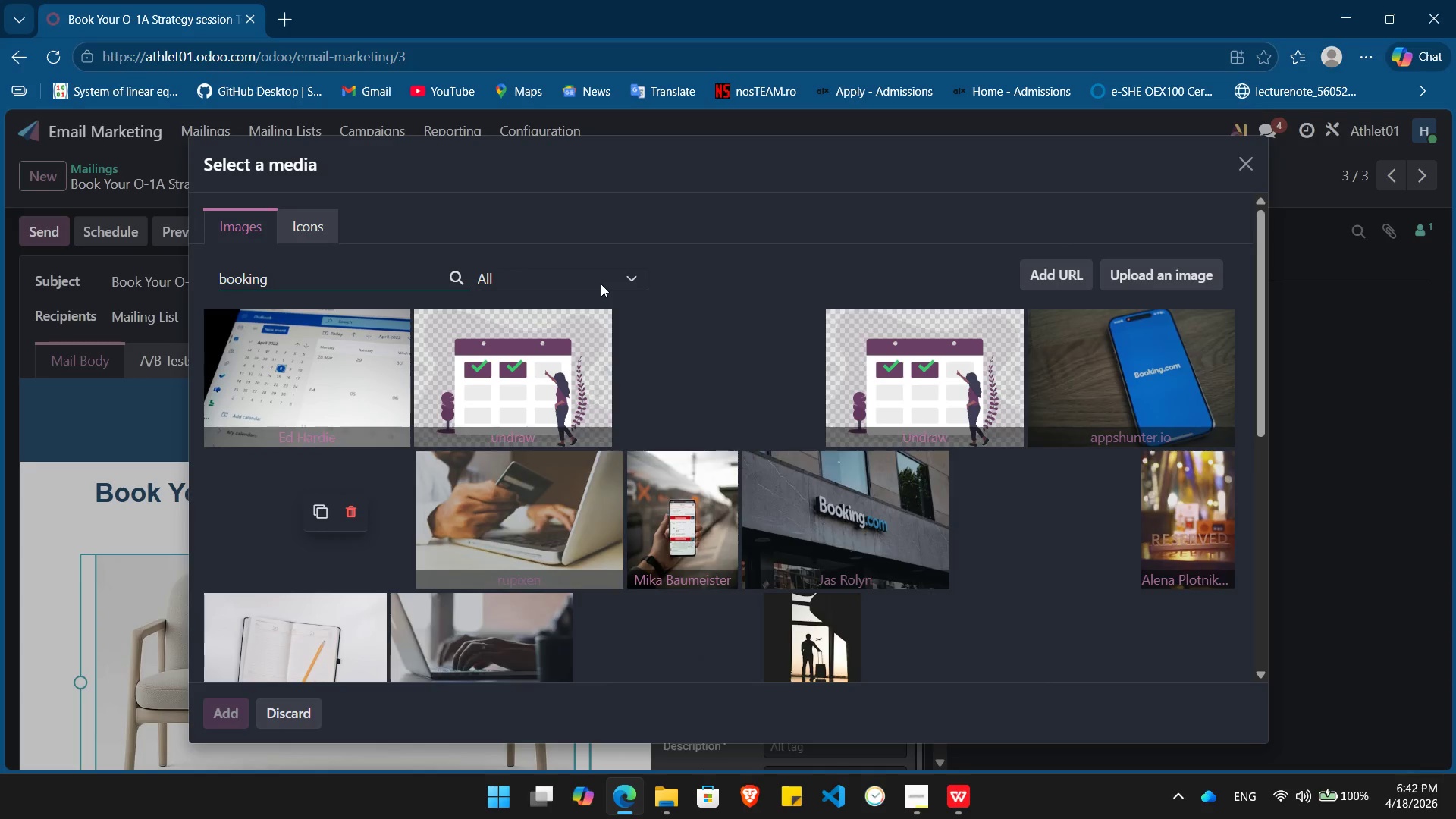 
left_click([540, 511])
 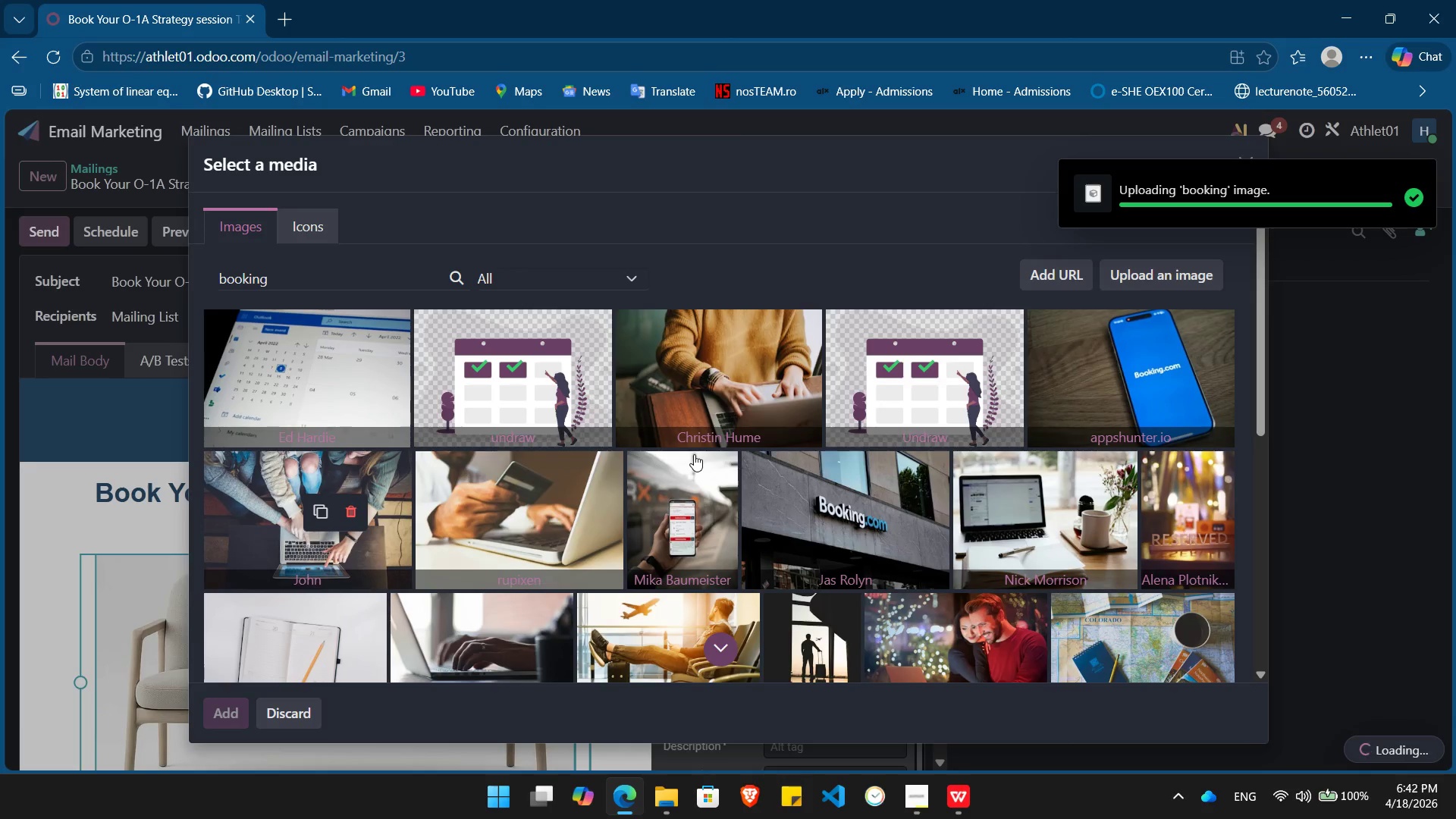 
key(Alt+Tab)
 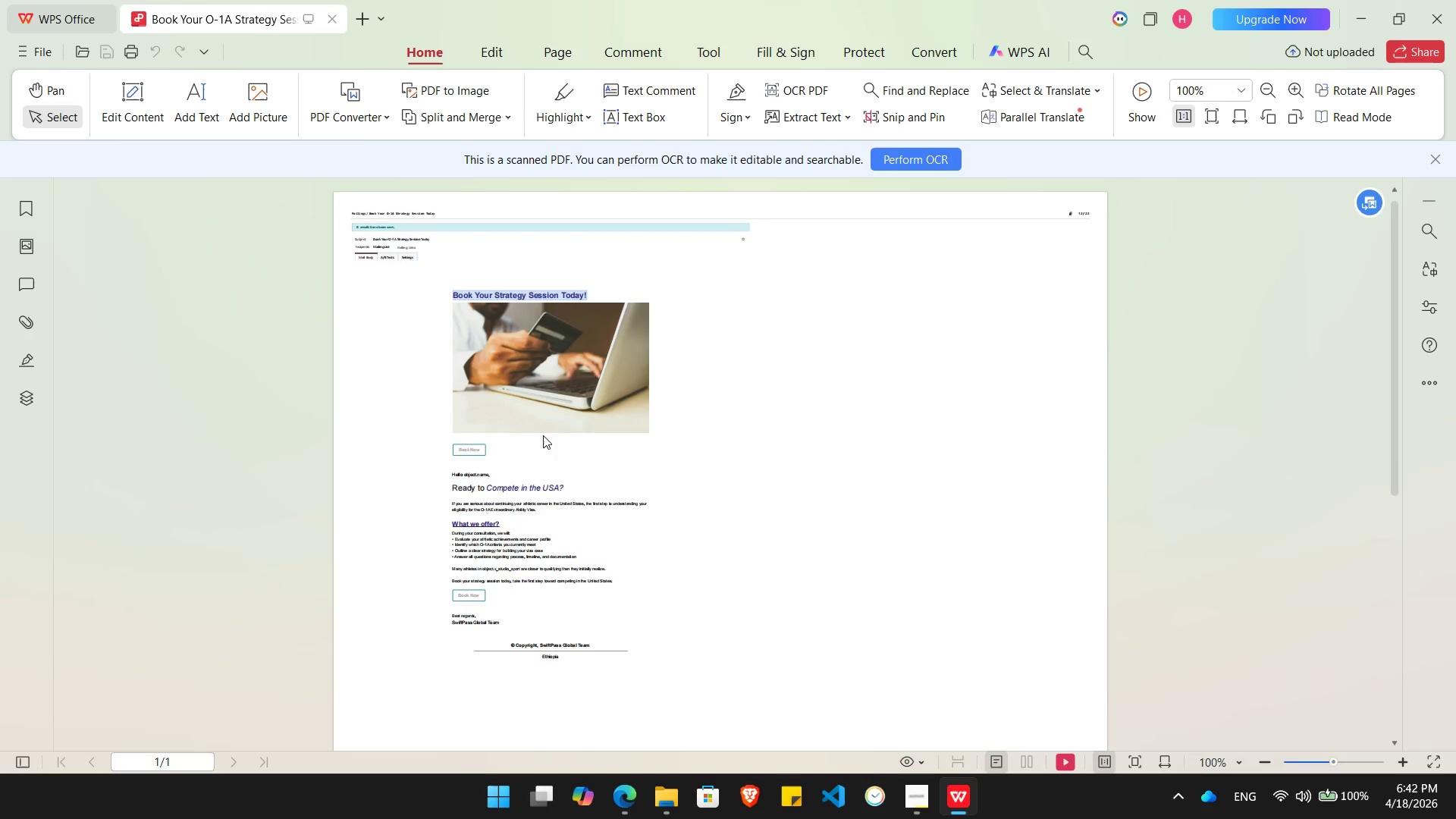 
key(Alt+AltLeft)
 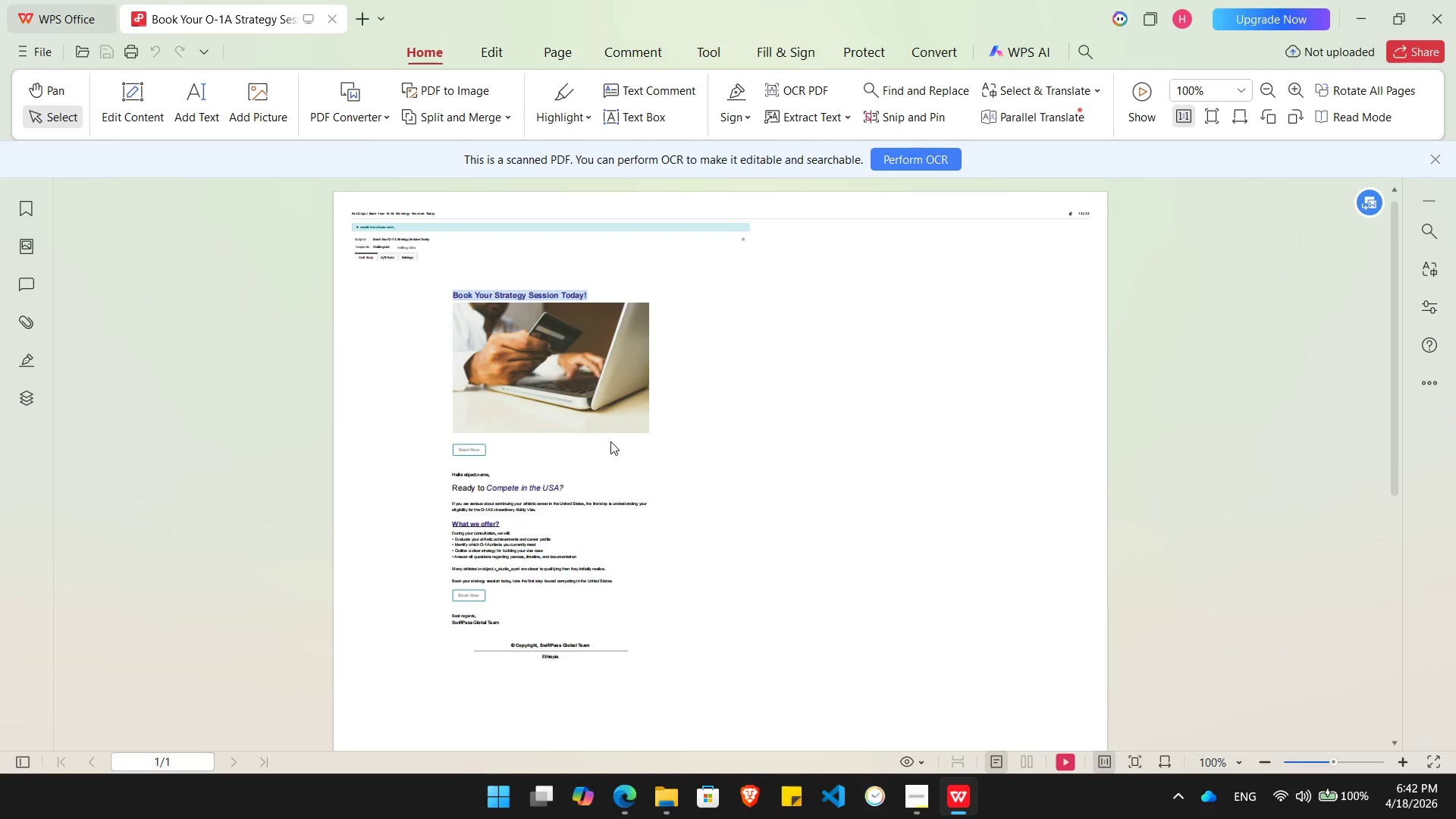 
key(Alt+Tab)
 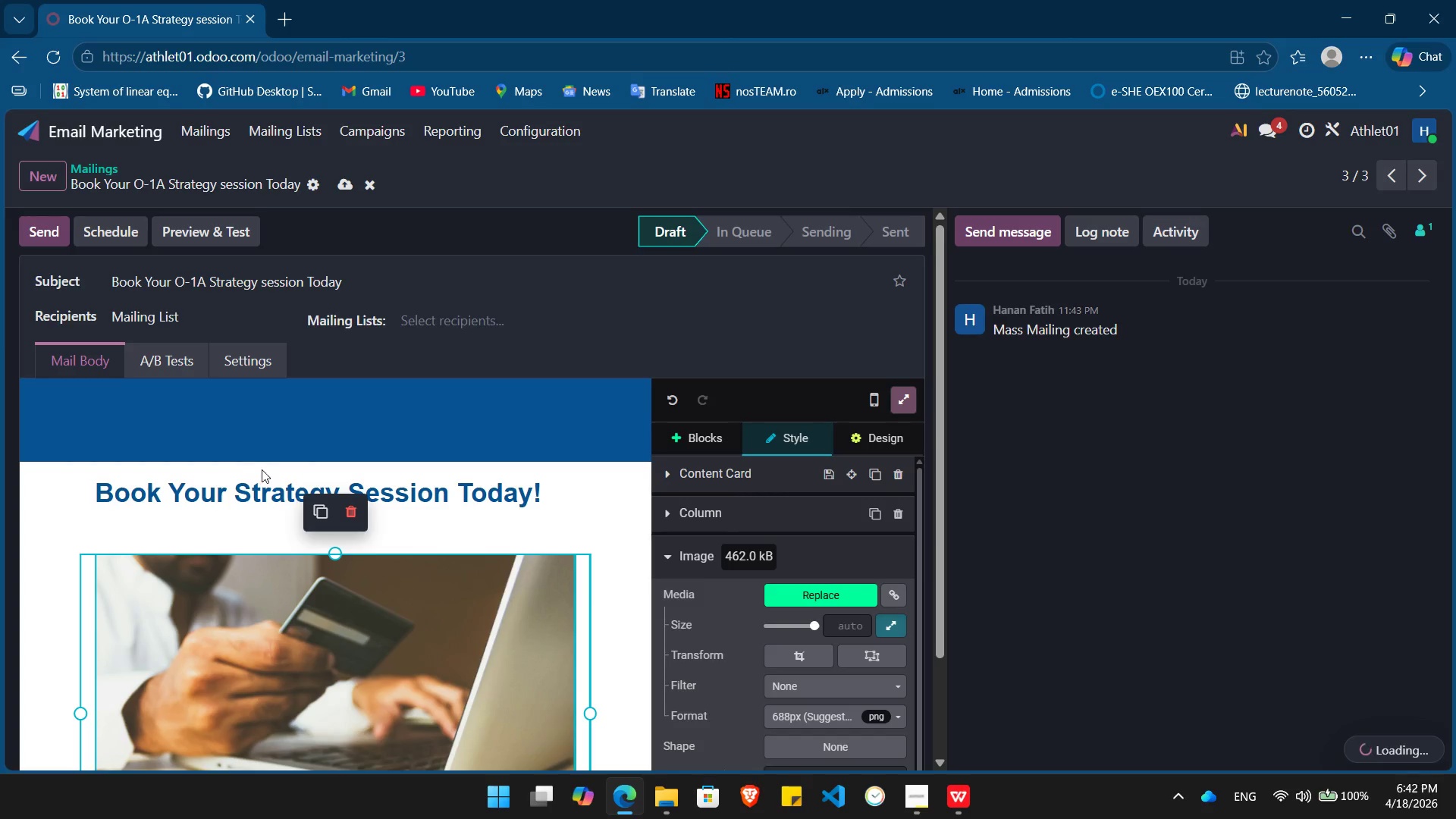 
scroll: coordinate [262, 468], scroll_direction: down, amount: 8.0
 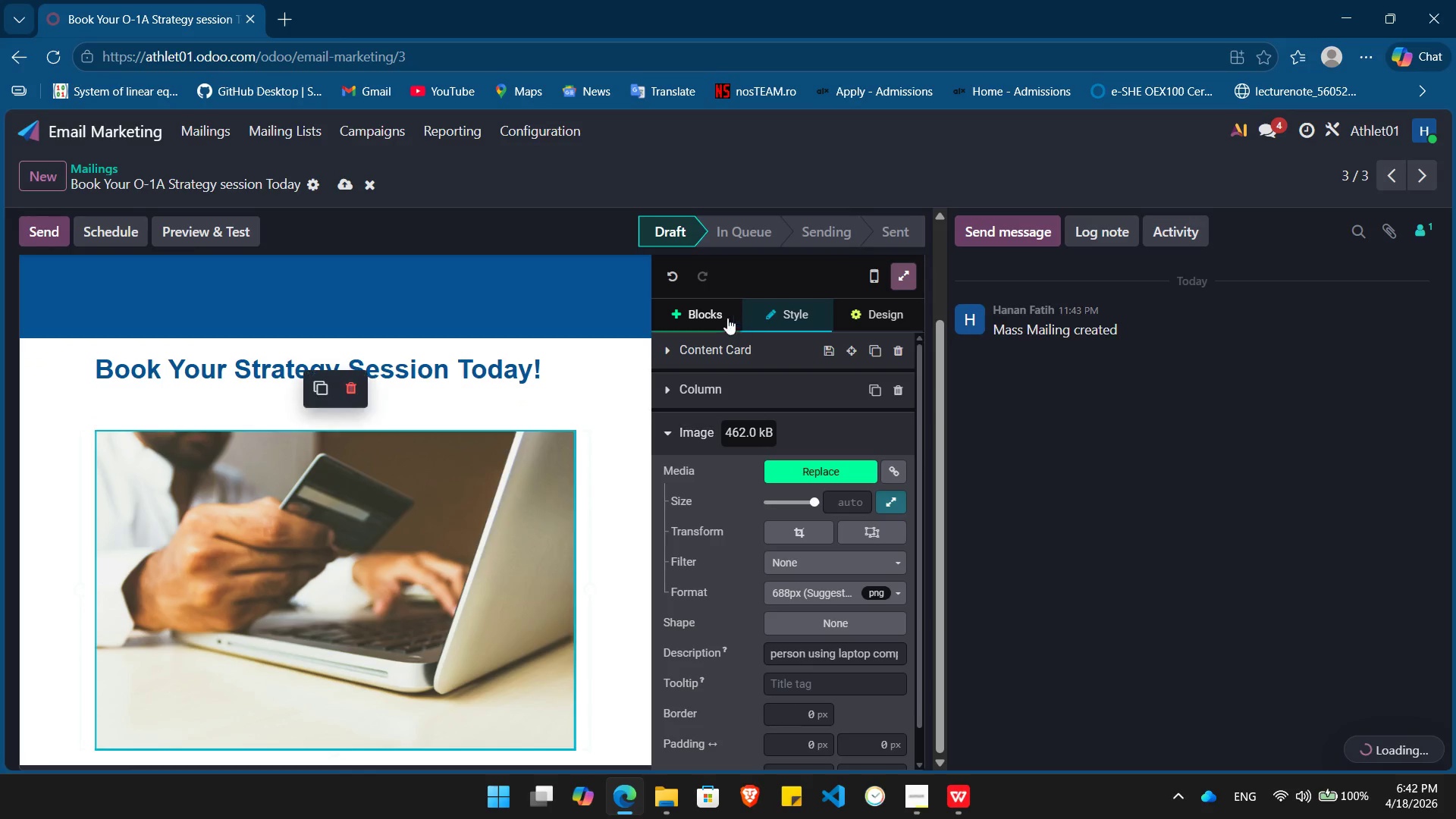 
left_click([695, 301])
 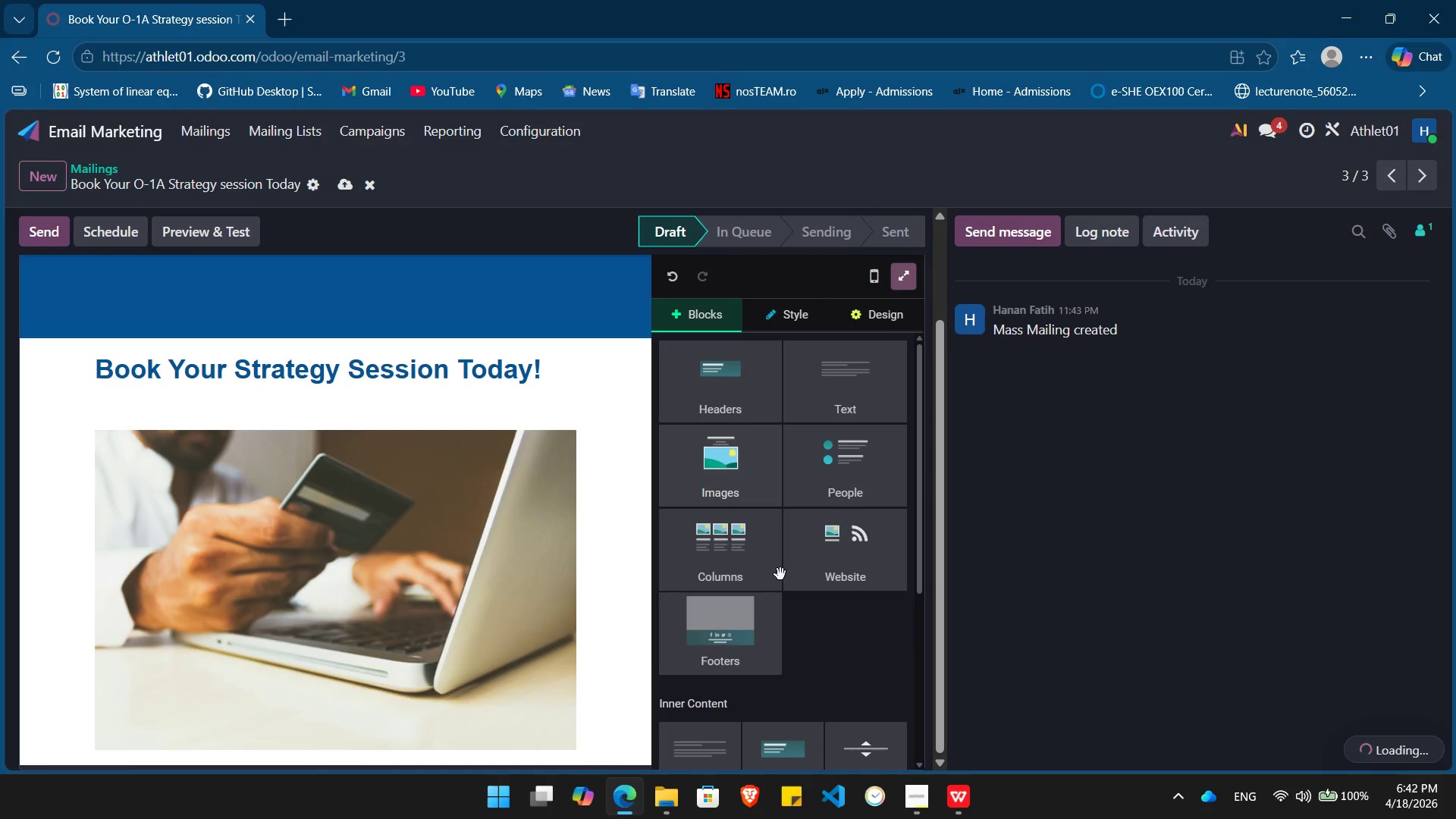 
scroll: coordinate [780, 574], scroll_direction: down, amount: 5.0
 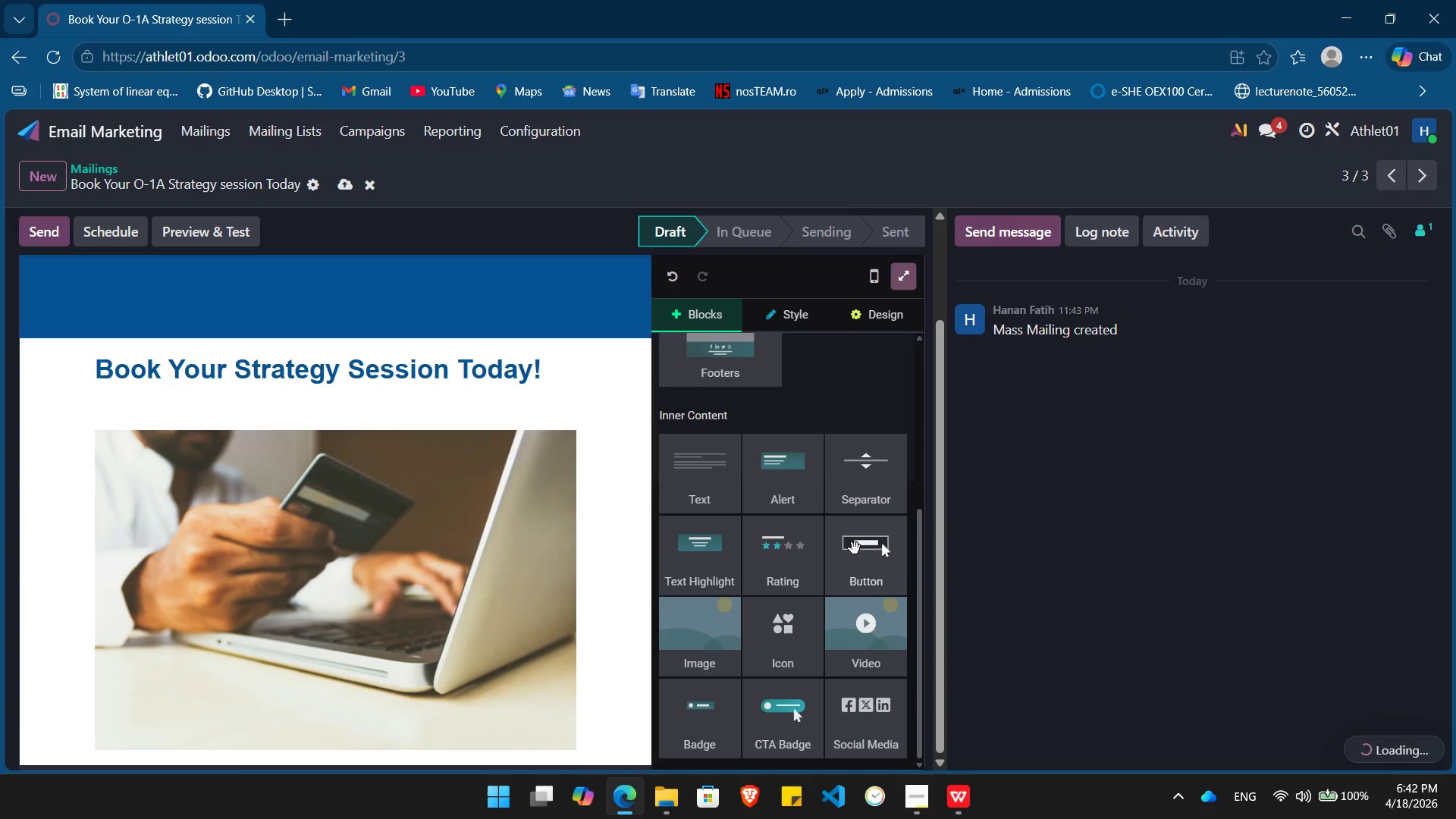 
left_click_drag(start_coordinate=[864, 569], to_coordinate=[138, 752])
 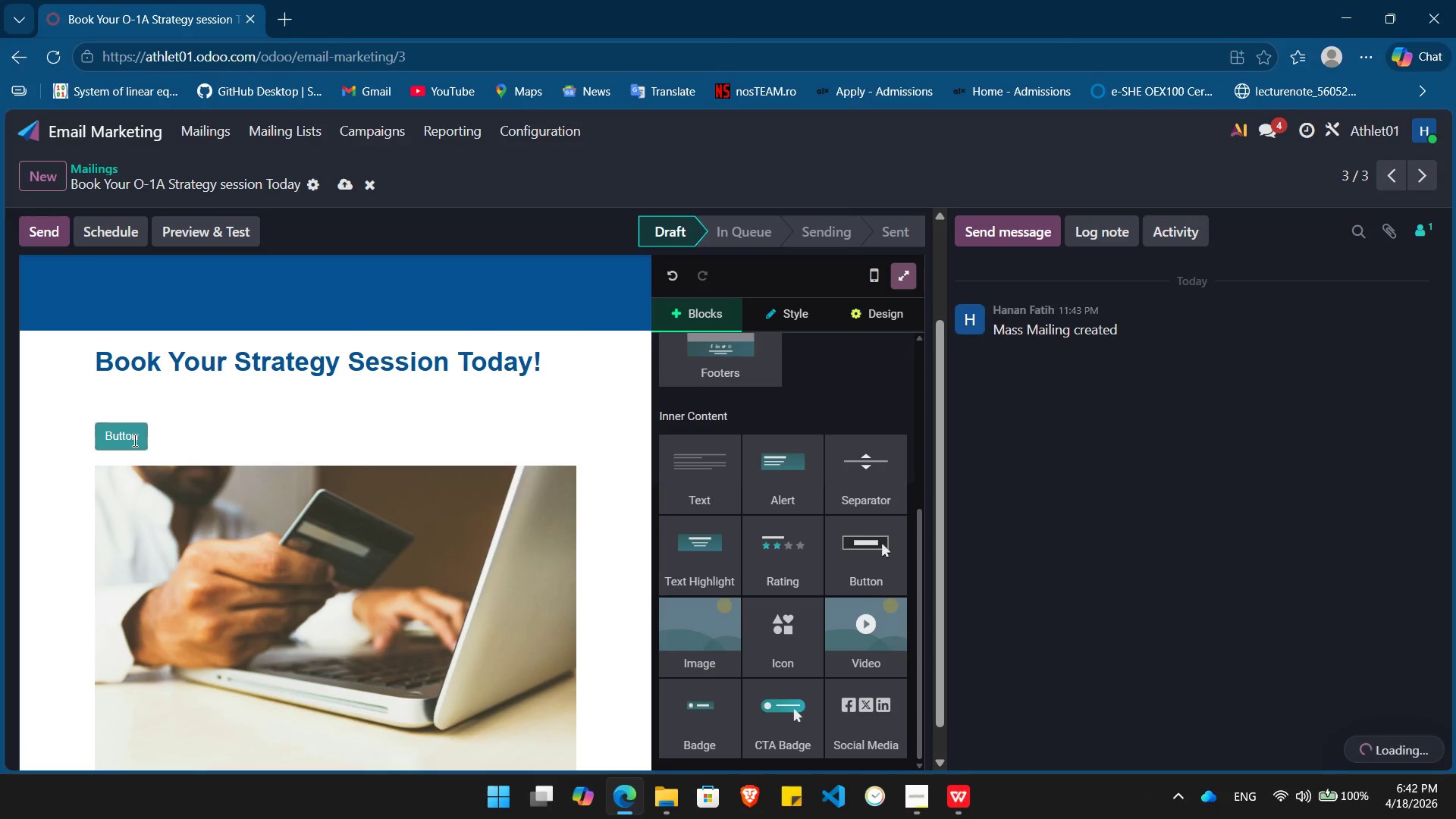 
left_click([133, 438])
 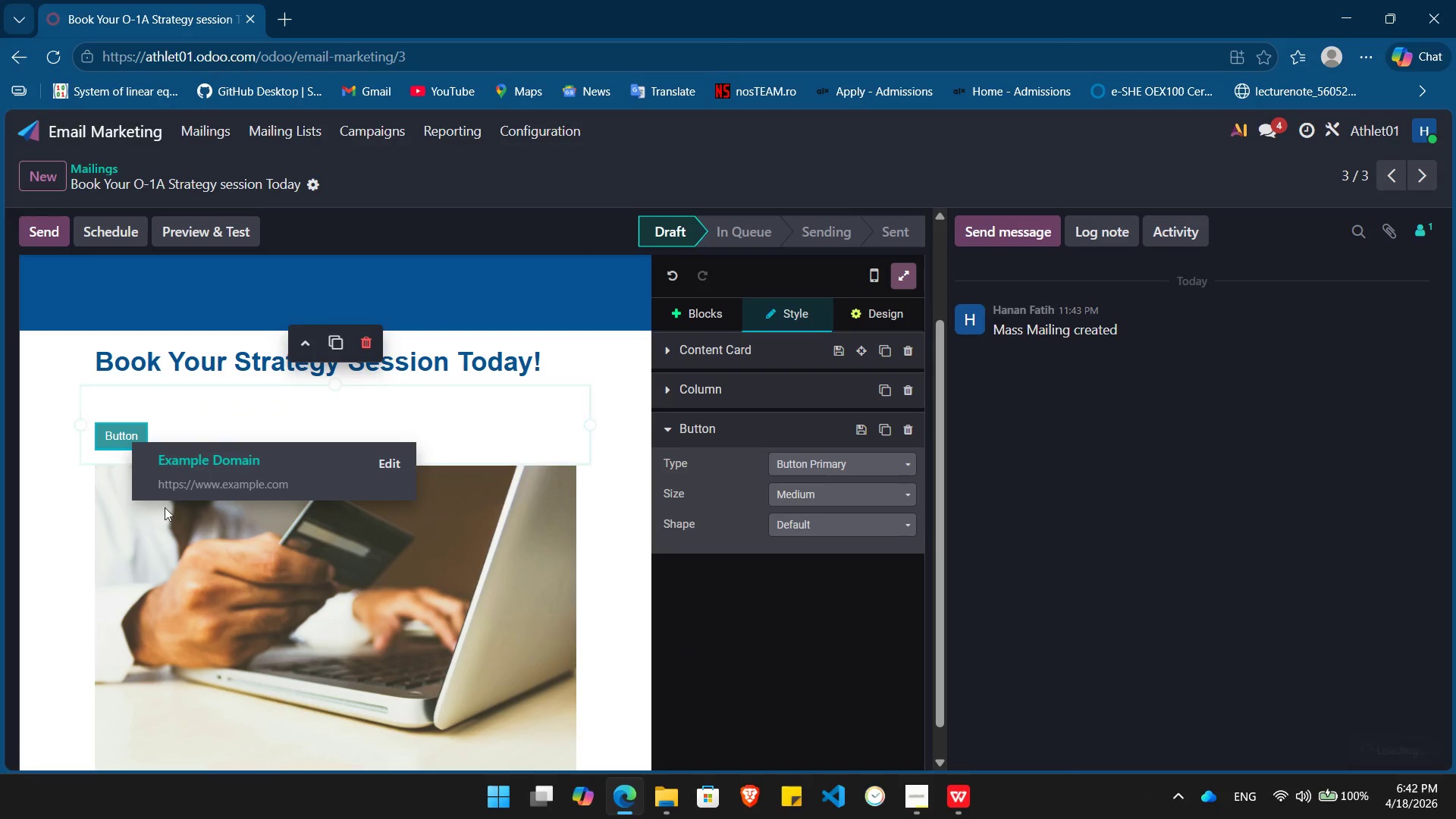 
scroll: coordinate [249, 546], scroll_direction: down, amount: 9.0
 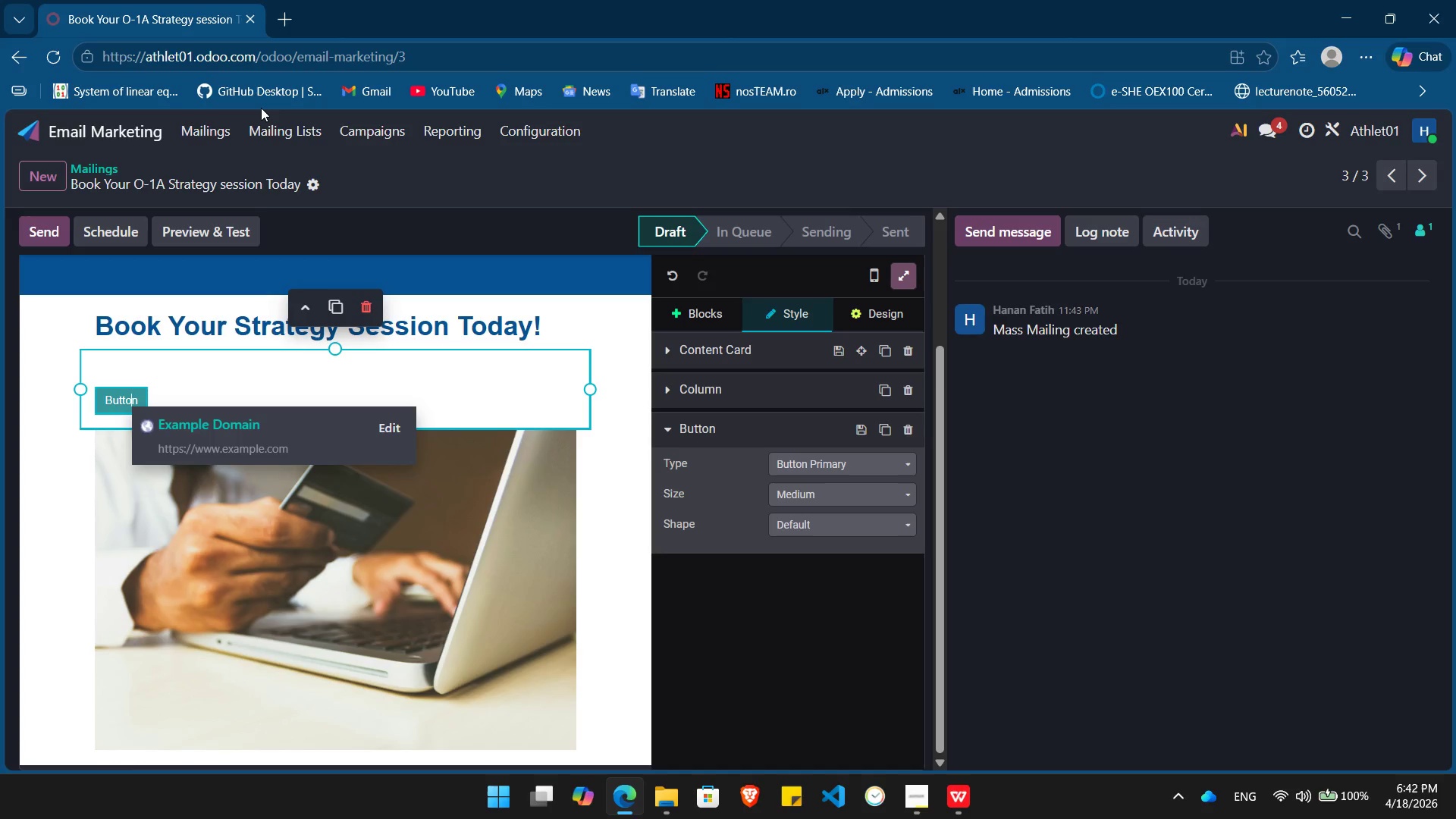 
key(Alt+AltLeft)
 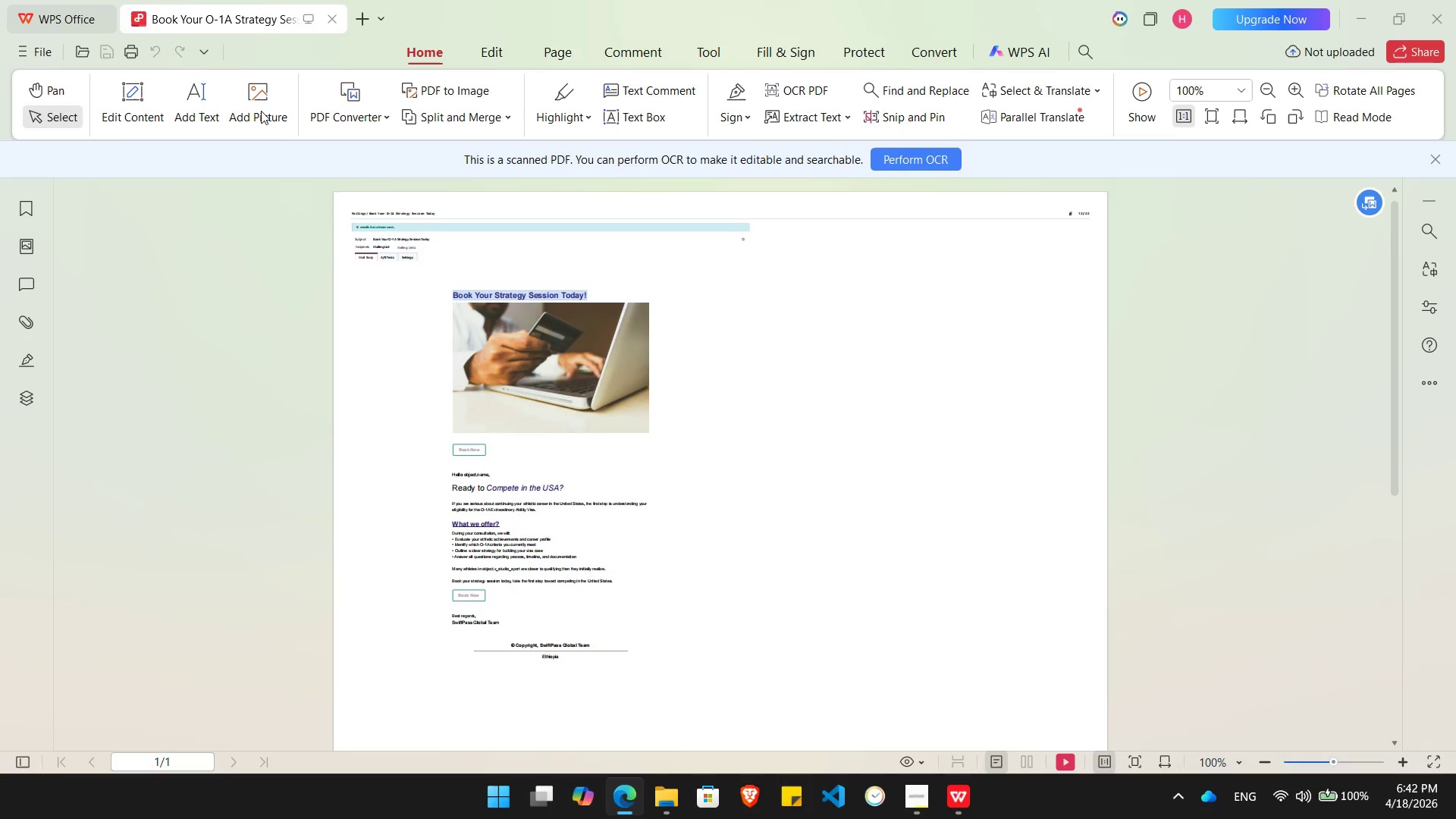 
key(Alt+Tab)
 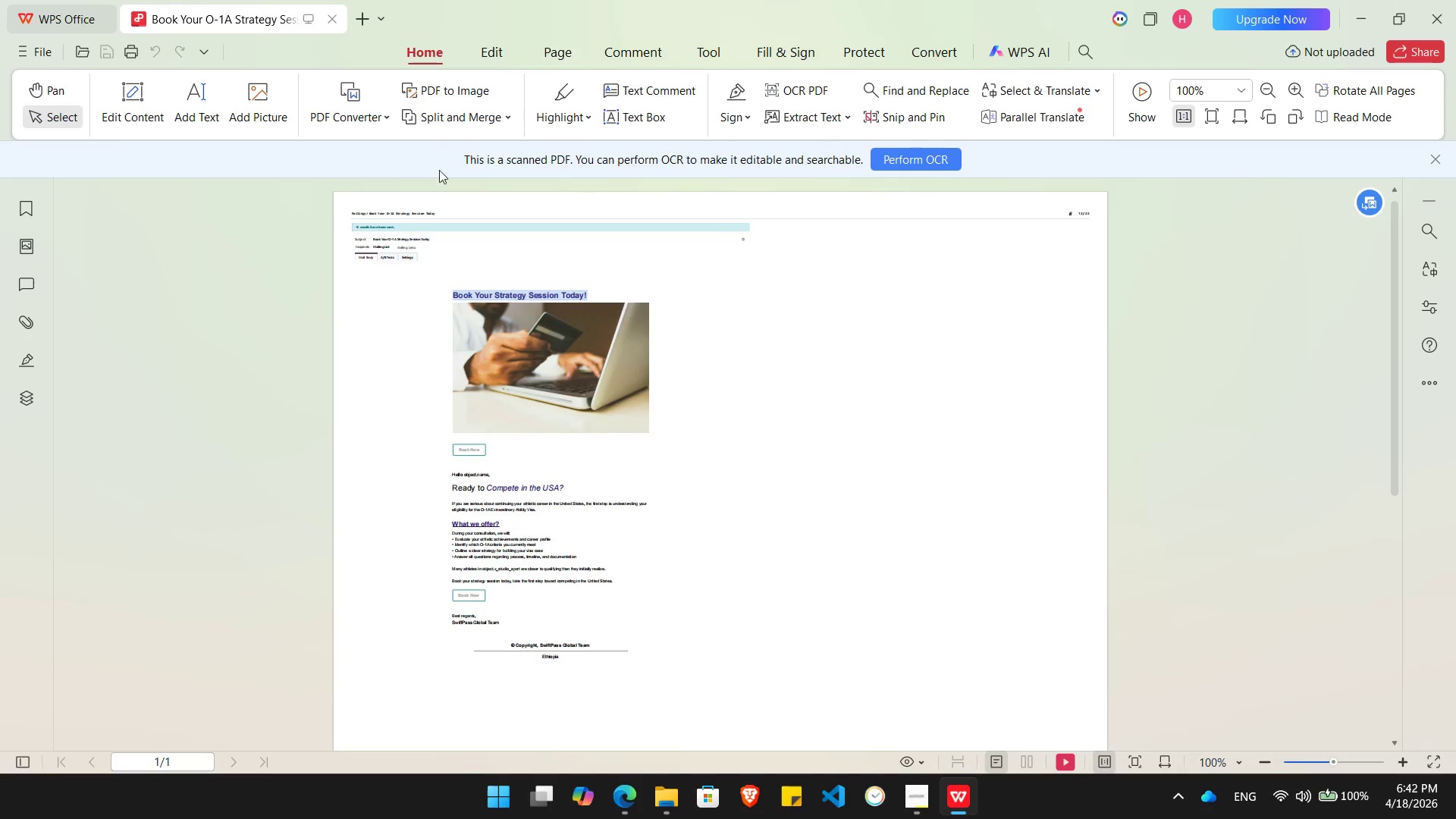 
key(Alt+AltLeft)
 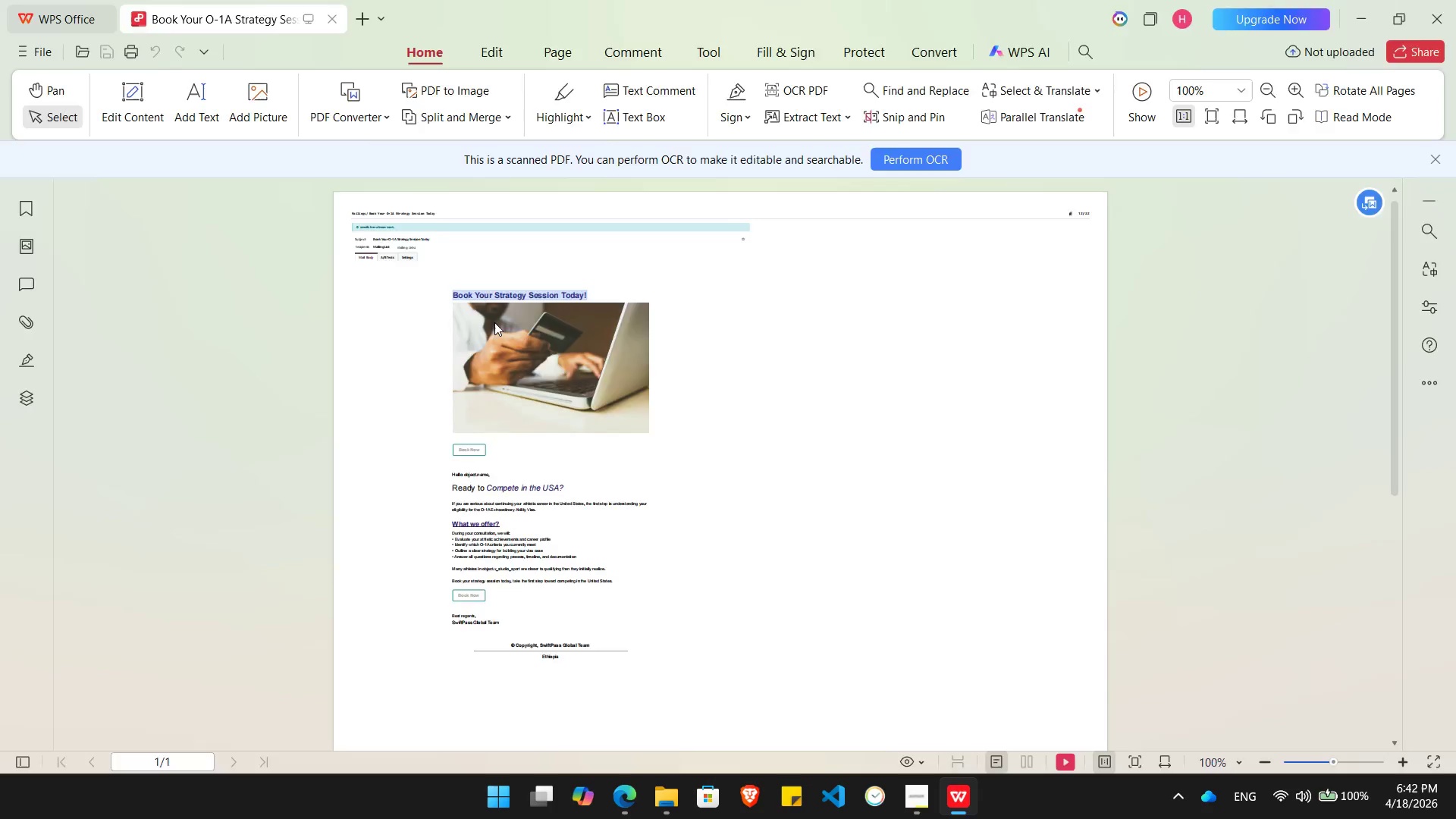 
key(Alt+Tab)
 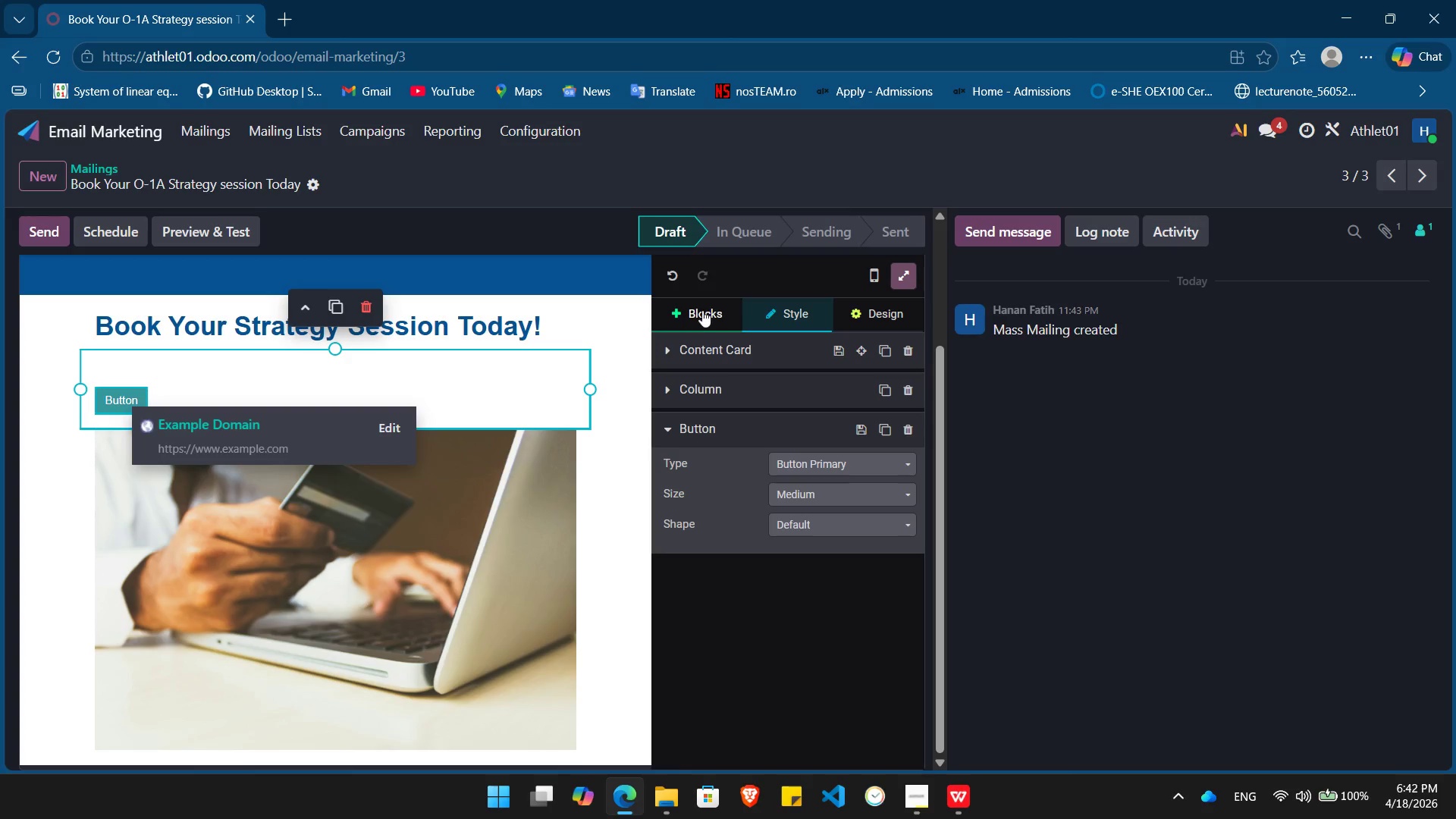 
left_click([697, 312])
 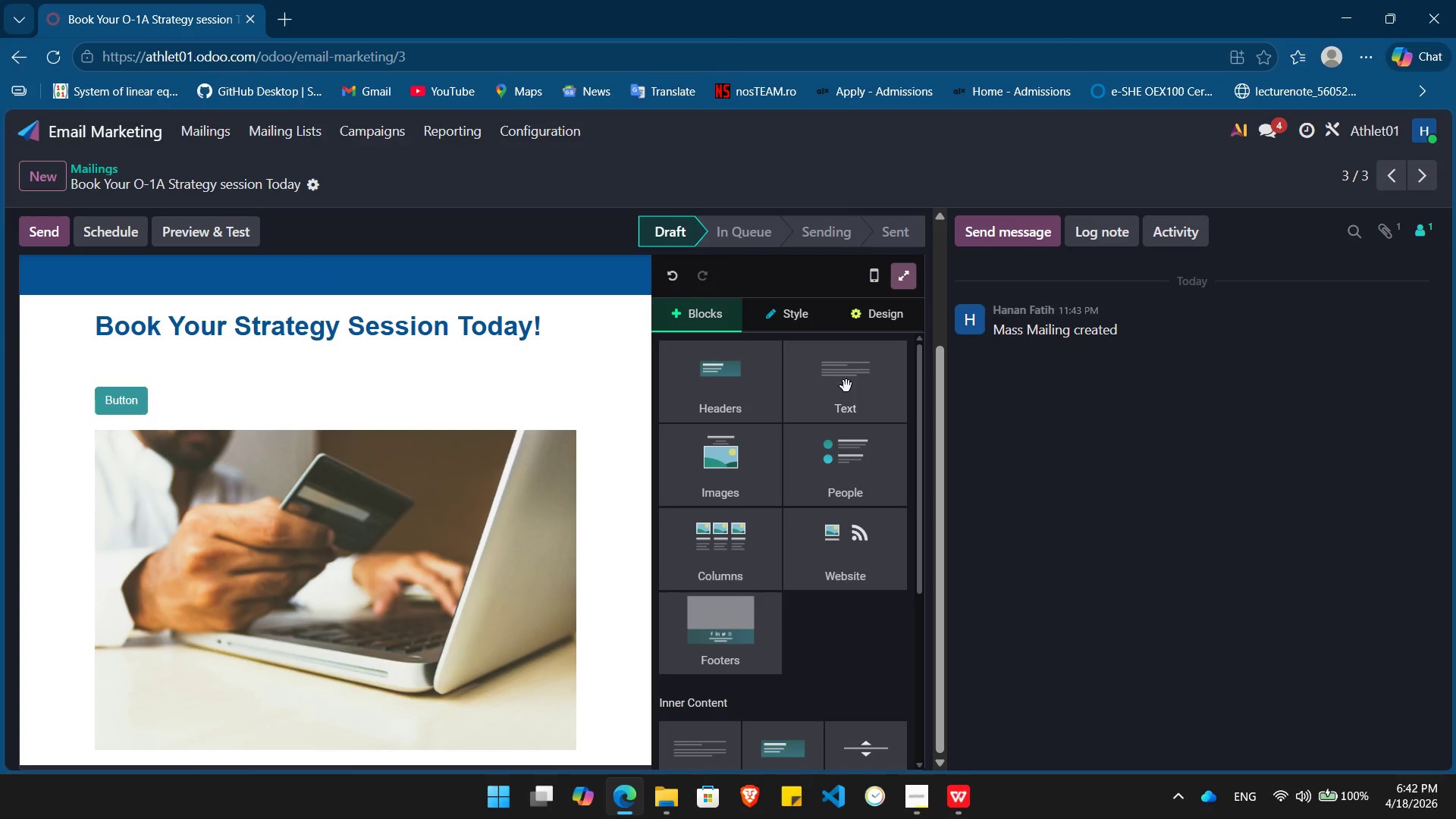 
left_click_drag(start_coordinate=[846, 386], to_coordinate=[347, 786])
 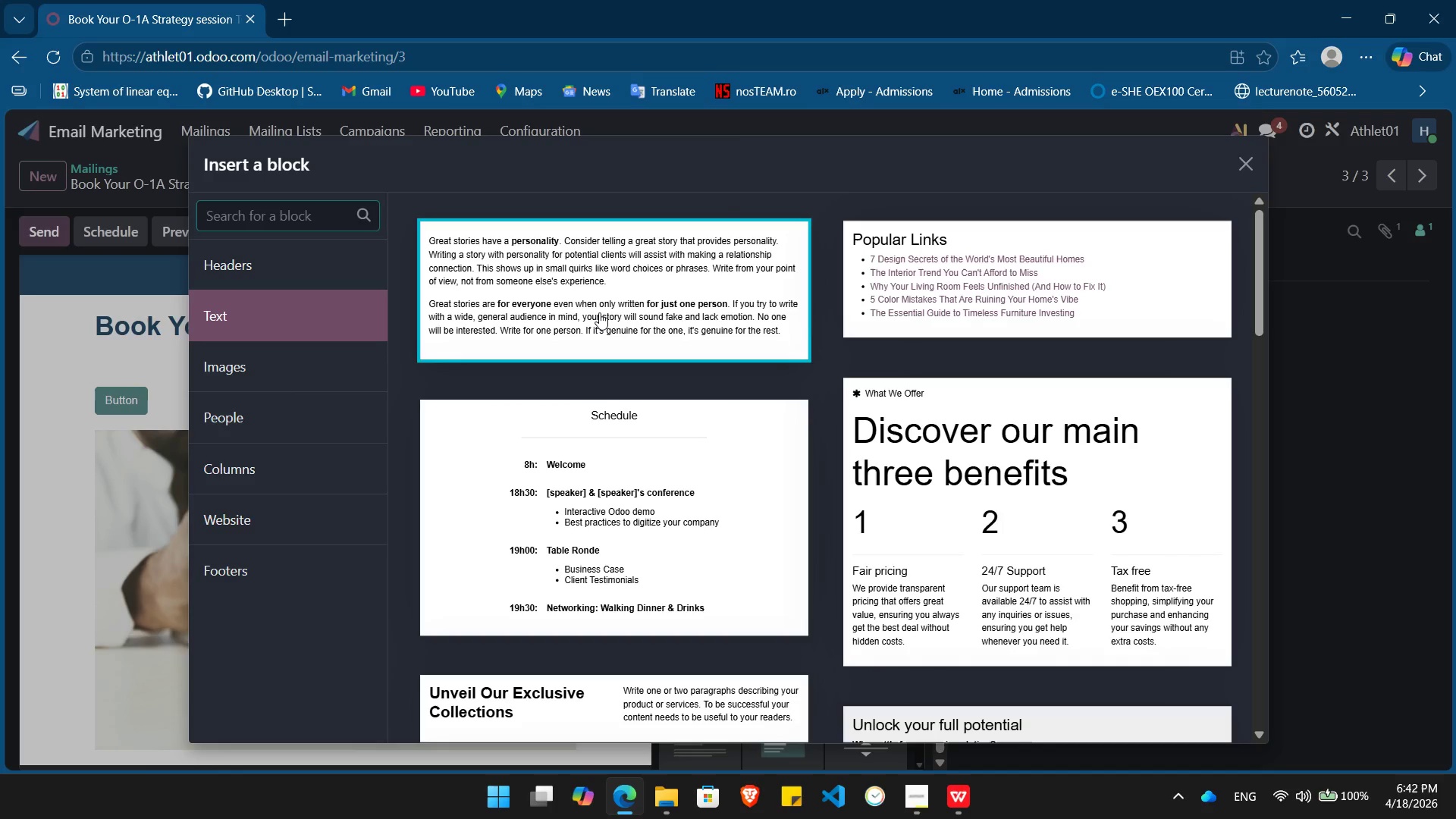 
left_click([599, 312])
 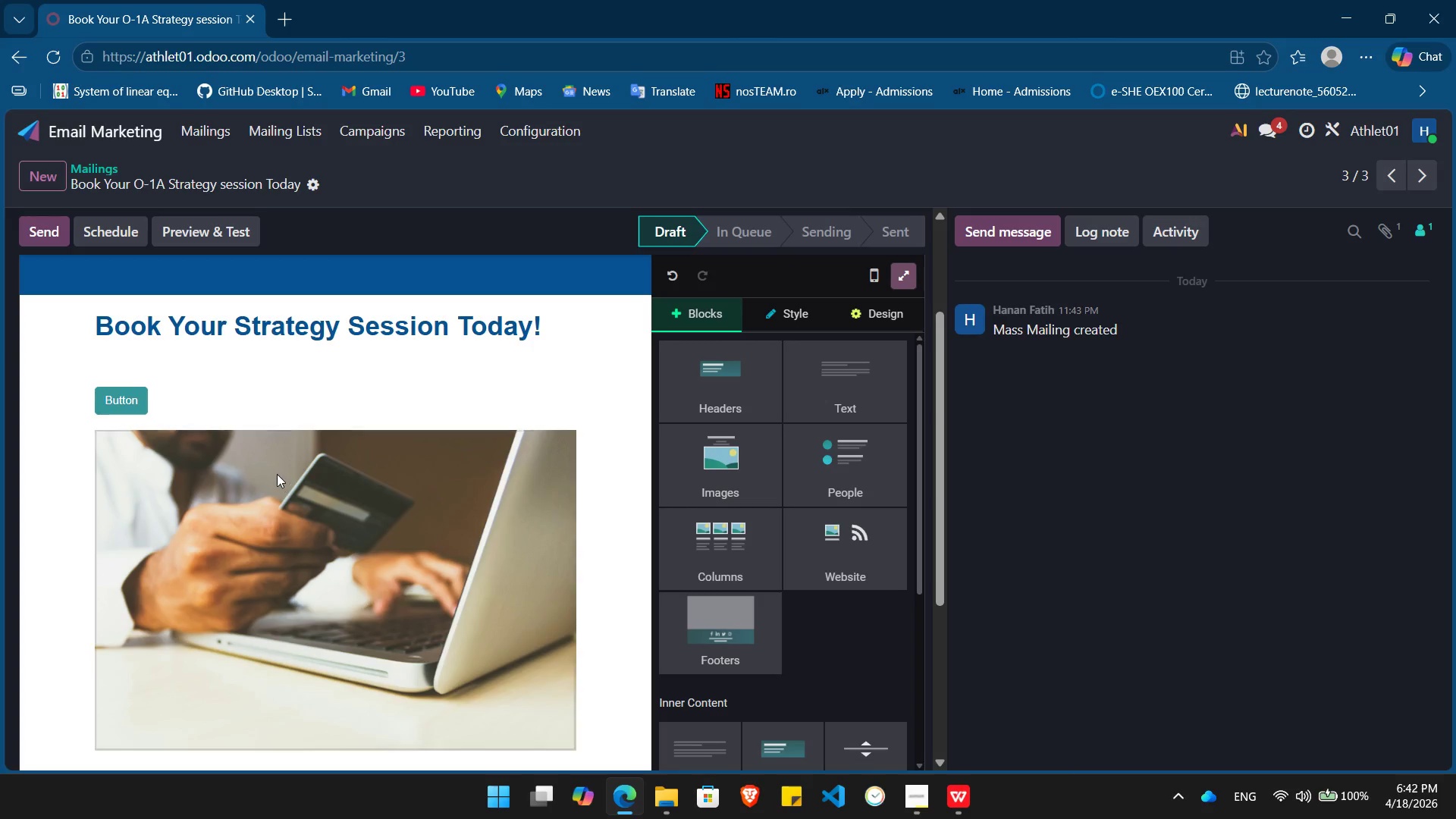 
key(Alt+AltLeft)
 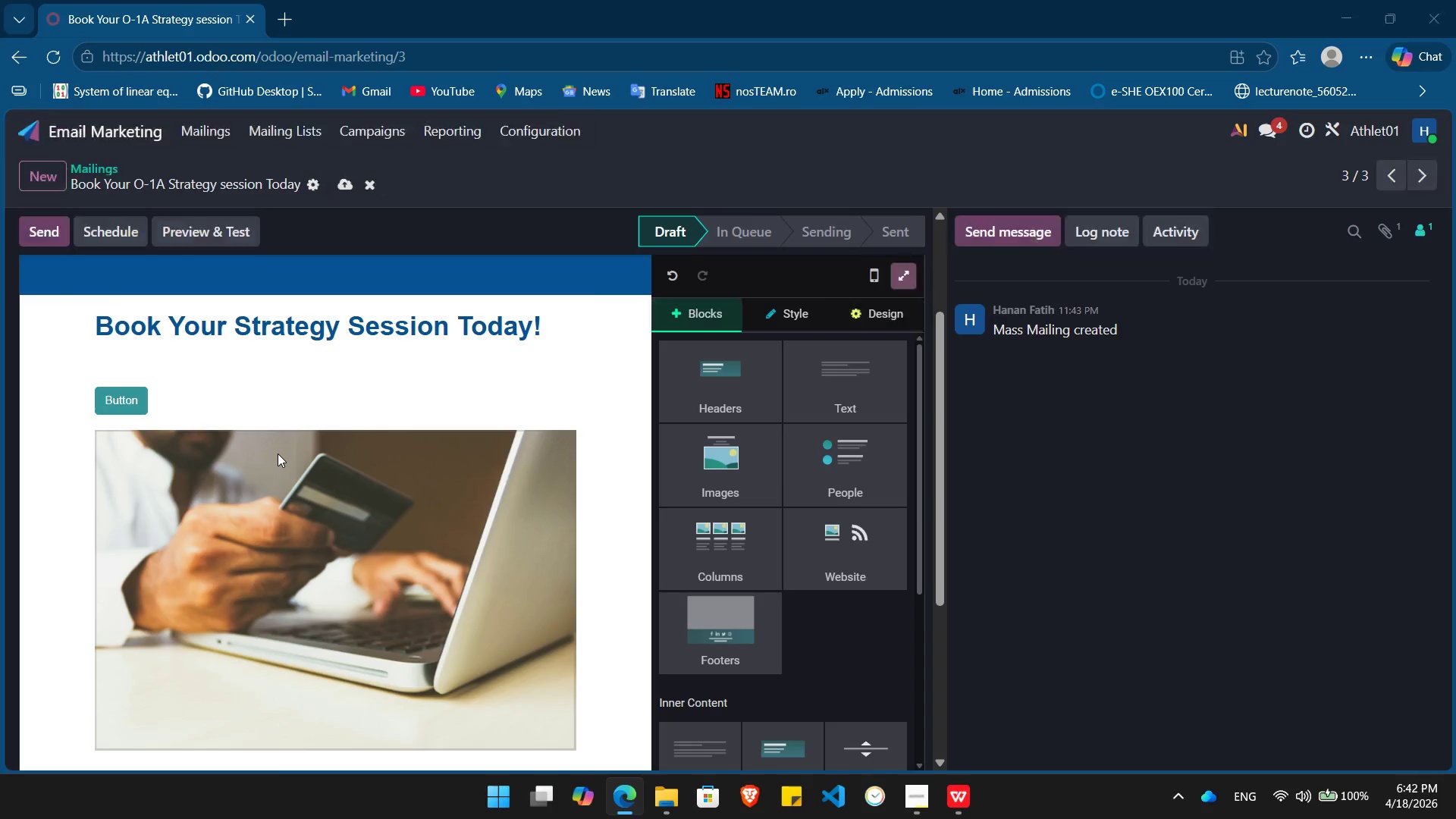 
key(Alt+Tab)
 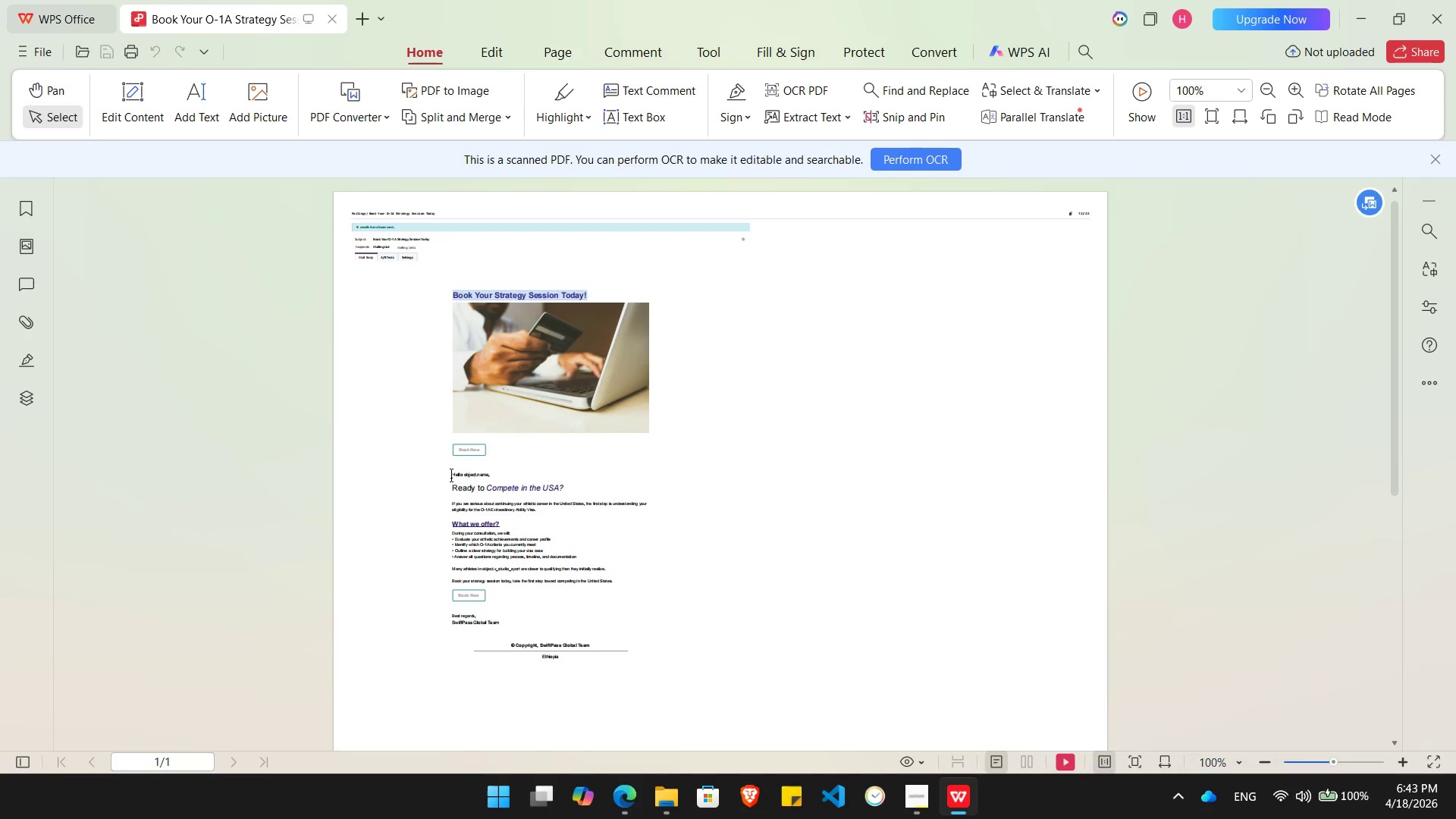 
left_click_drag(start_coordinate=[451, 478], to_coordinate=[620, 580])
 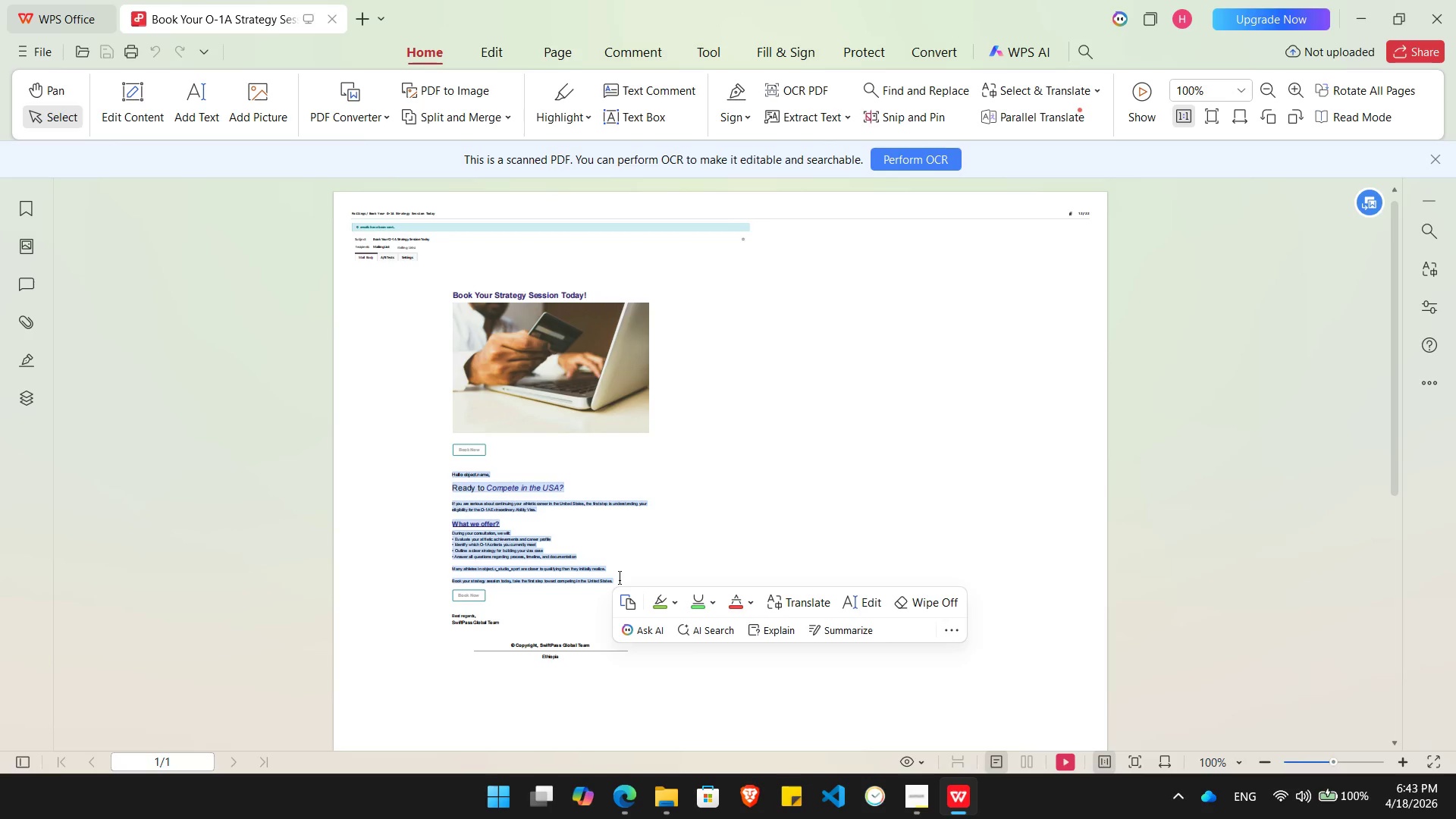 
key(Control+C)
 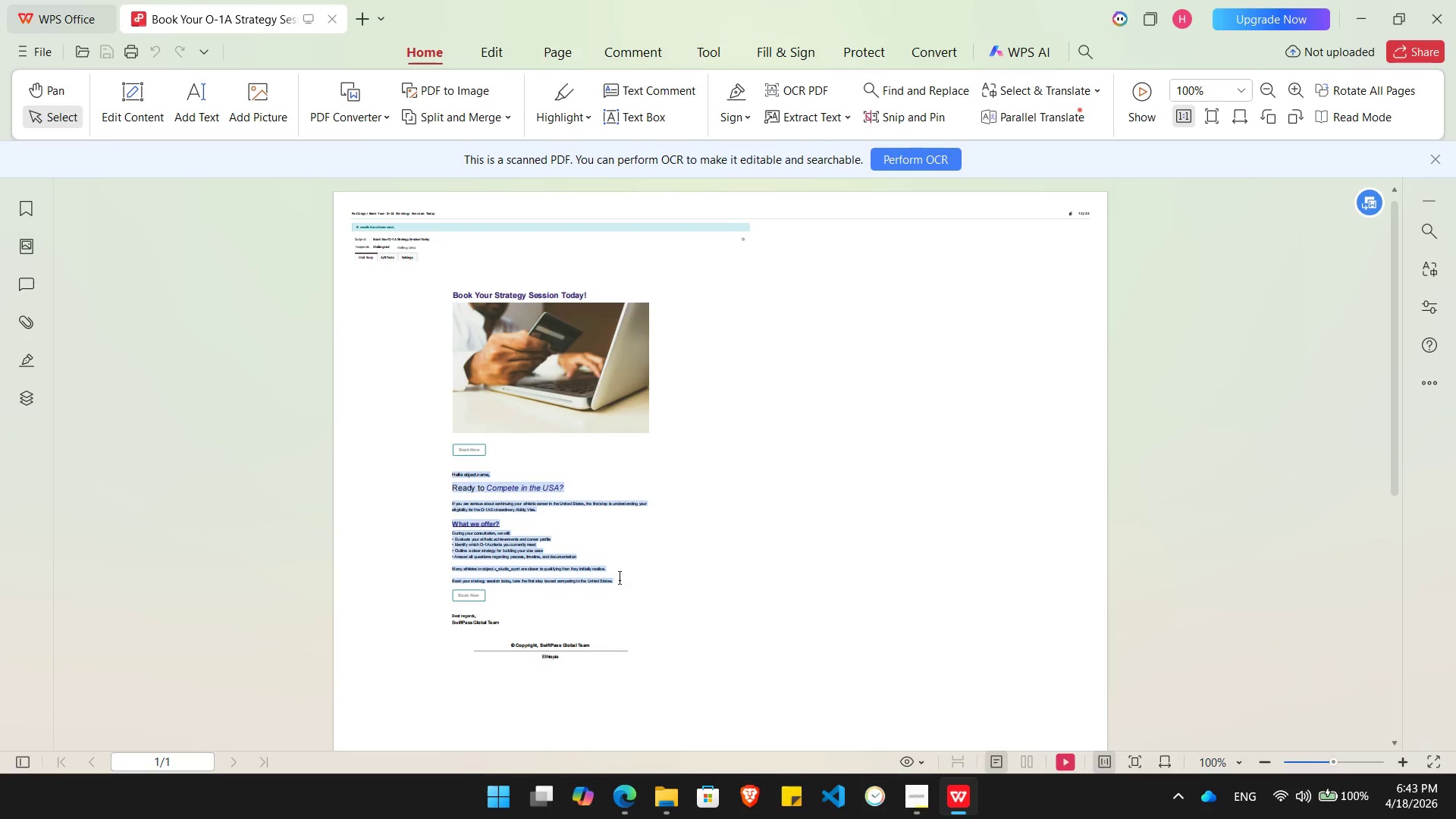 
key(Alt+AltLeft)
 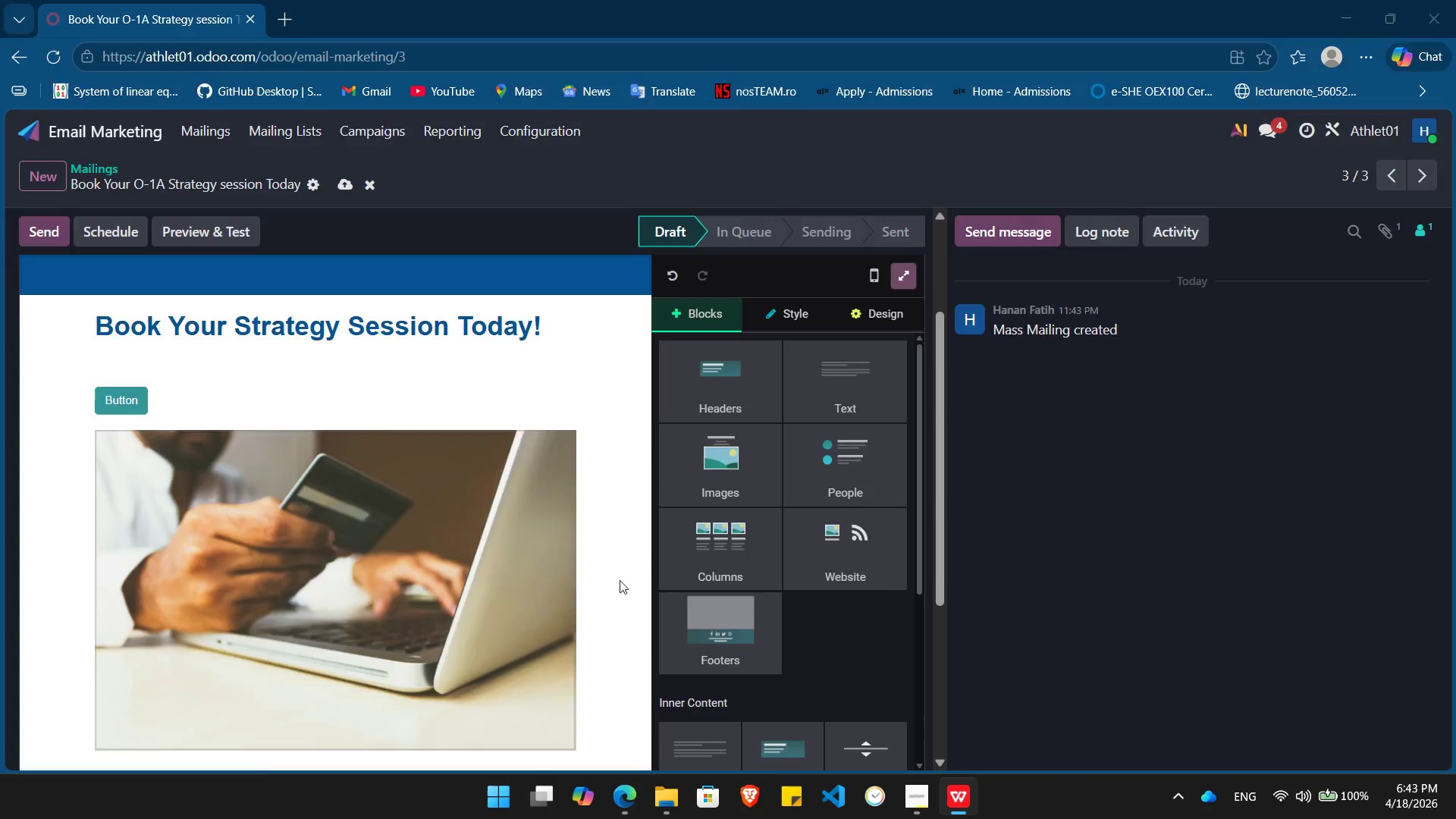 
key(Alt+Tab)
 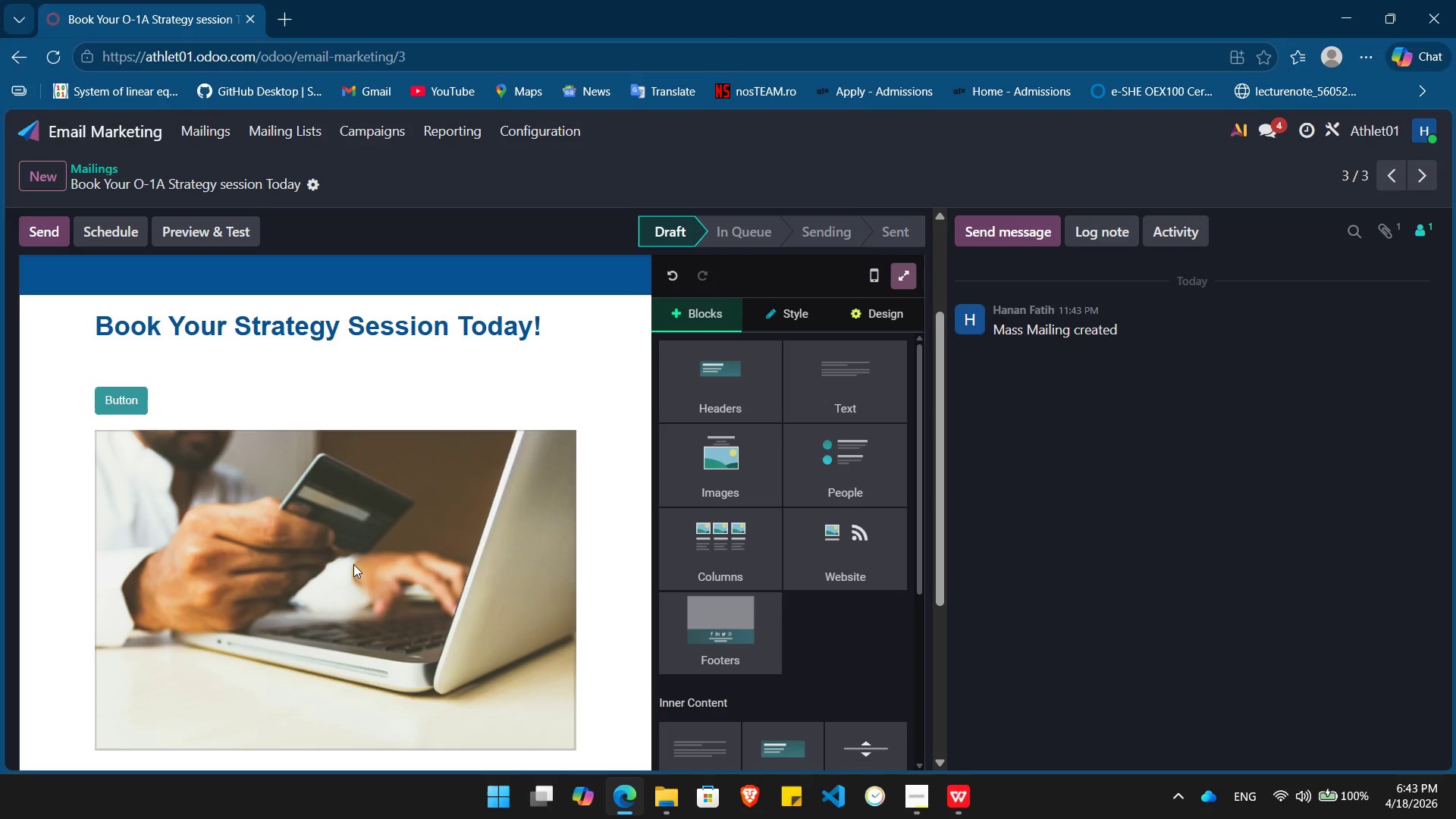 
scroll: coordinate [353, 564], scroll_direction: down, amount: 6.0
 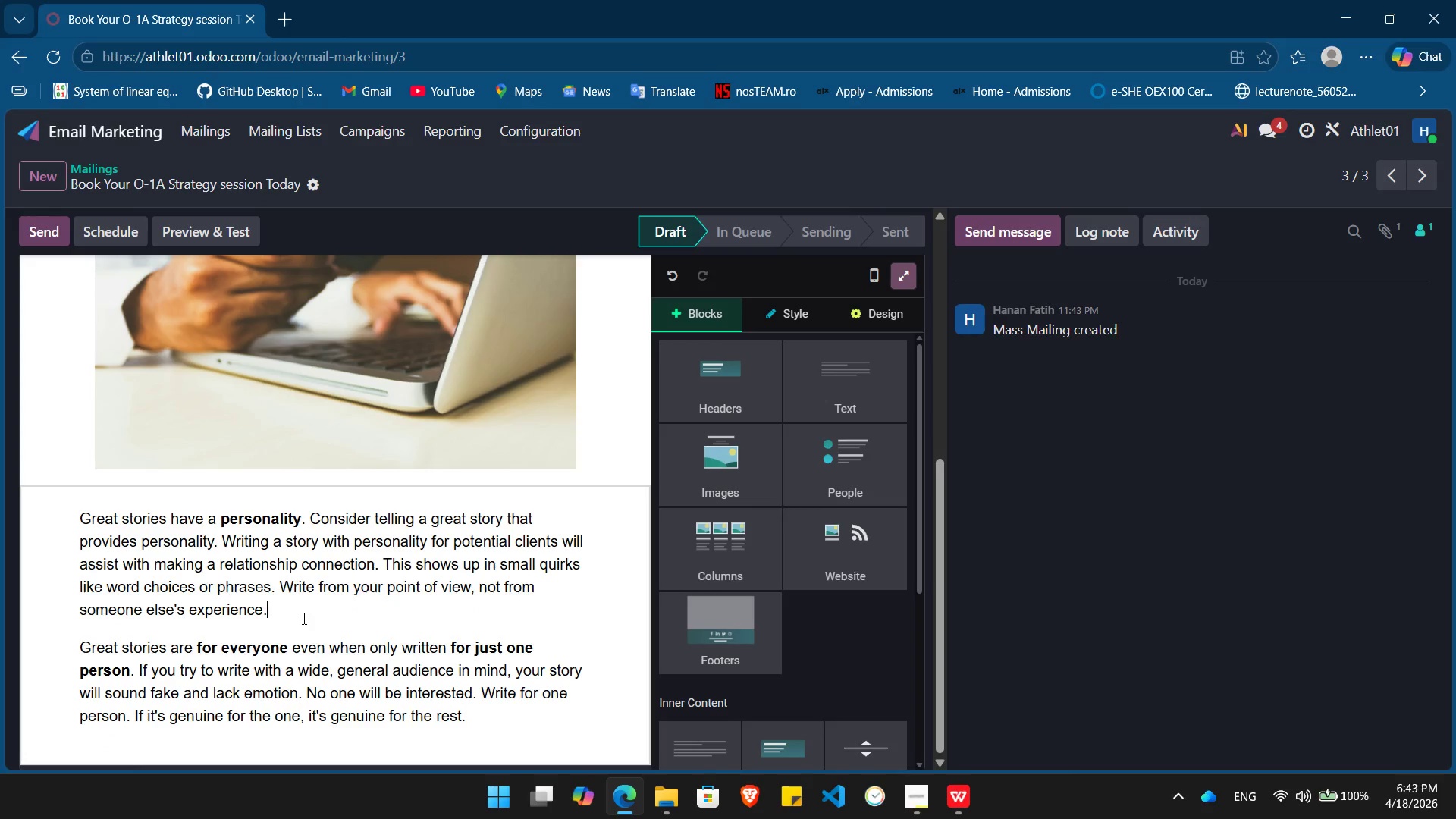 
left_click([303, 618])
 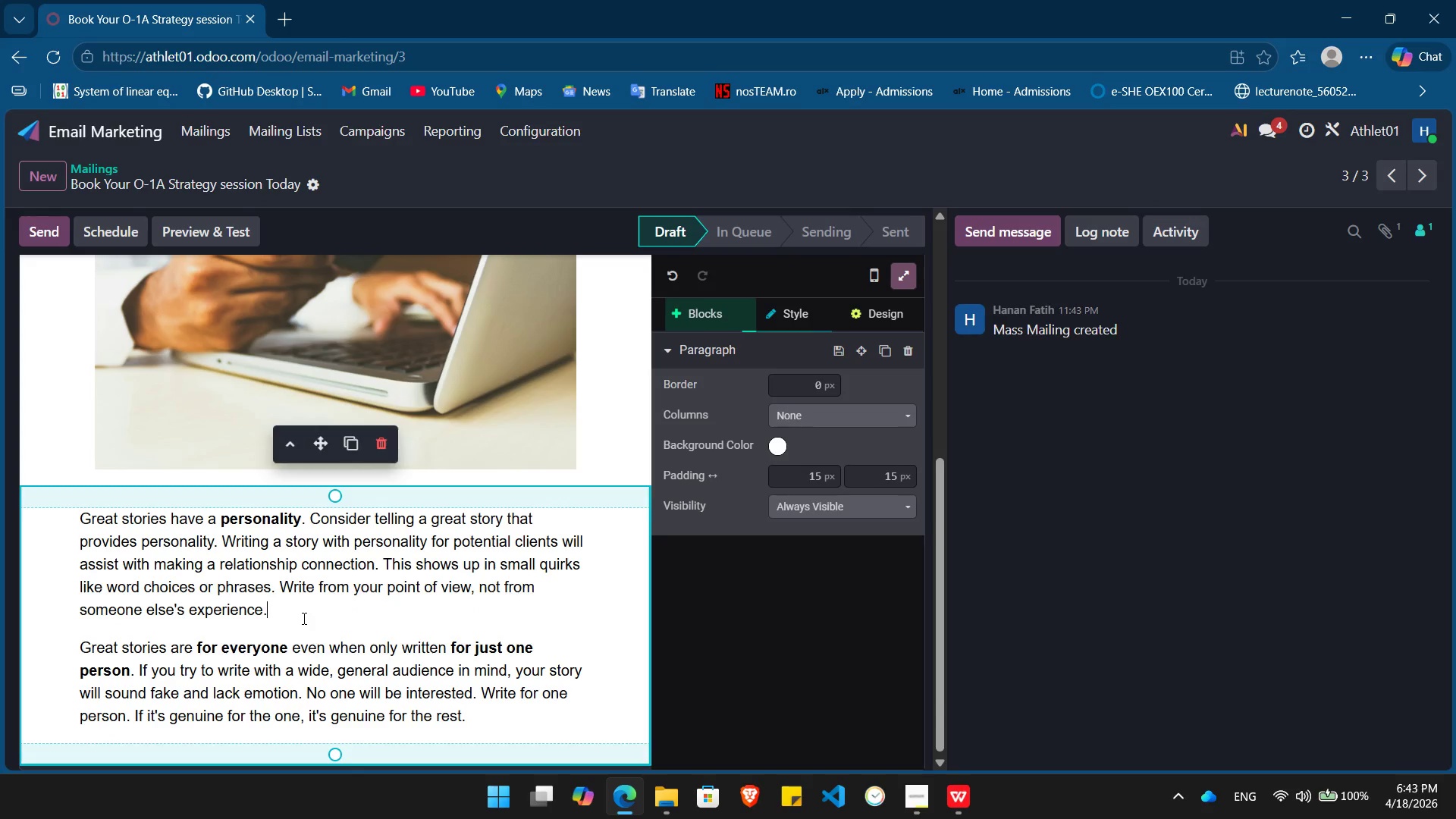 
key(Control+A)
 